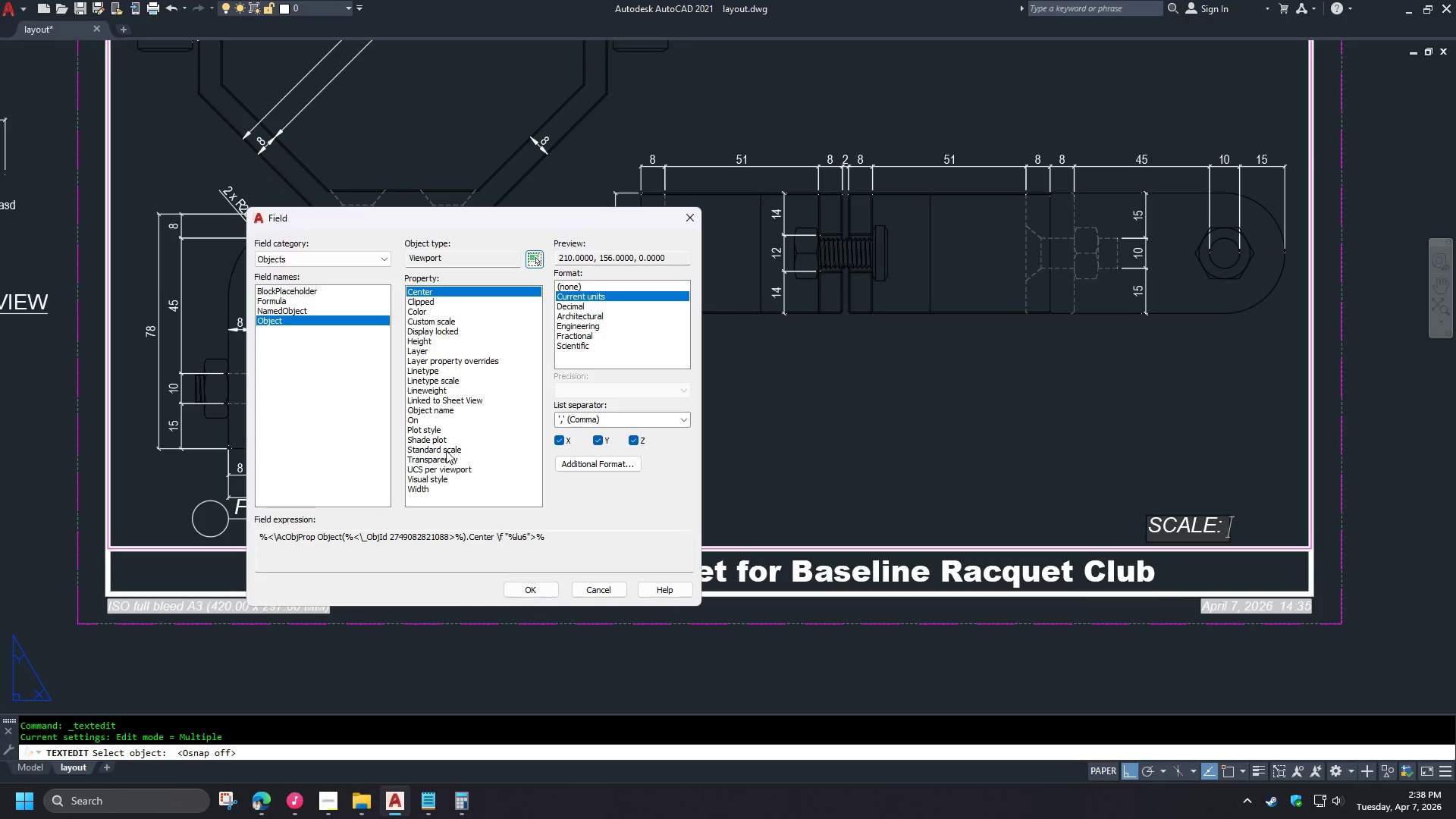 
left_click([439, 451])
 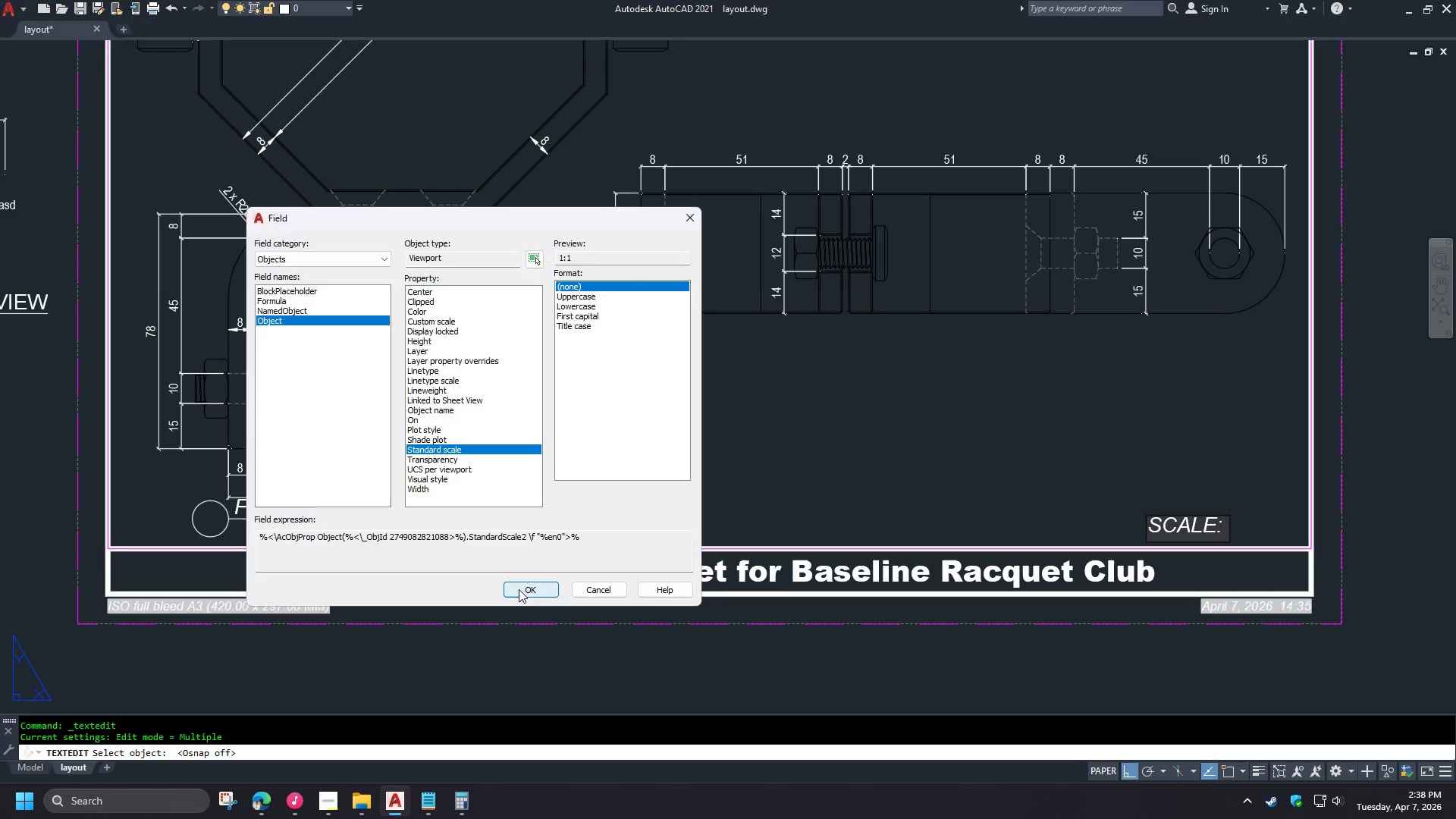 
left_click([519, 589])
 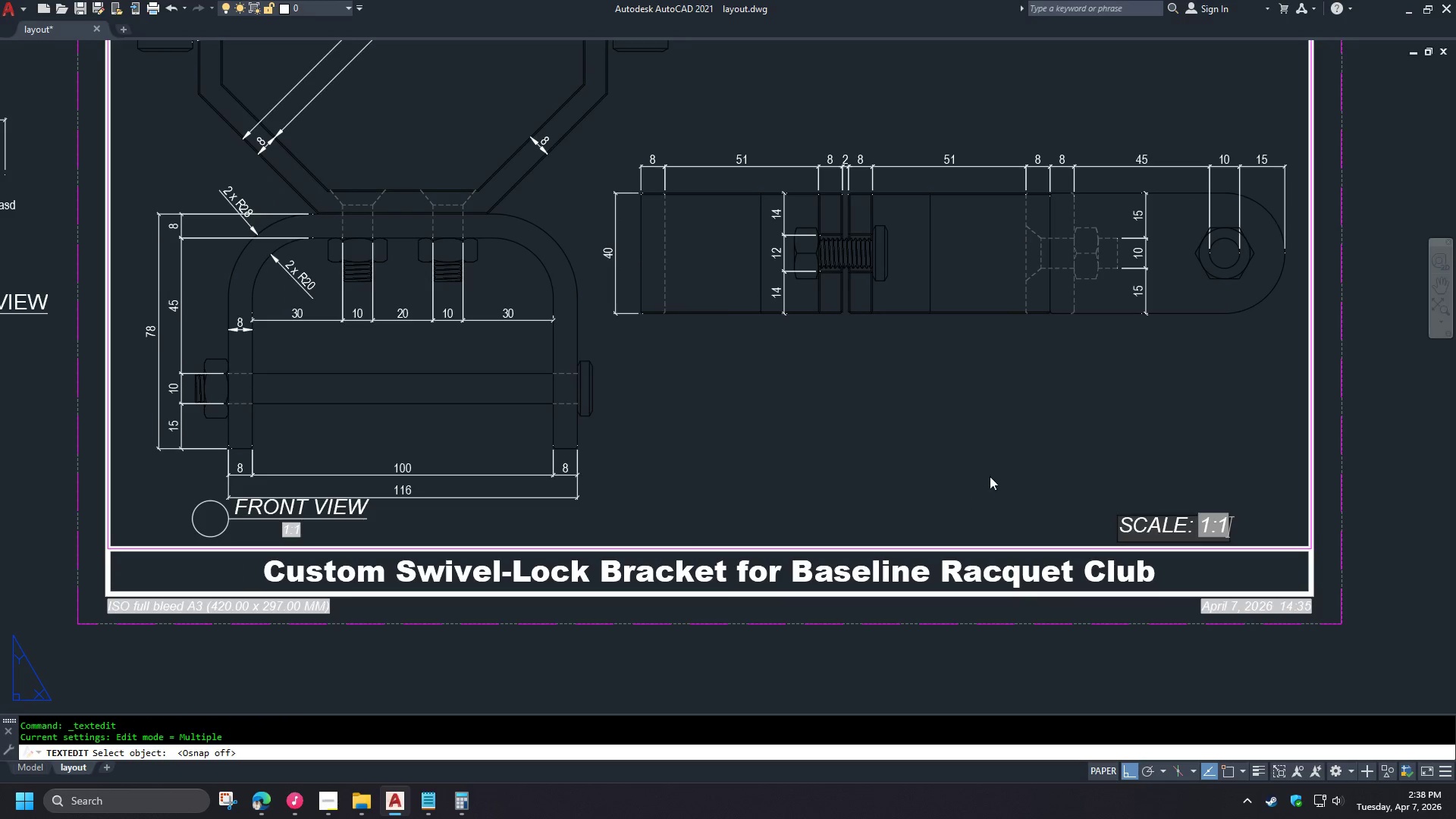 
left_click([1025, 450])
 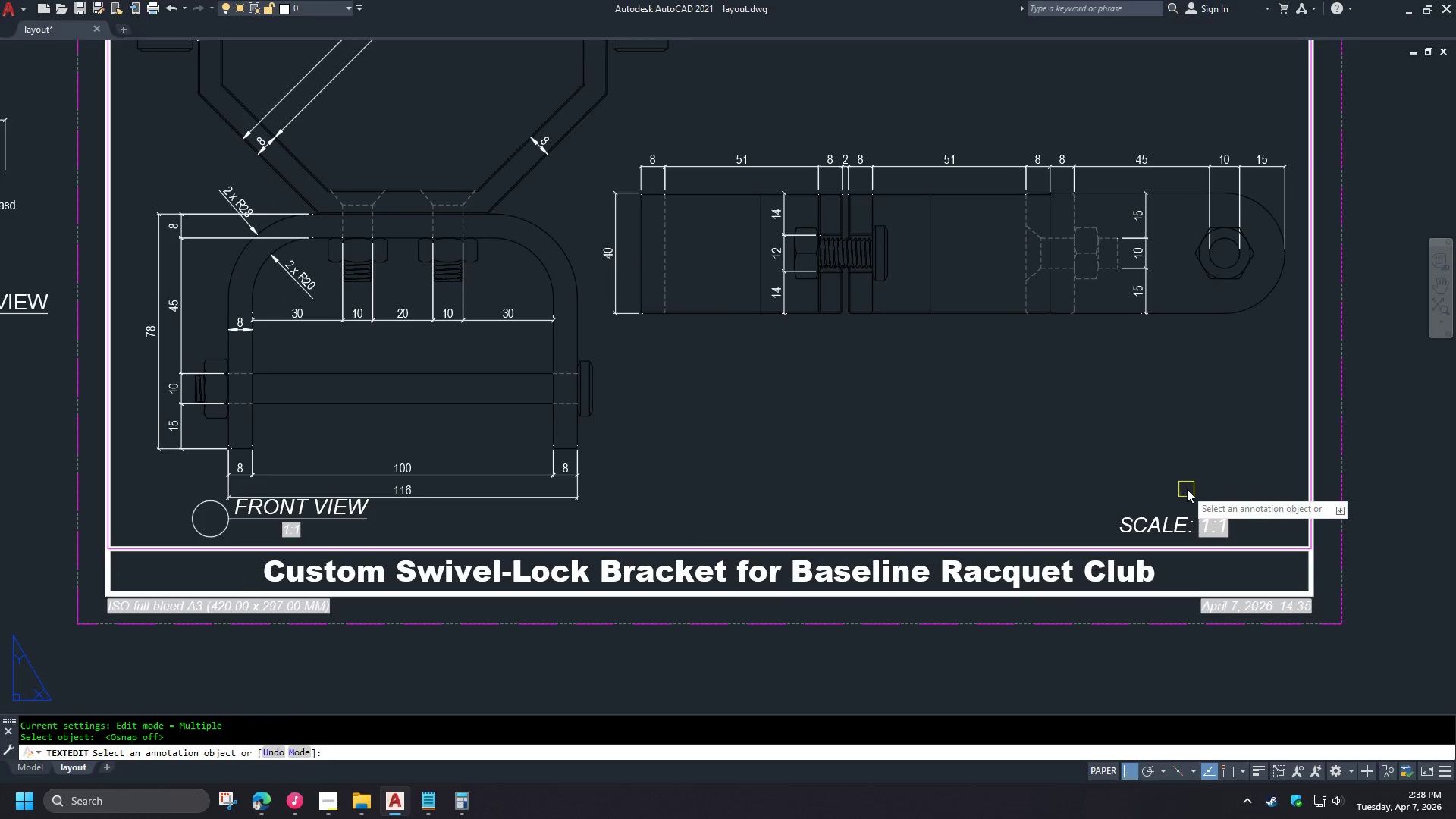 
key(Space)
 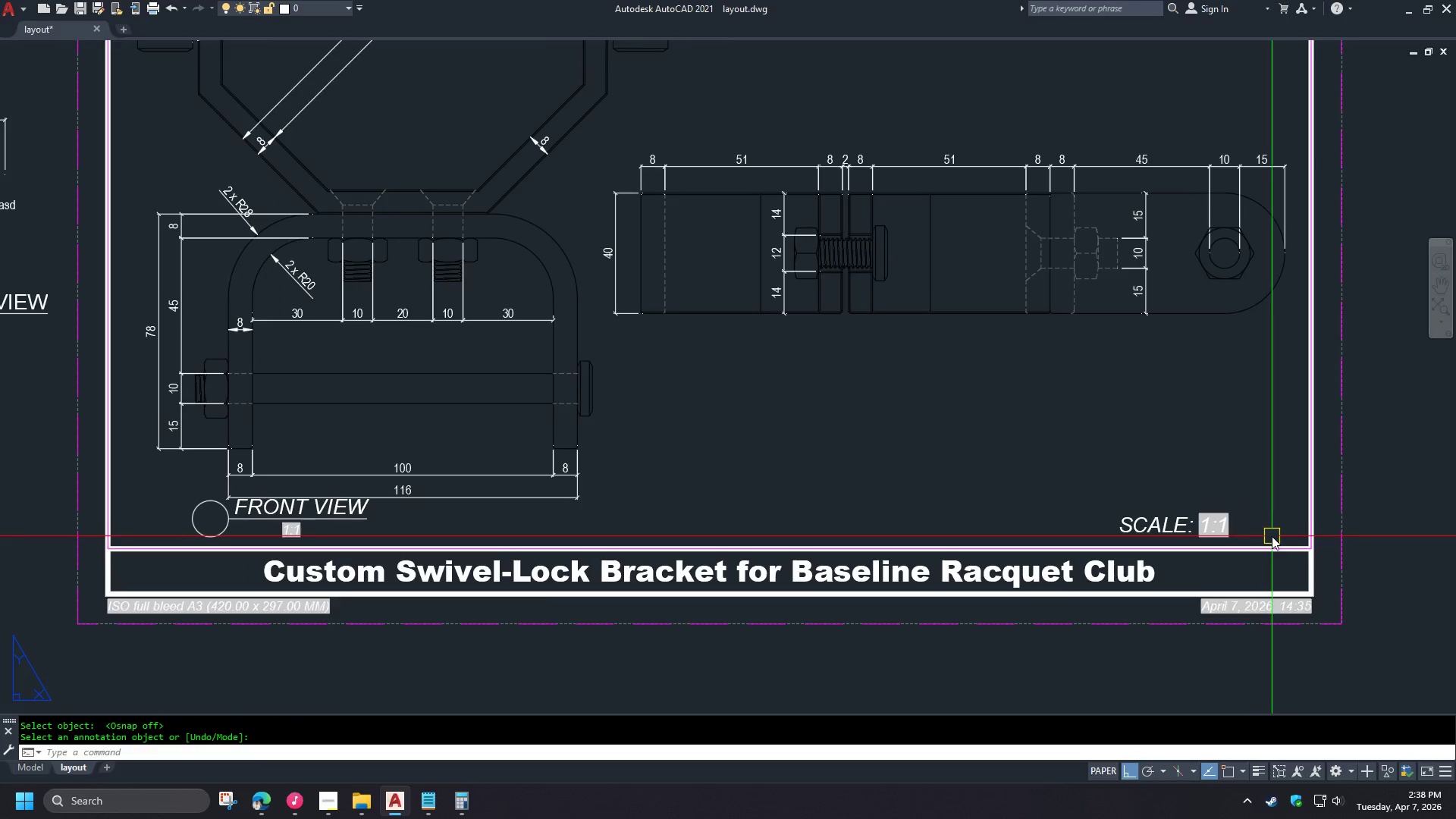 
left_click([1079, 521])
 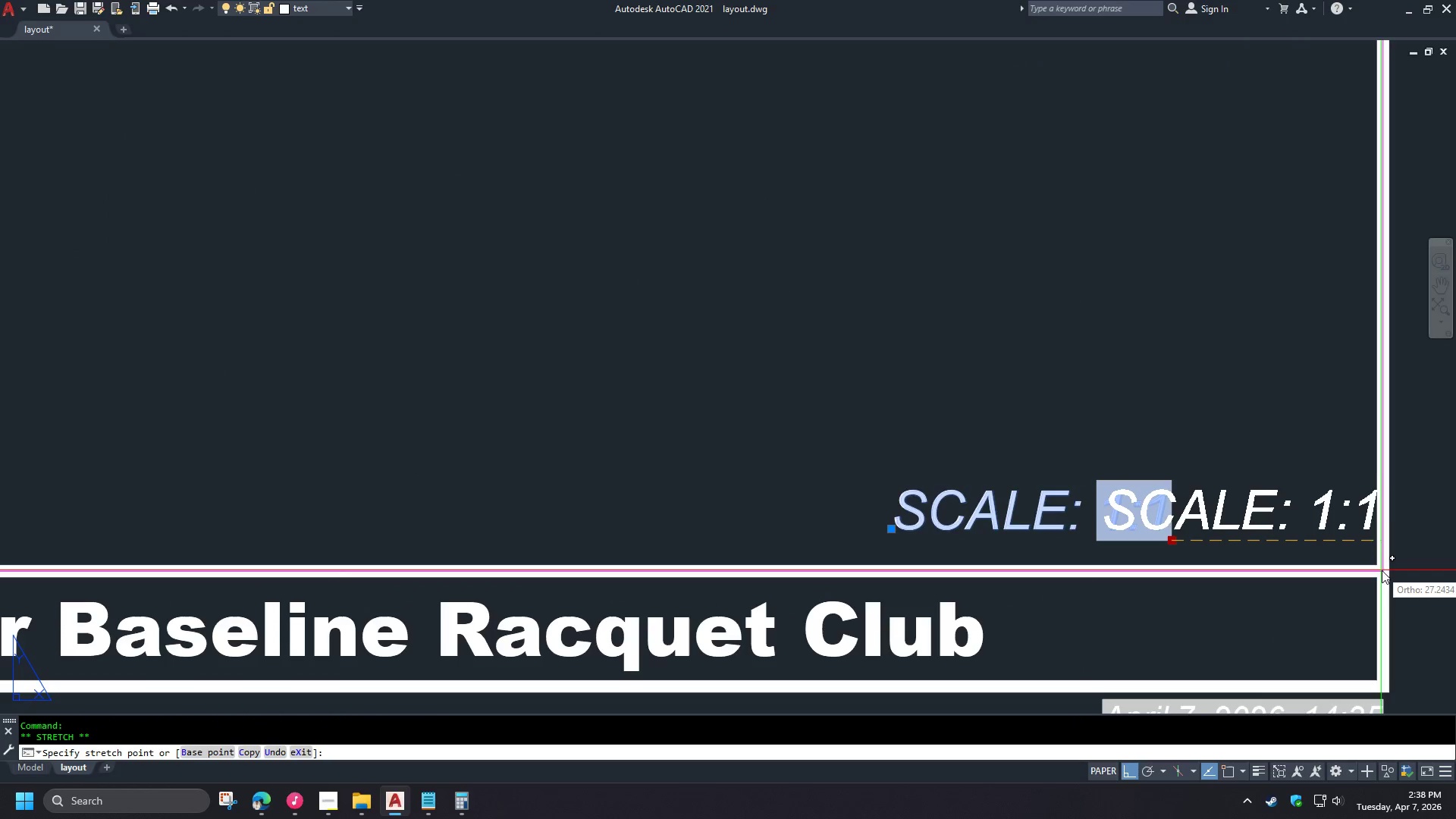 
scroll: coordinate [1259, 535], scroll_direction: up, amount: 2.0
 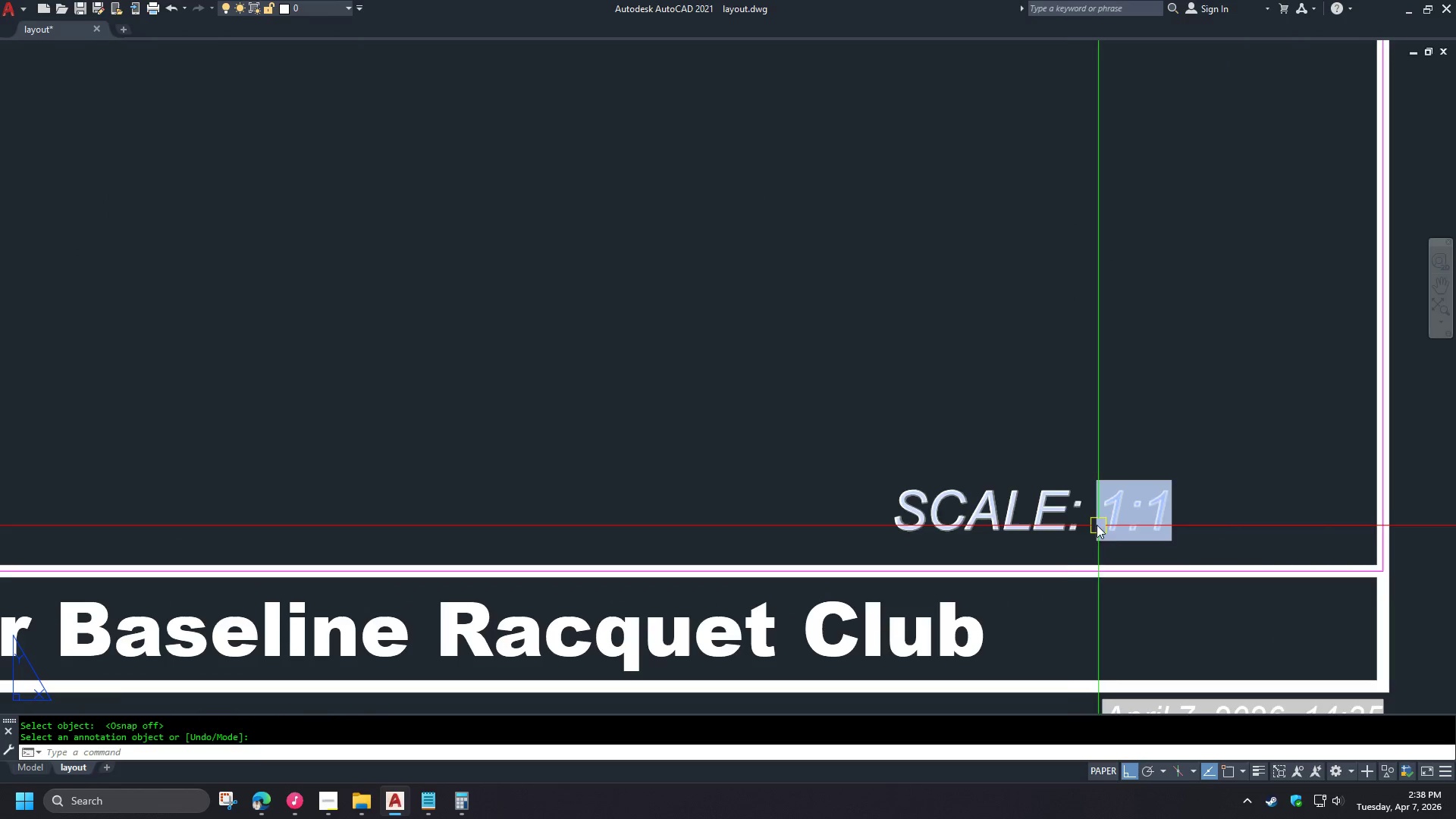 
type(end )
 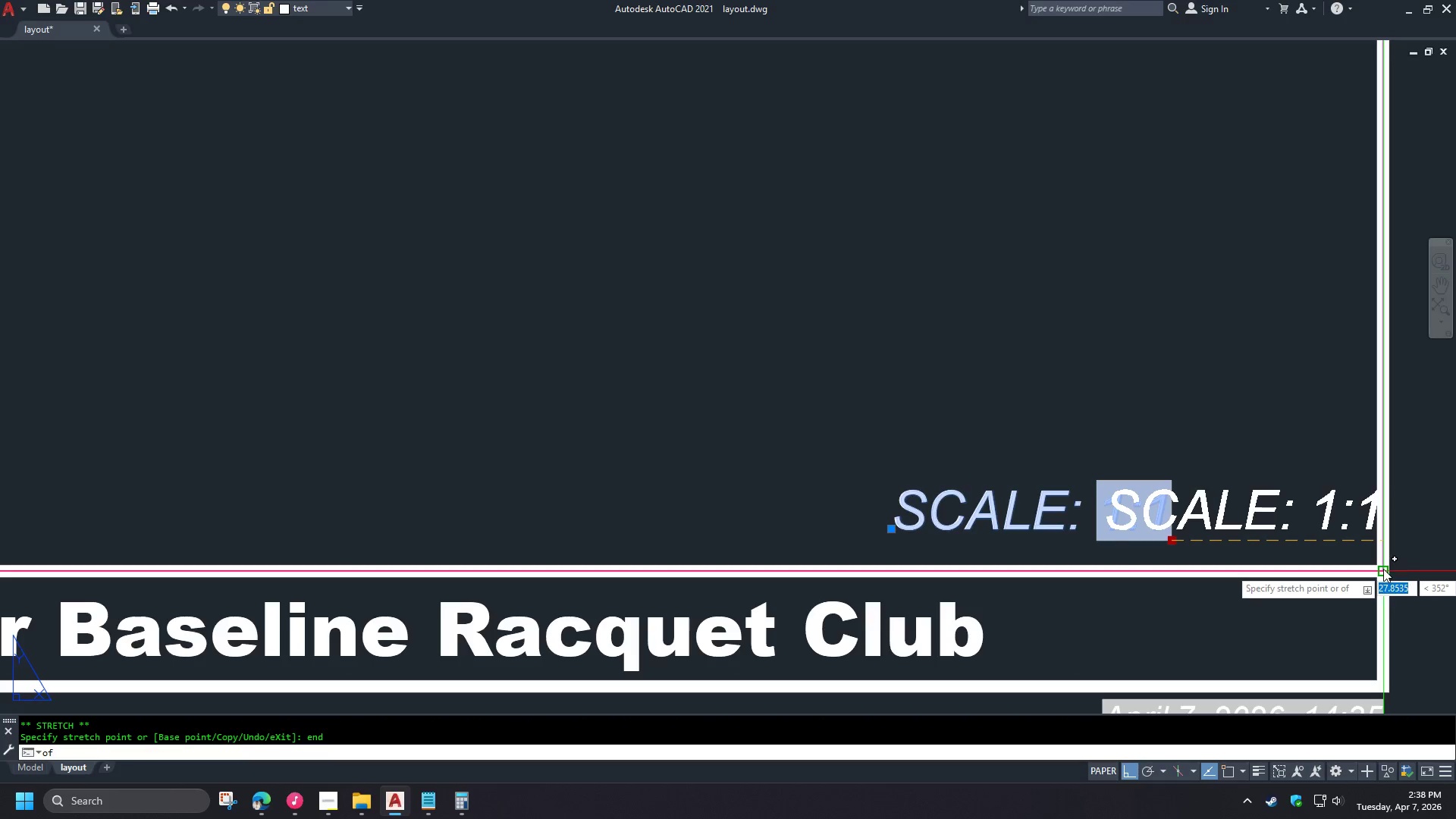 
left_click([1383, 569])
 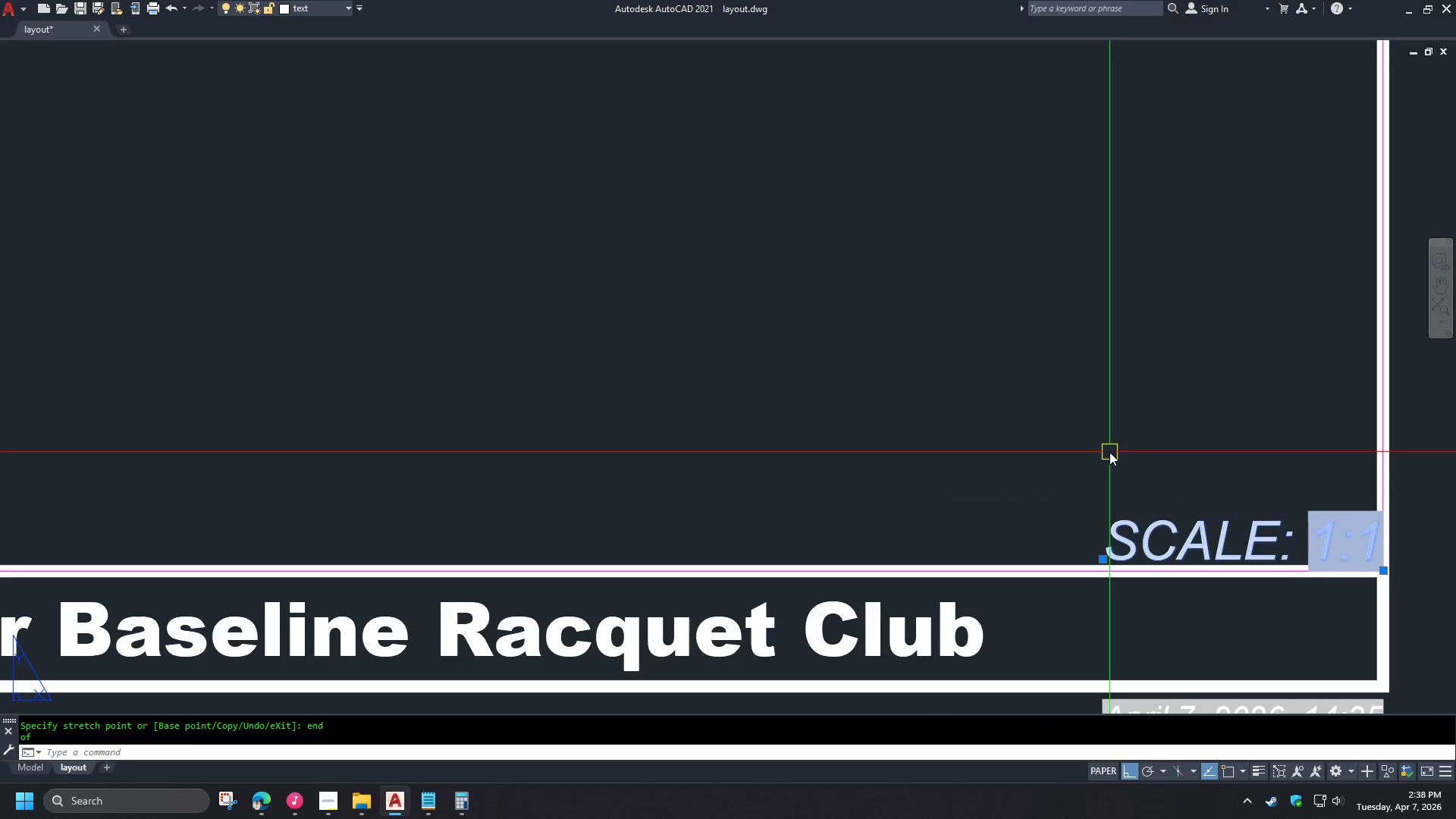 
key(F3)
 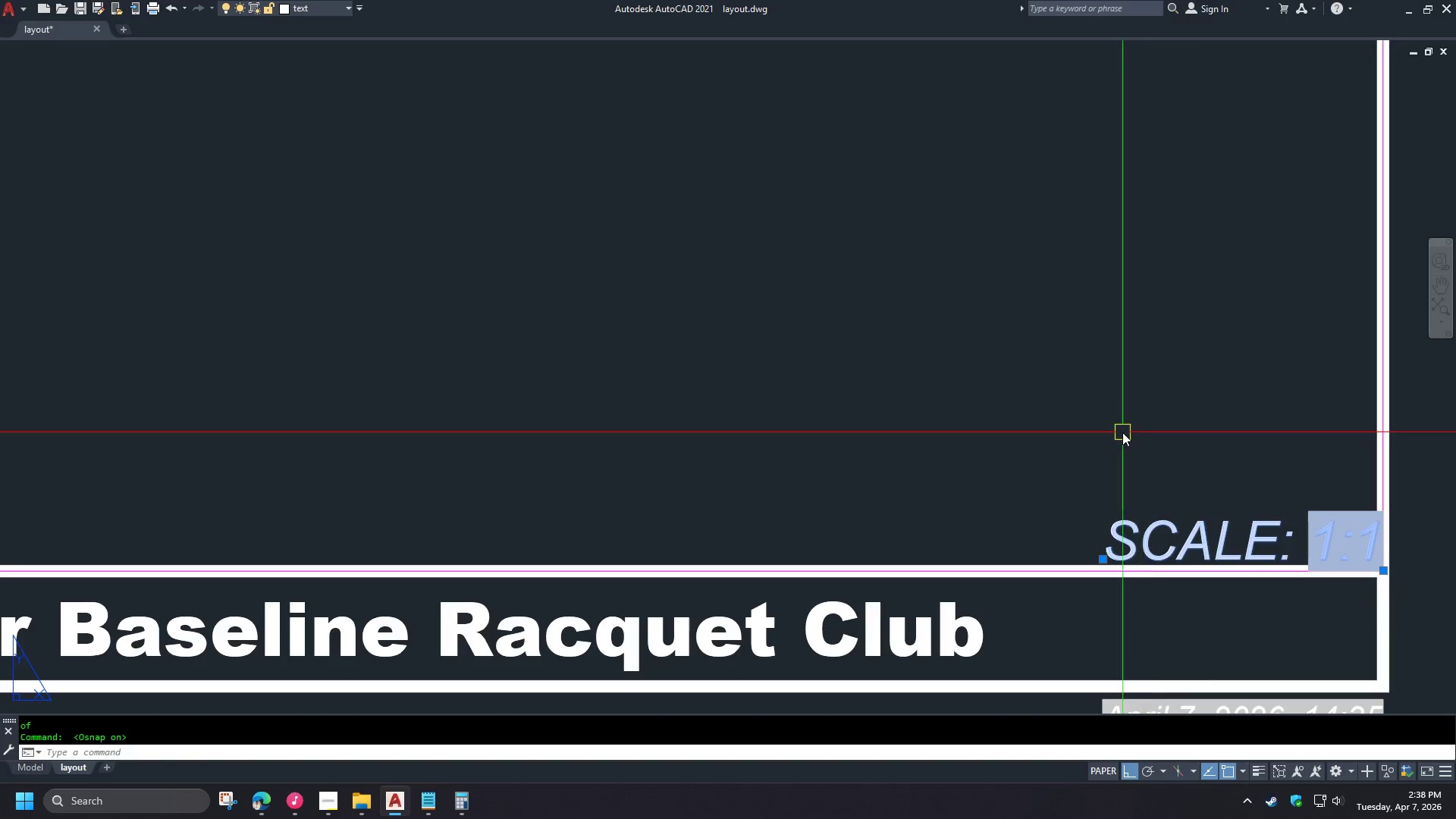 
key(M)
 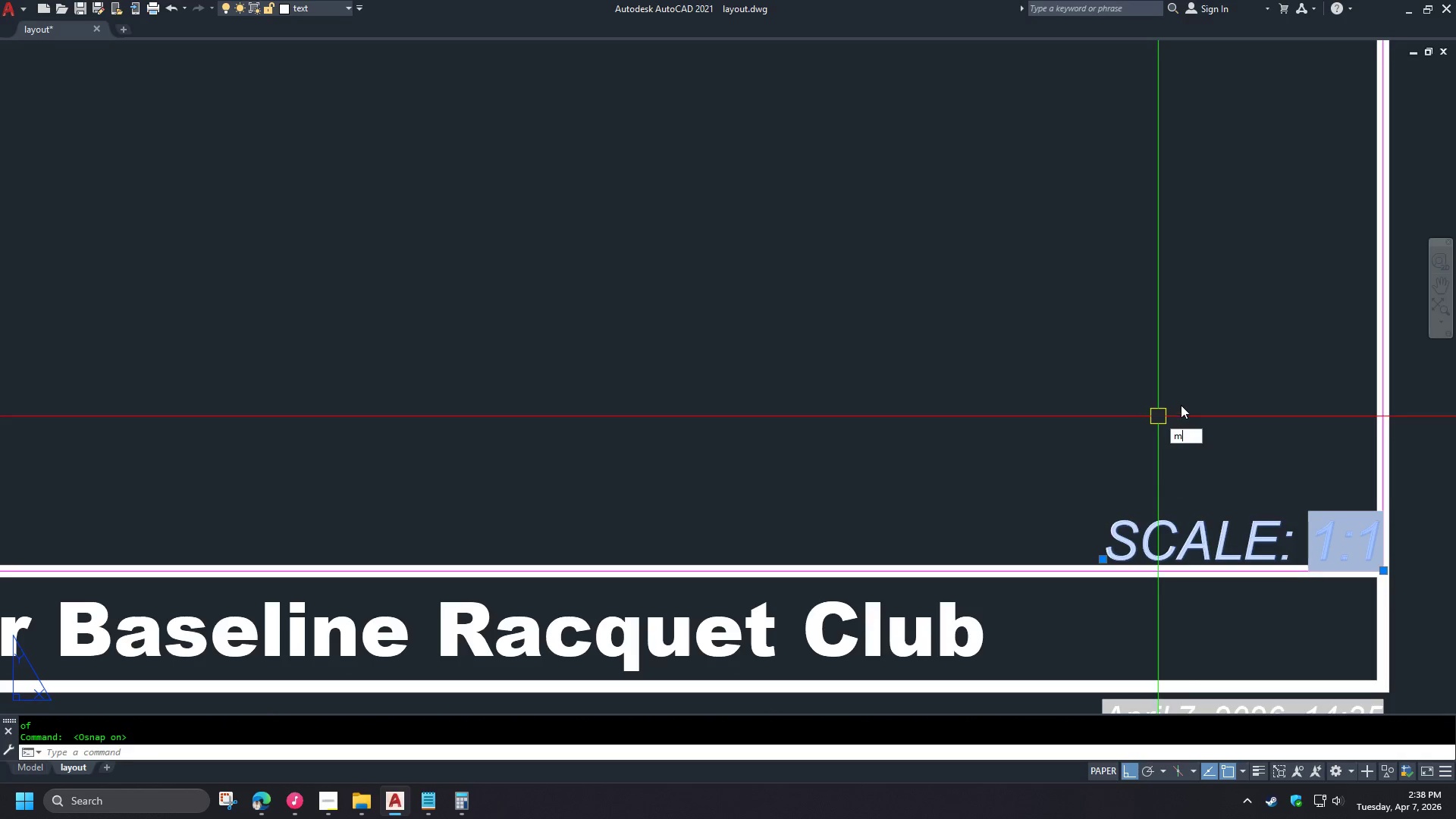 
key(Space)
 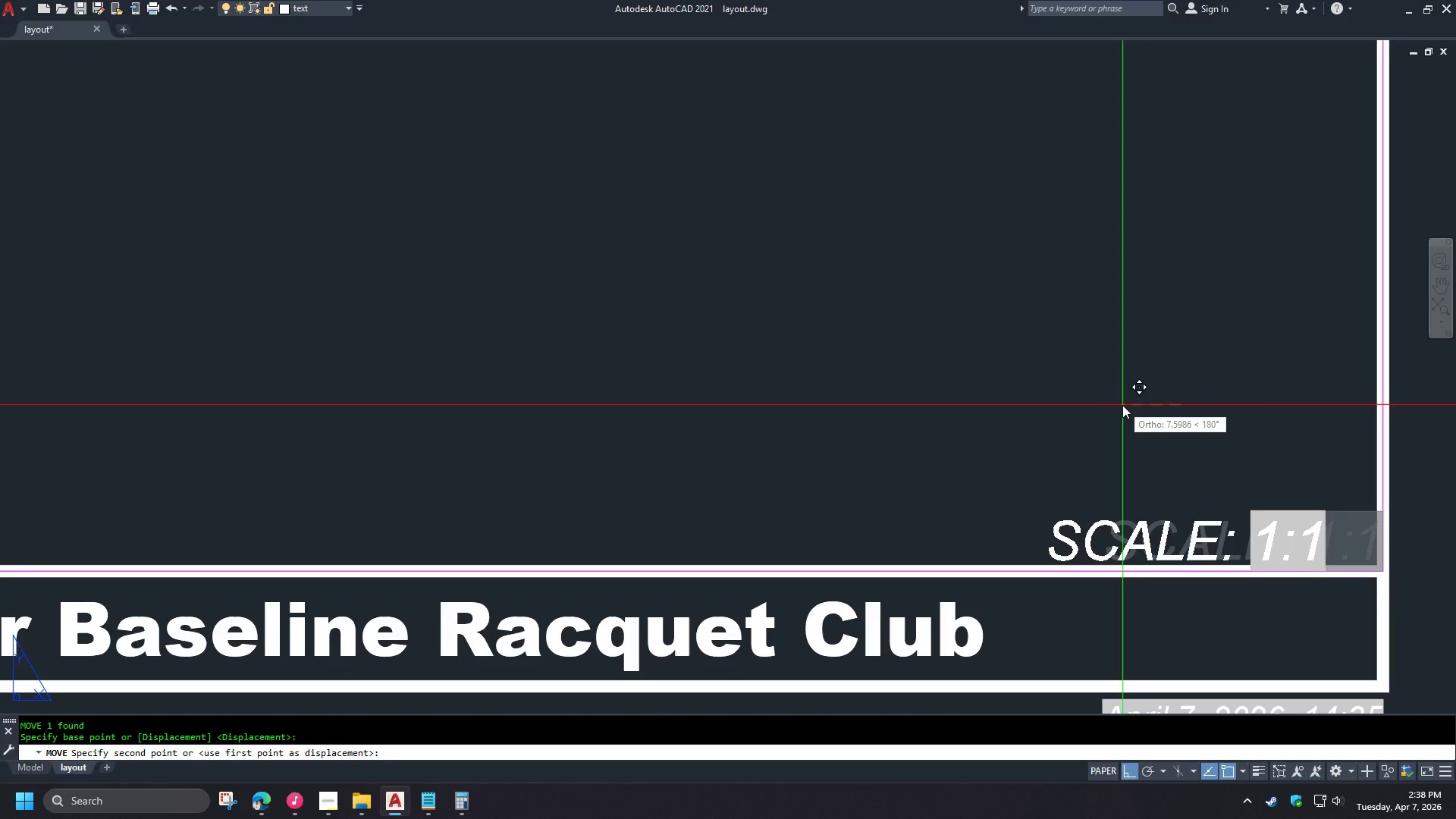 
key(5)
 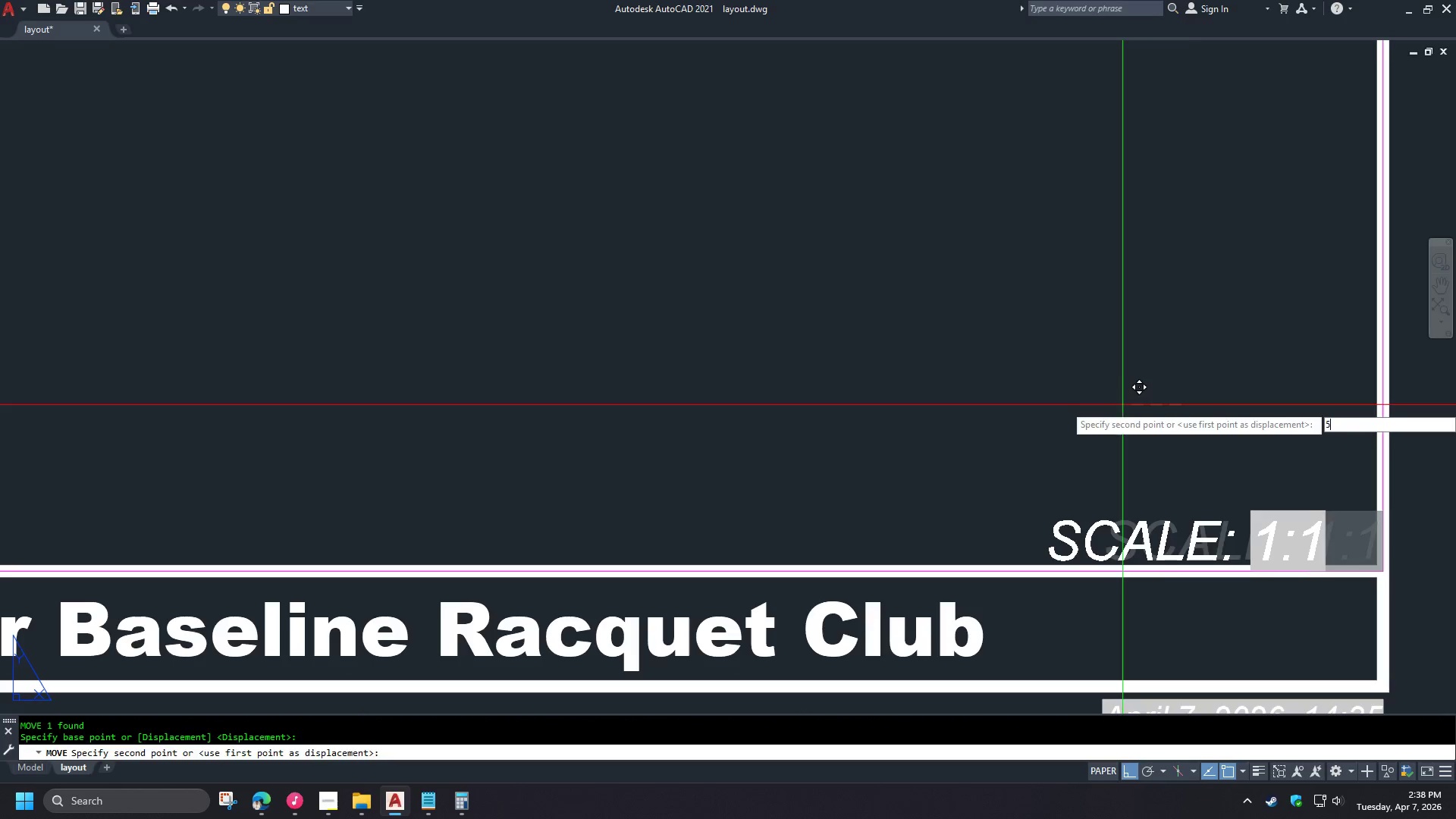 
key(Space)
 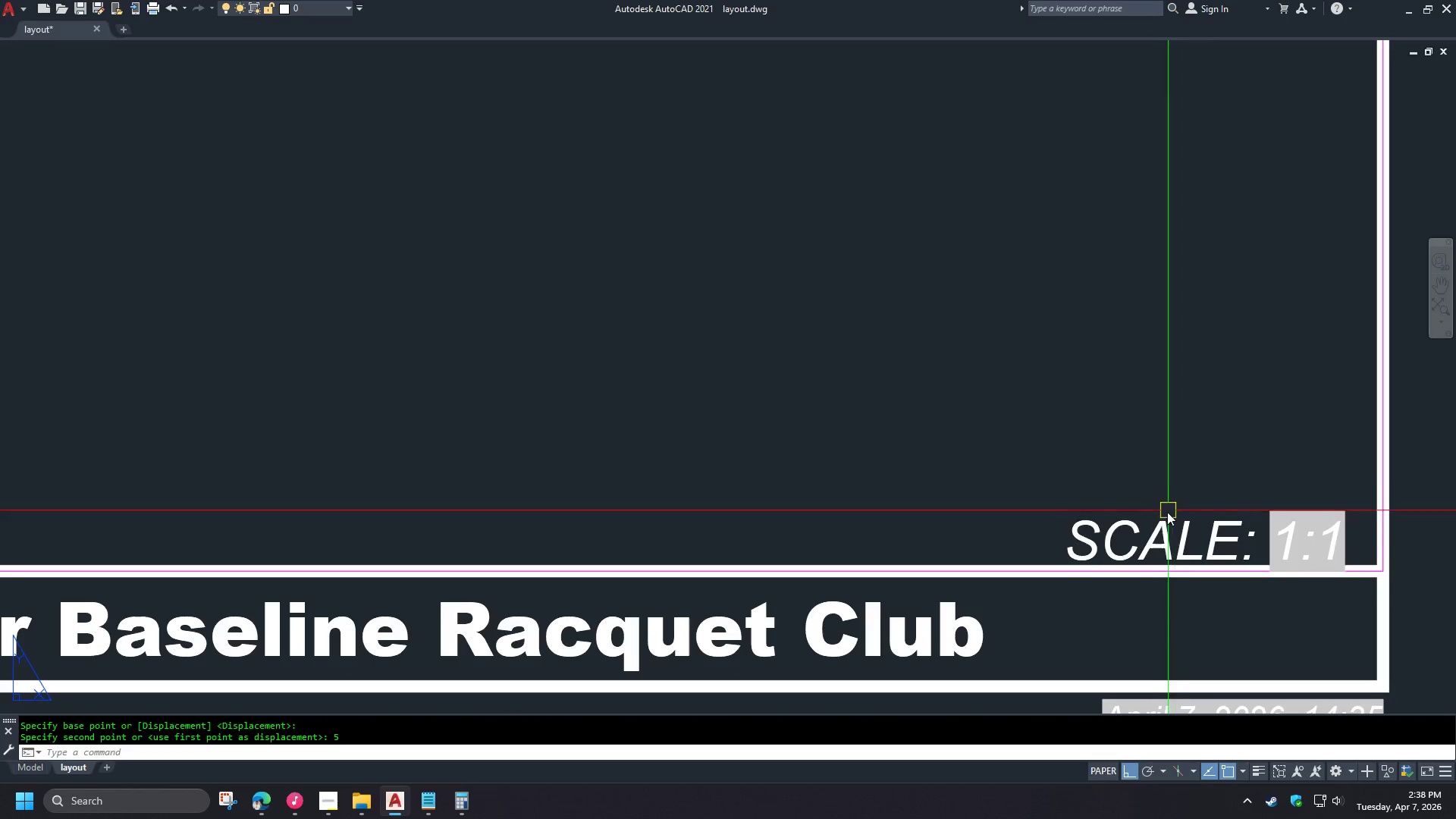 
left_click([1161, 524])
 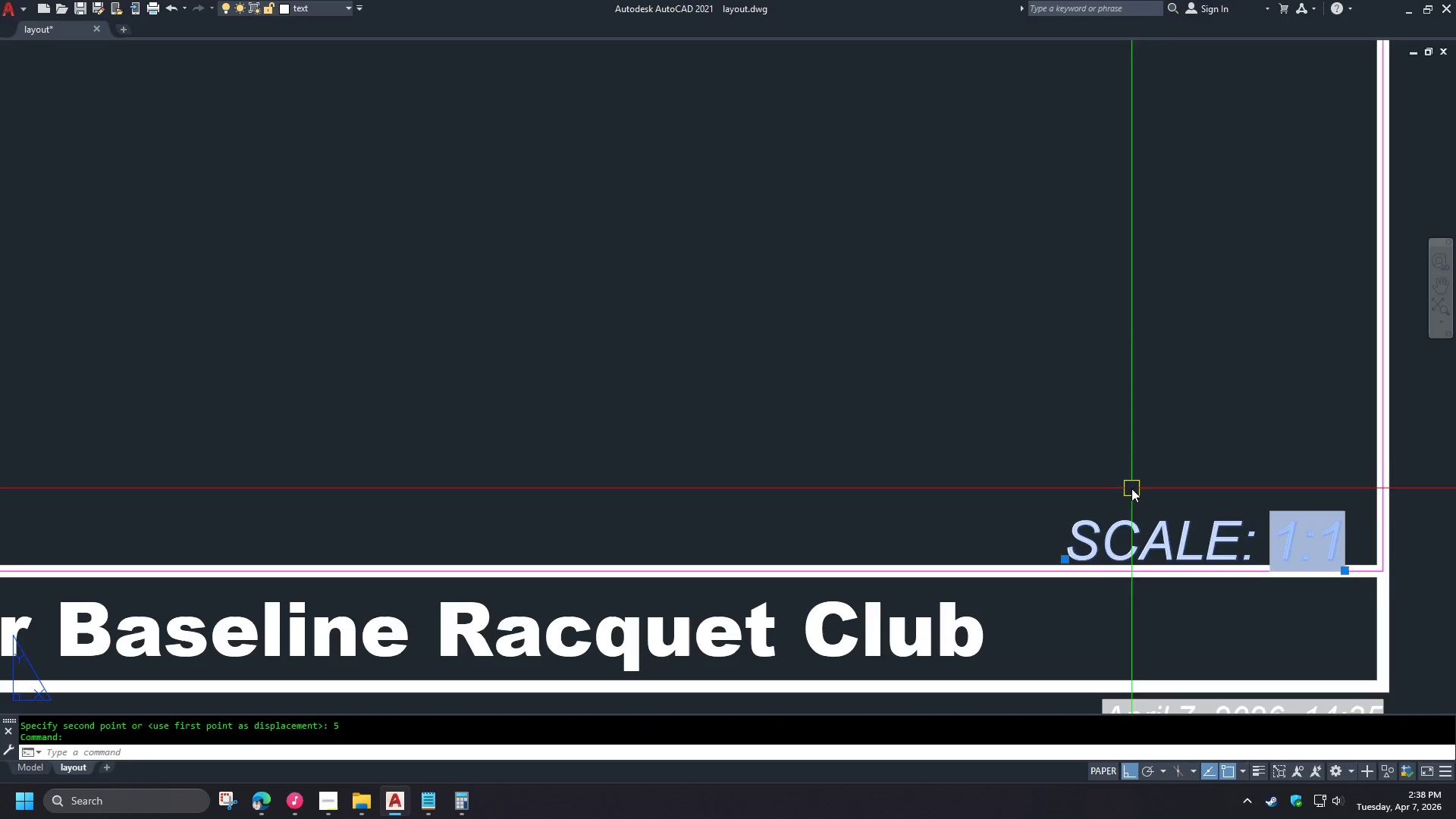 
key(Space)
 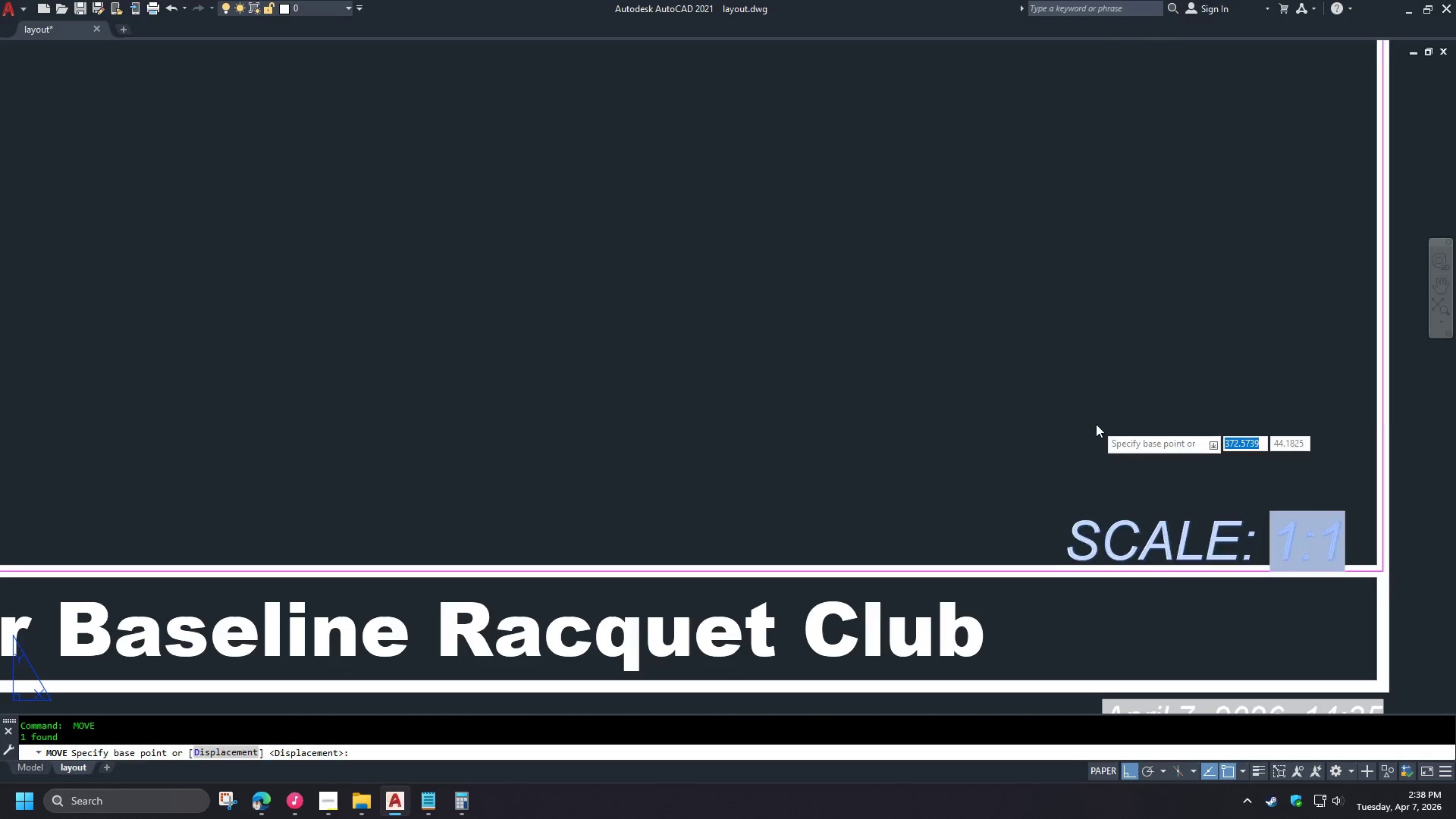 
left_click_drag(start_coordinate=[1096, 424], to_coordinate=[1094, 418])
 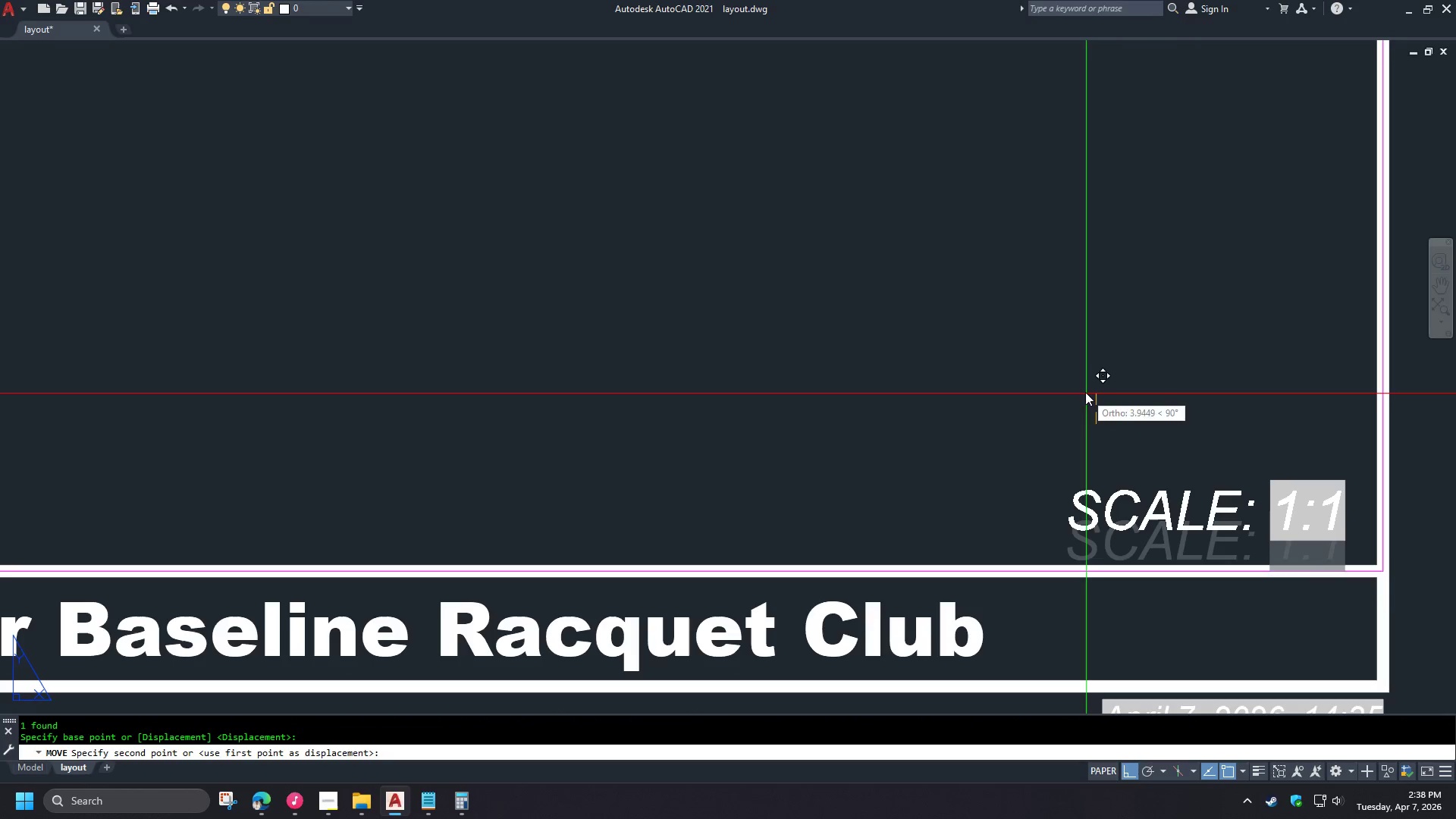 
key(5)
 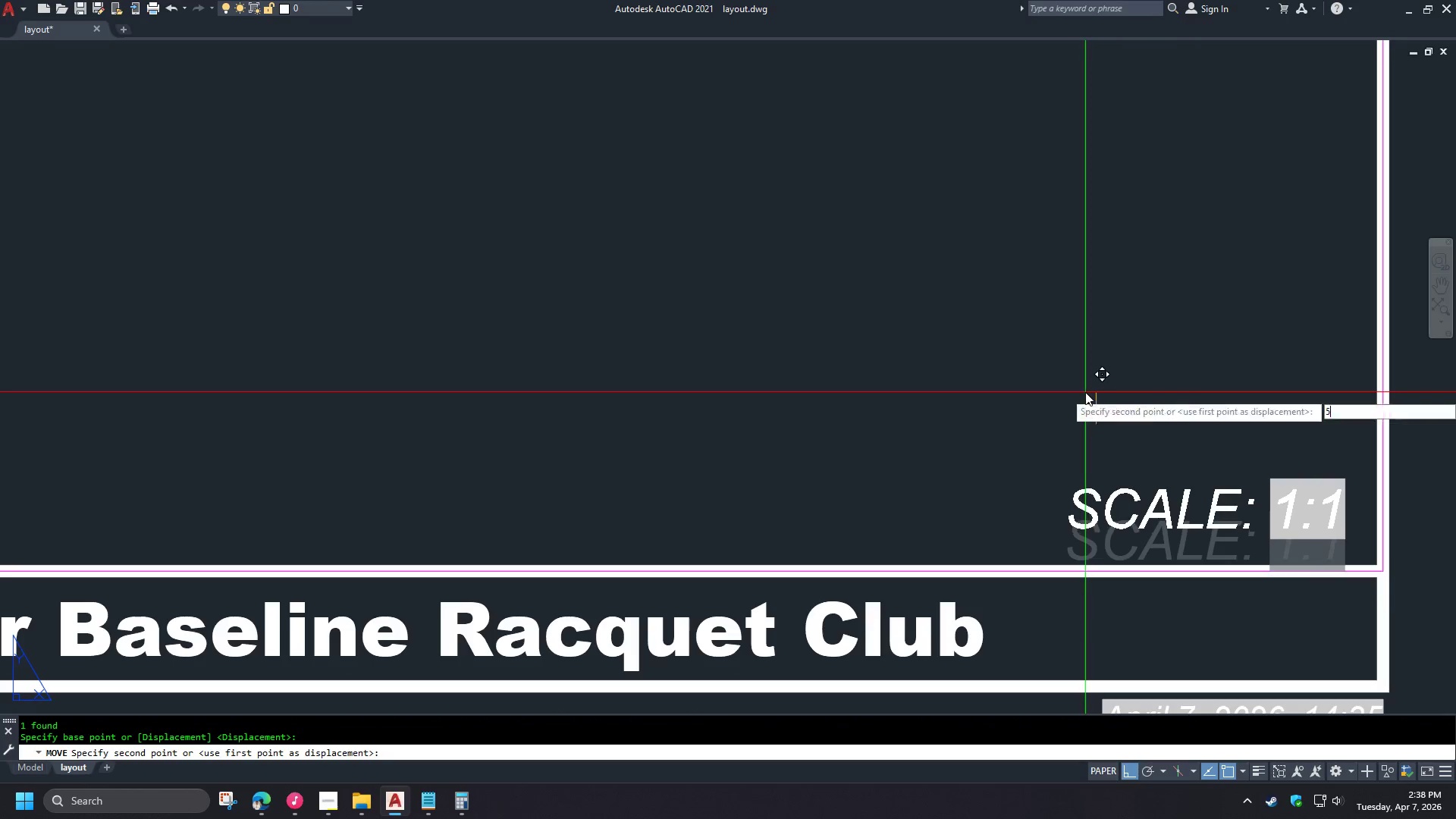 
key(Space)
 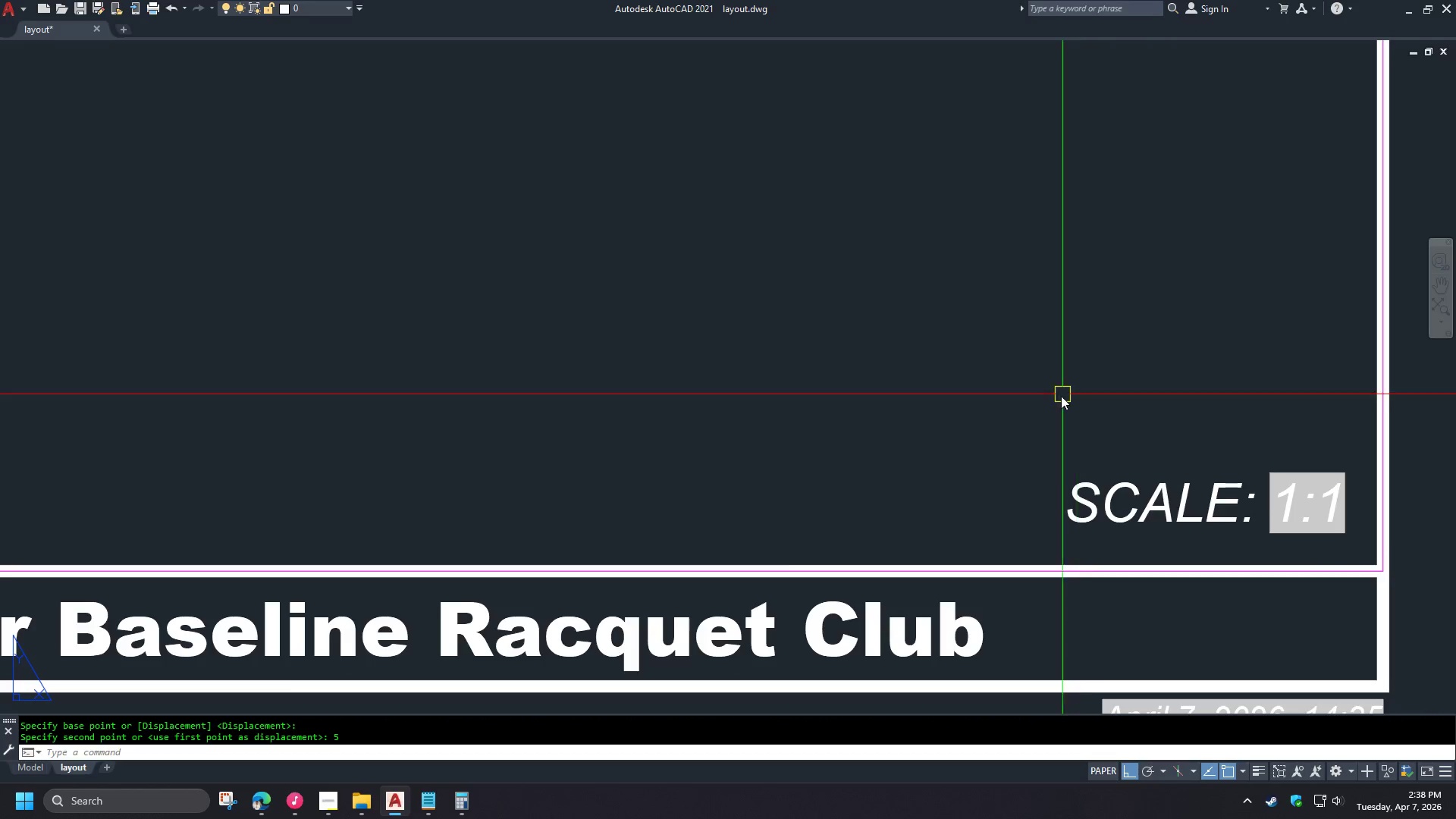 
type(re )
 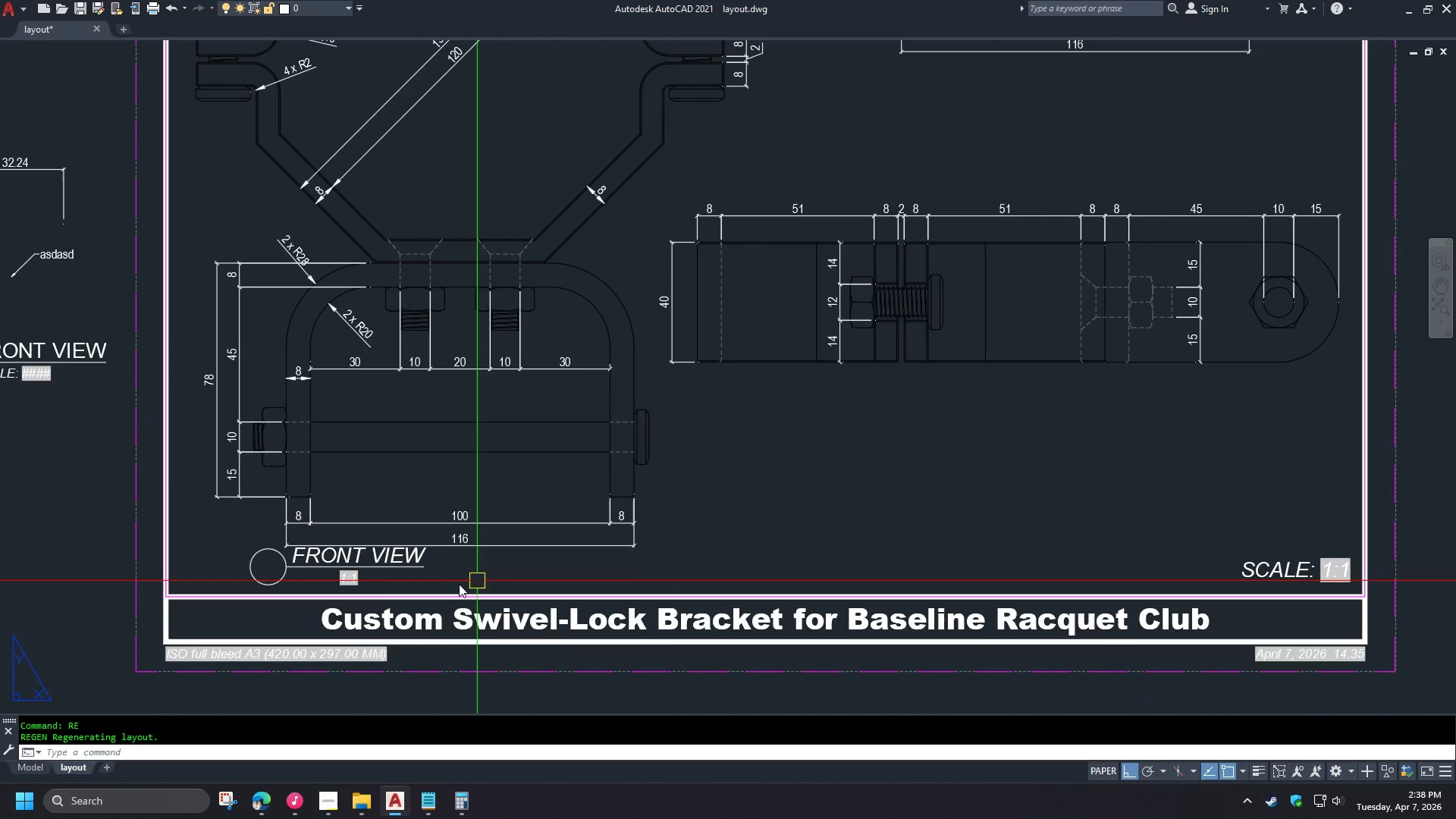 
scroll: coordinate [1040, 417], scroll_direction: down, amount: 3.0
 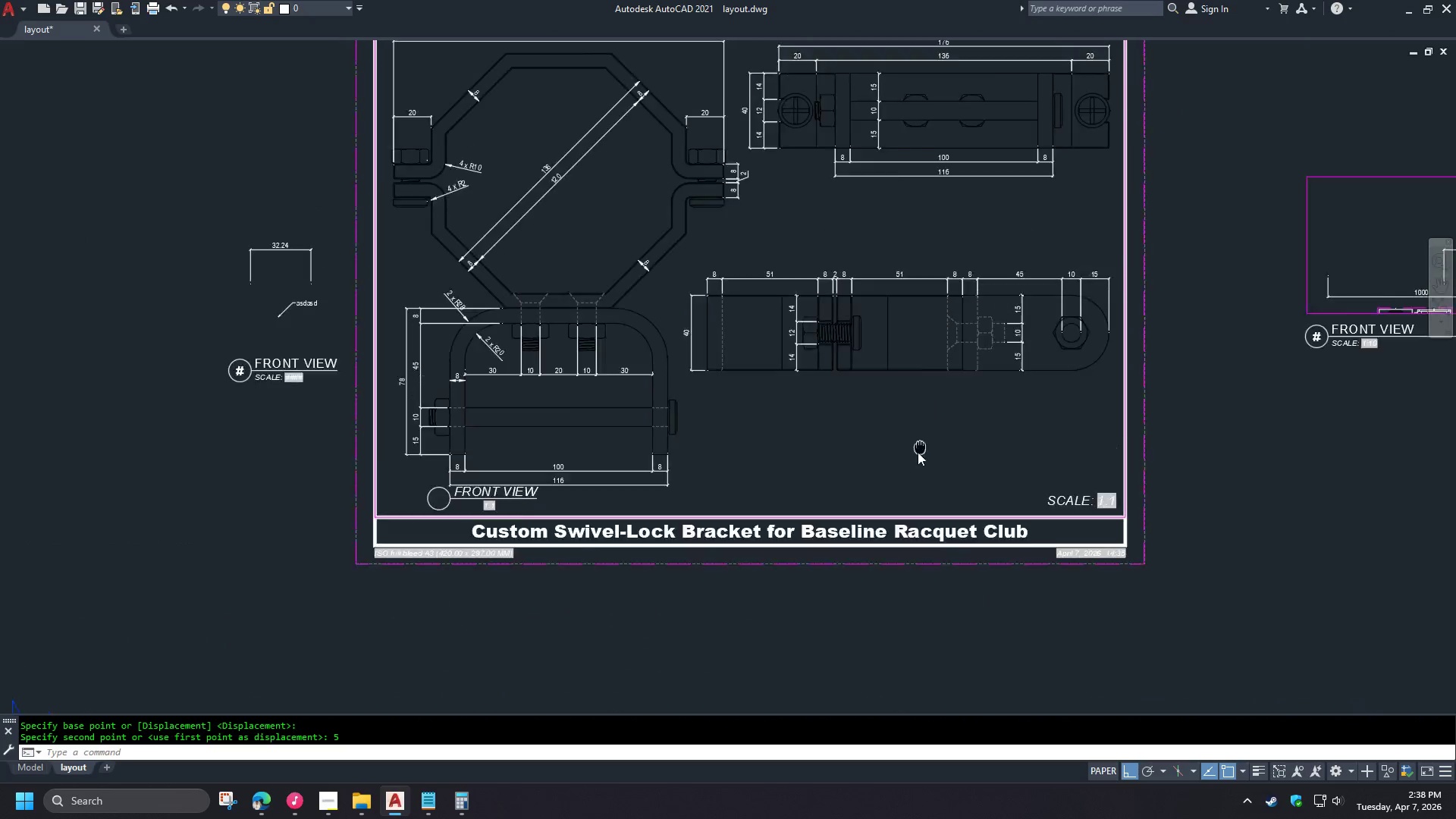 
left_click([357, 576])
 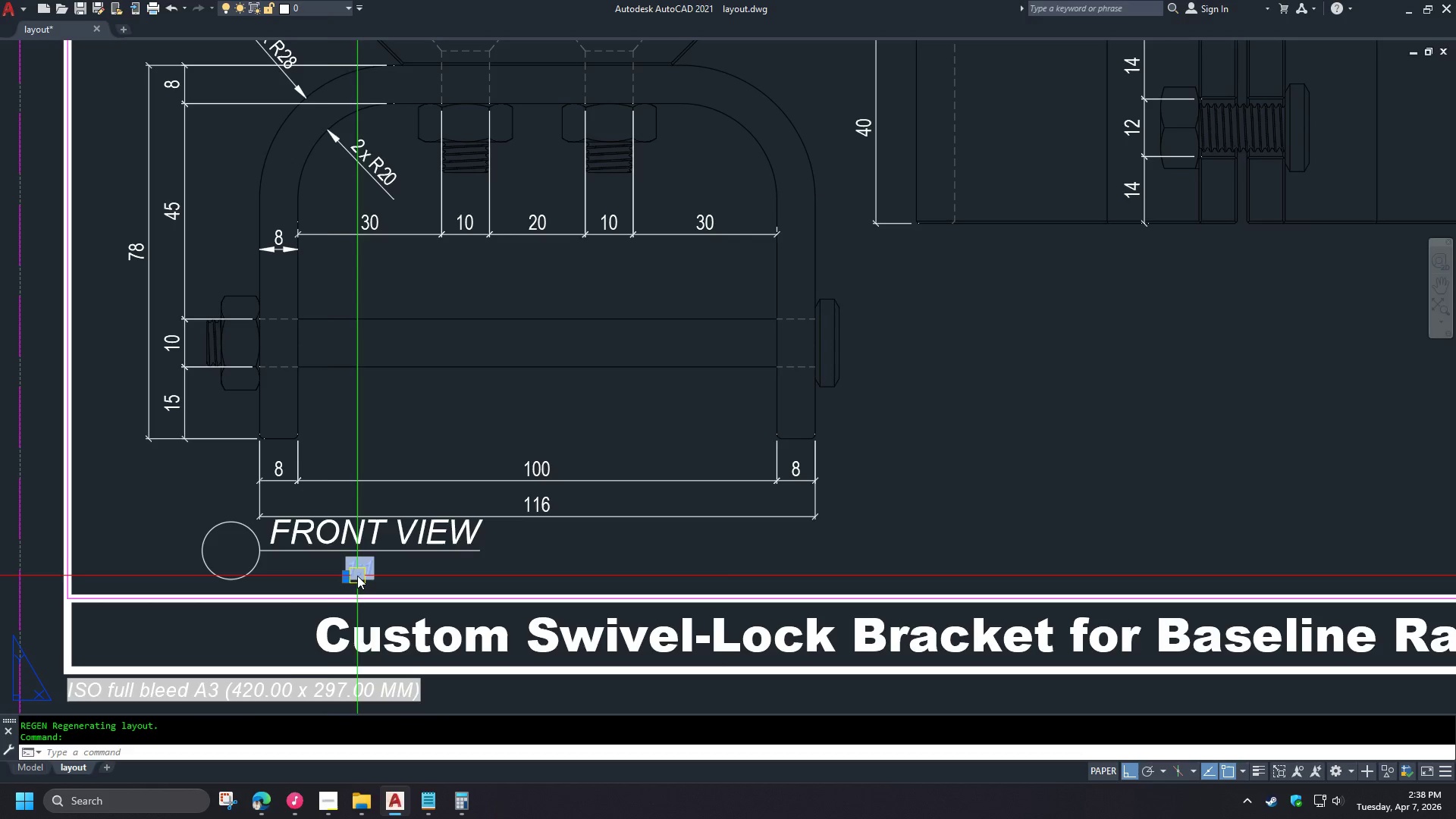 
key(E)
 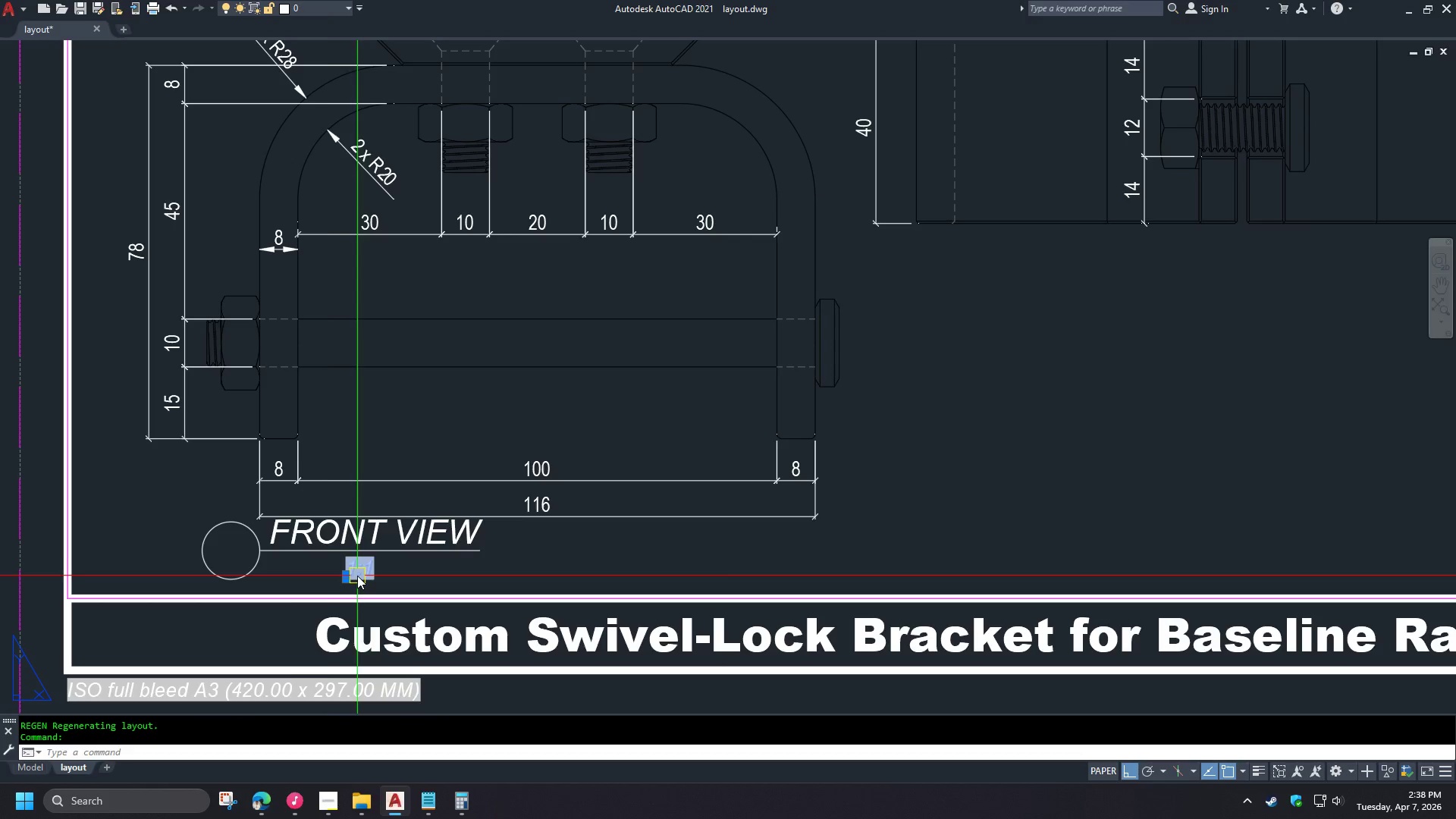 
key(Space)
 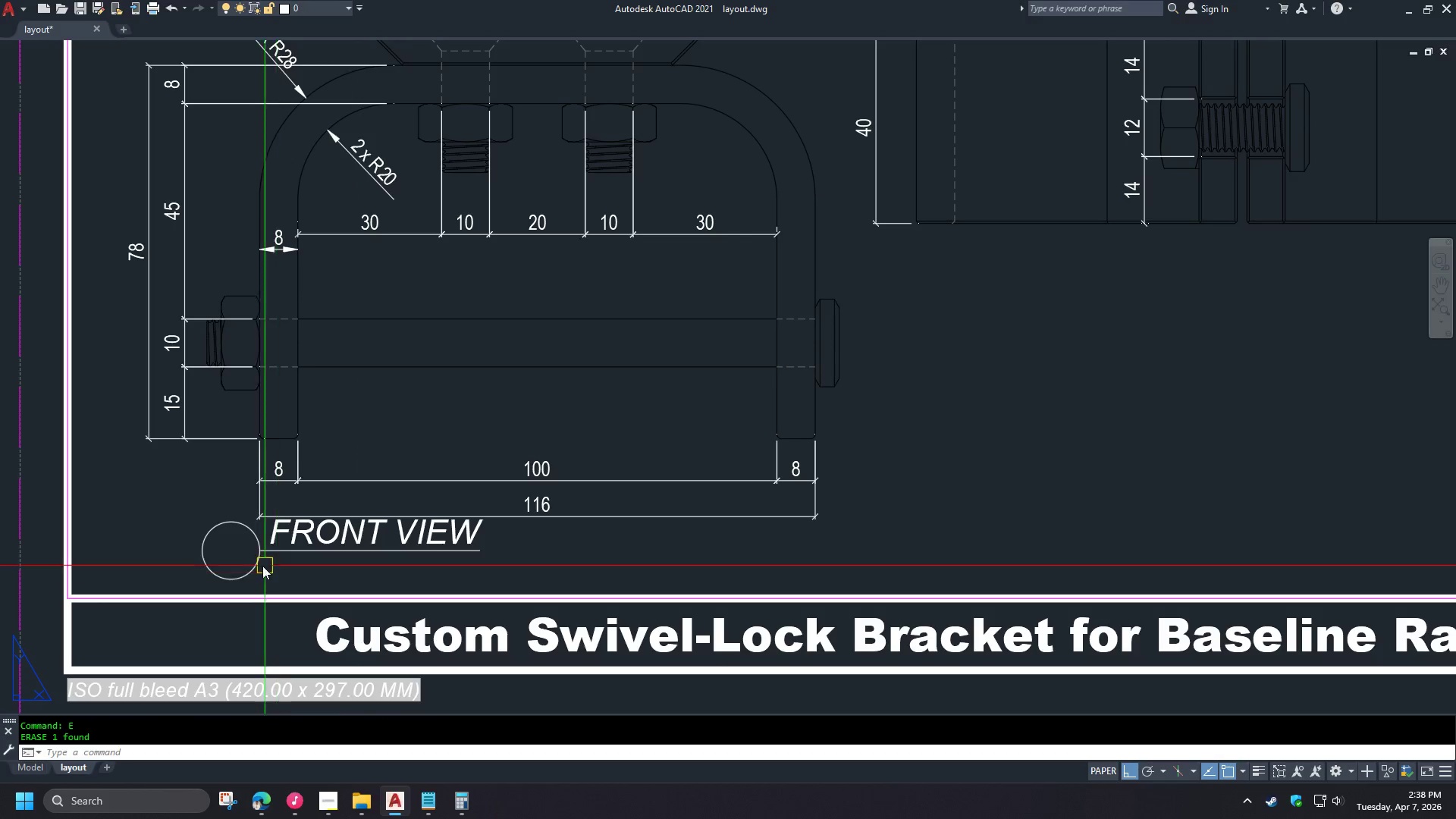 
scroll: coordinate [891, 468], scroll_direction: up, amount: 1.0
 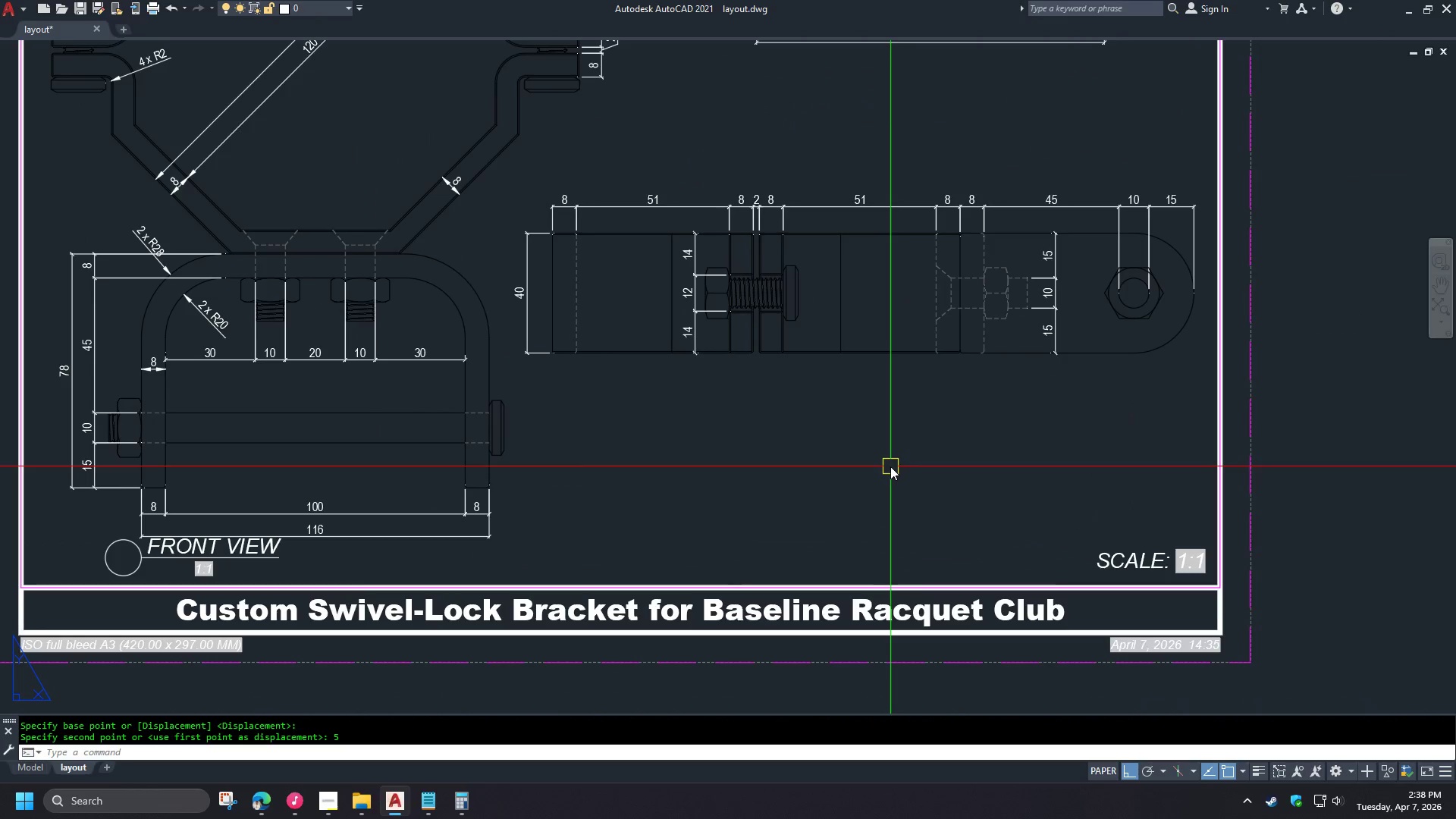 
left_click([256, 564])
 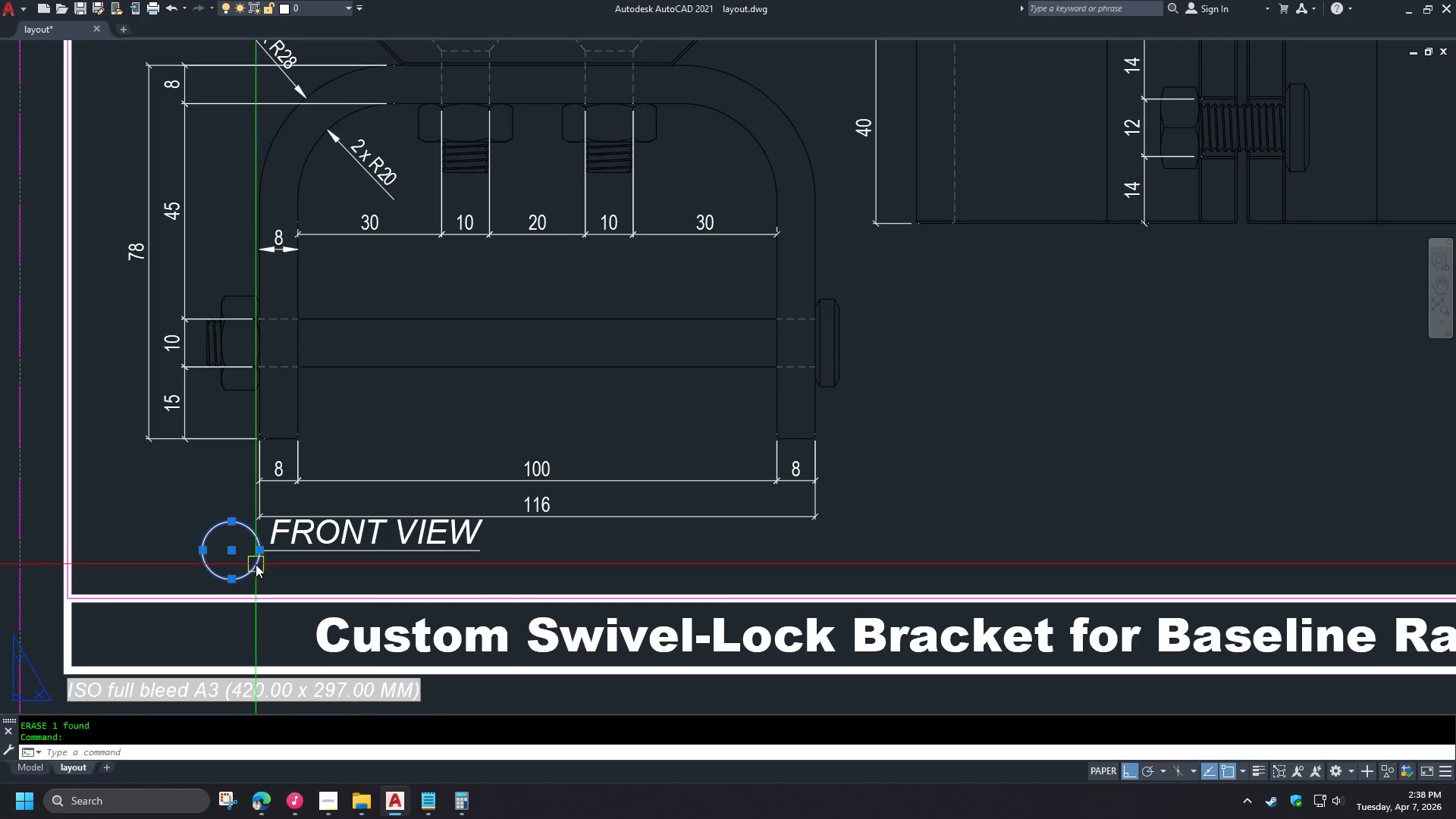 
key(E)
 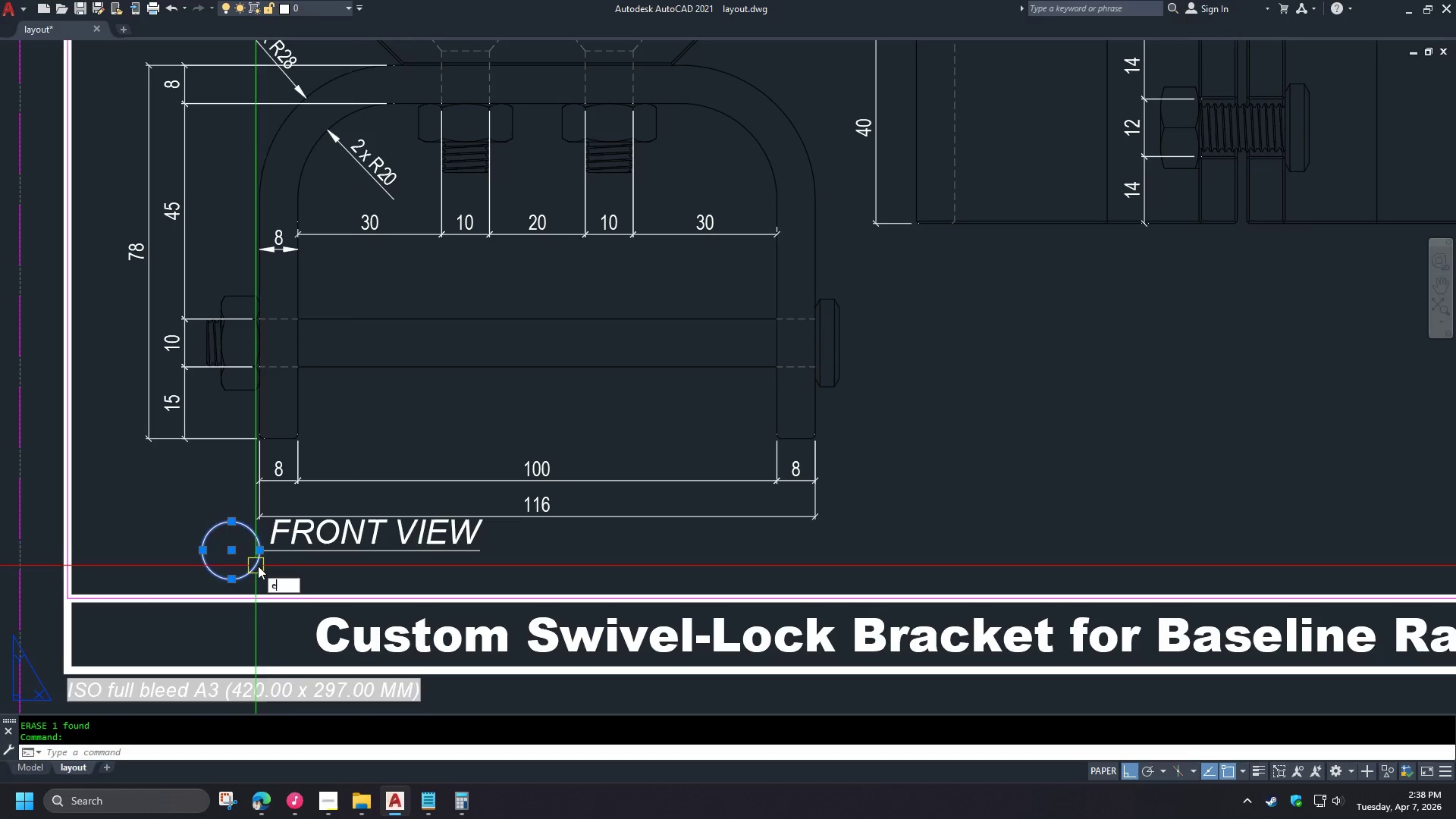 
key(Space)
 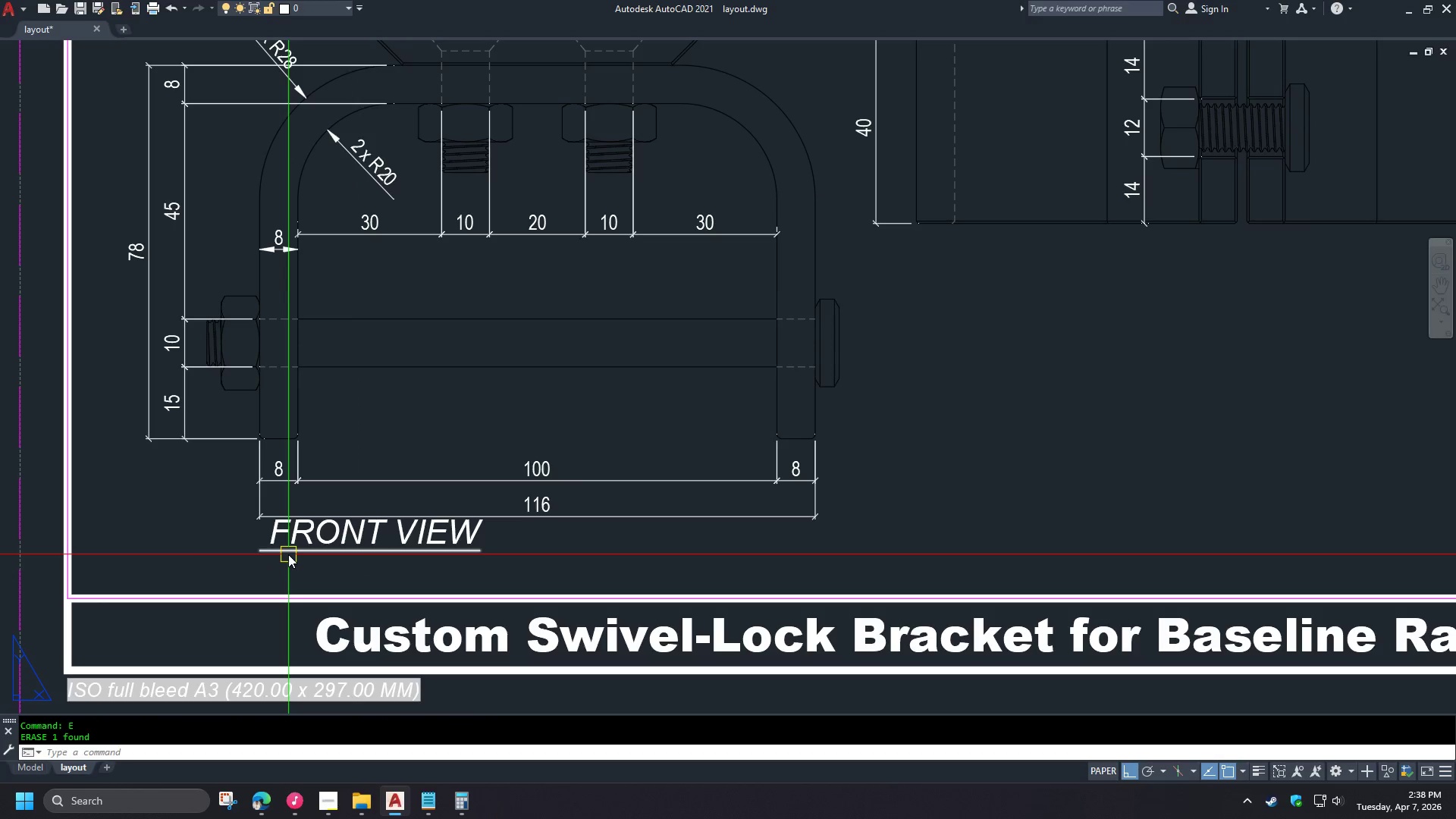 
left_click([288, 554])
 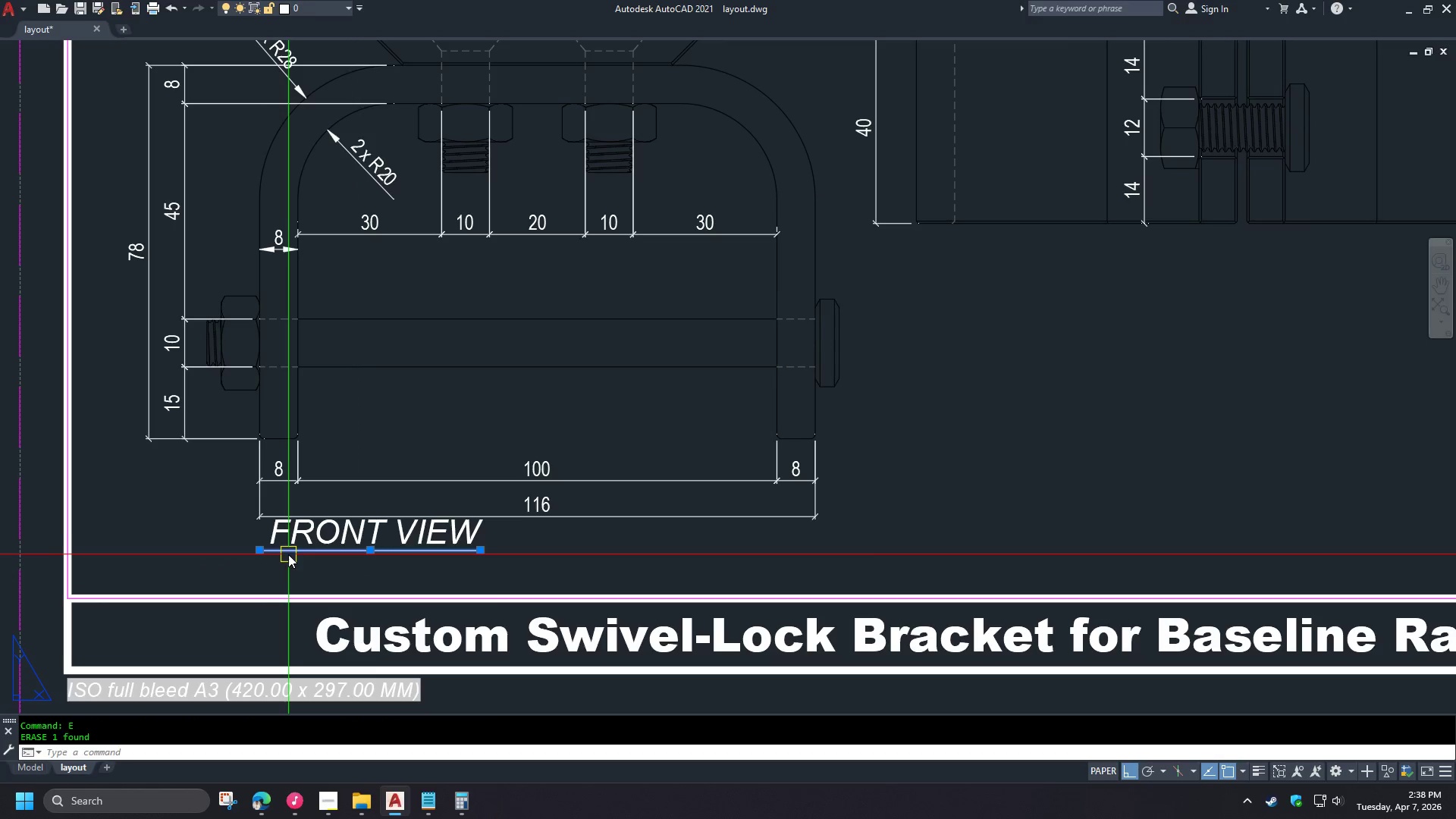 
key(E)
 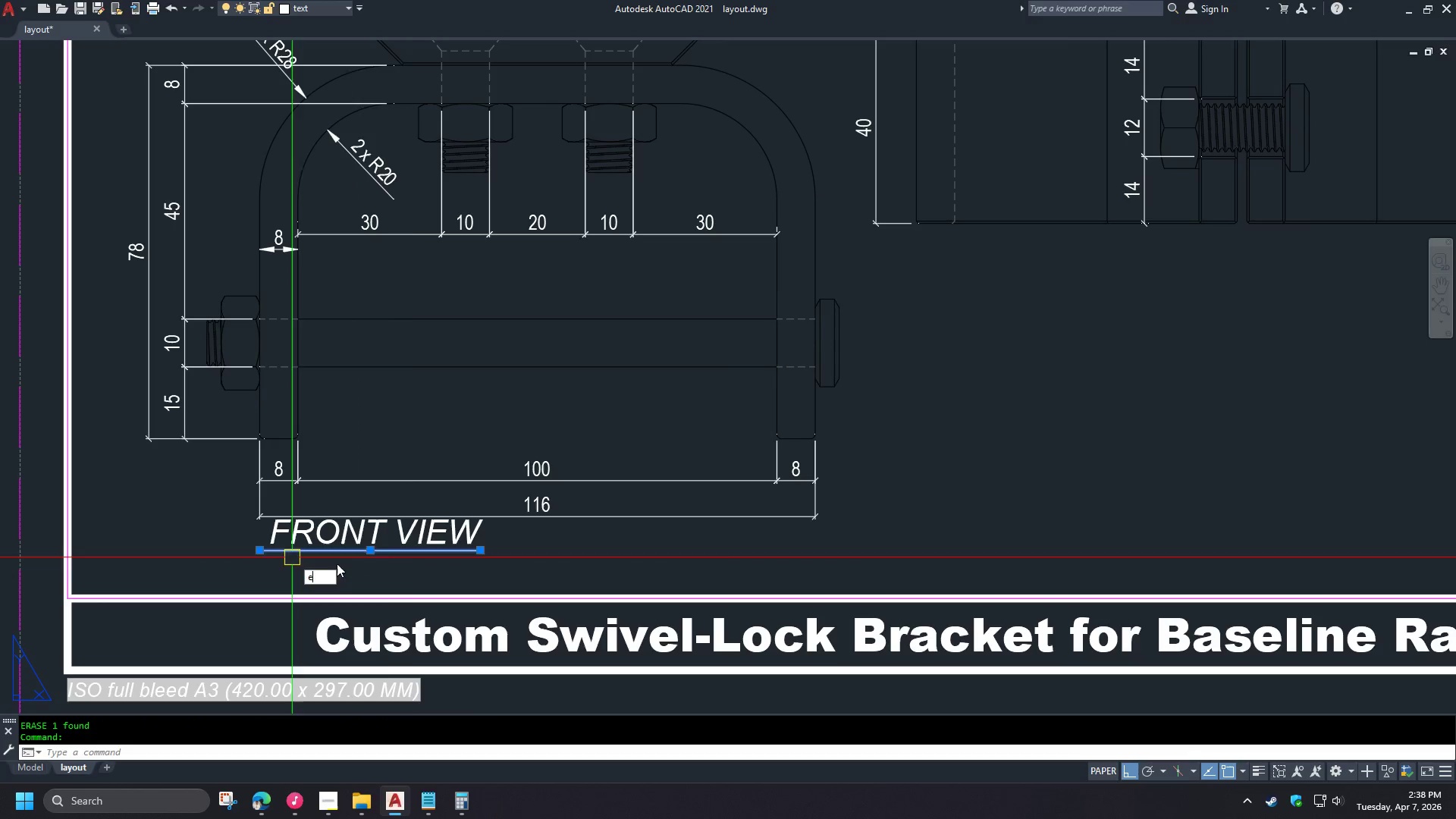 
key(Space)
 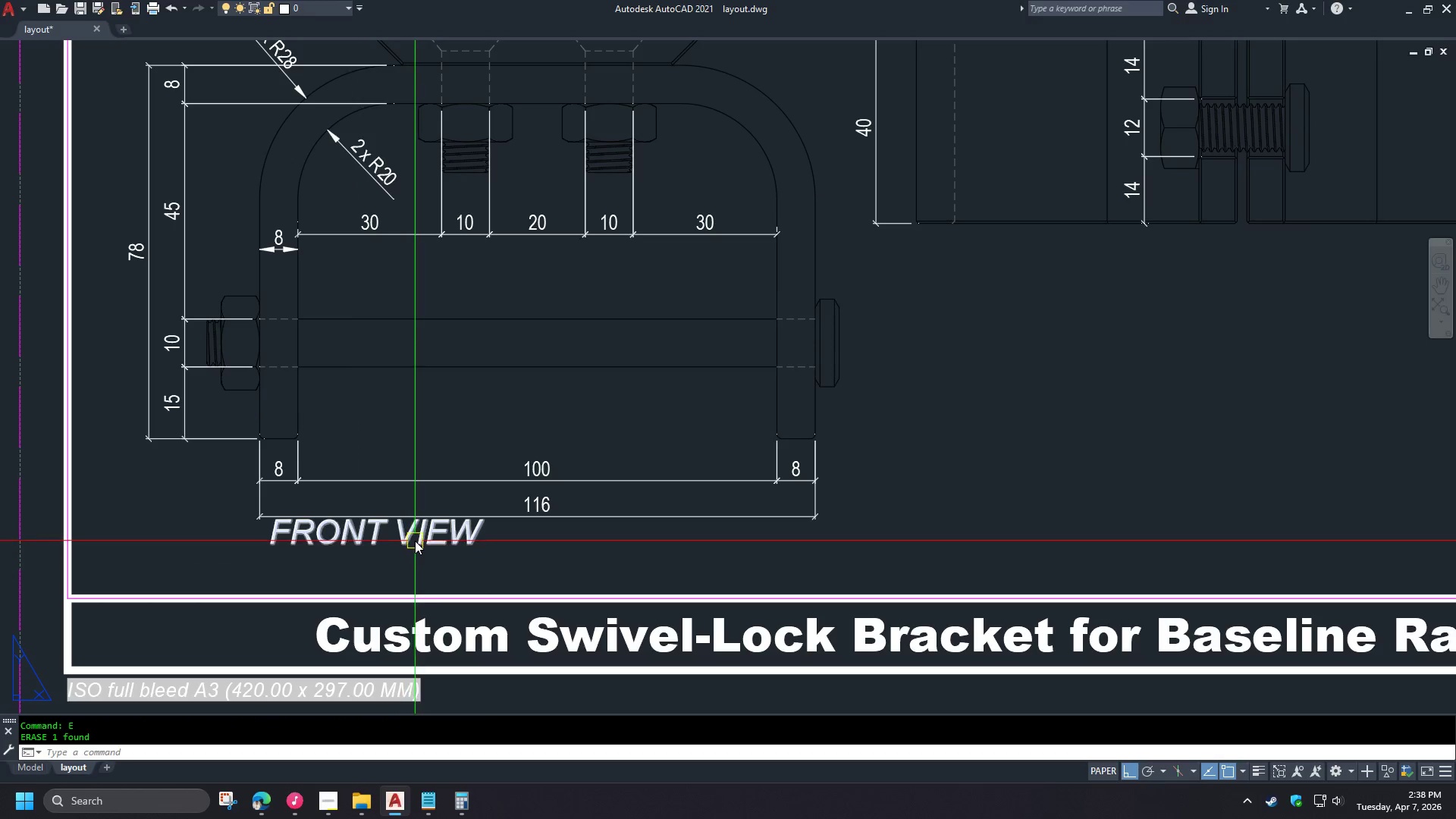 
scroll: coordinate [329, 596], scroll_direction: up, amount: 1.0
 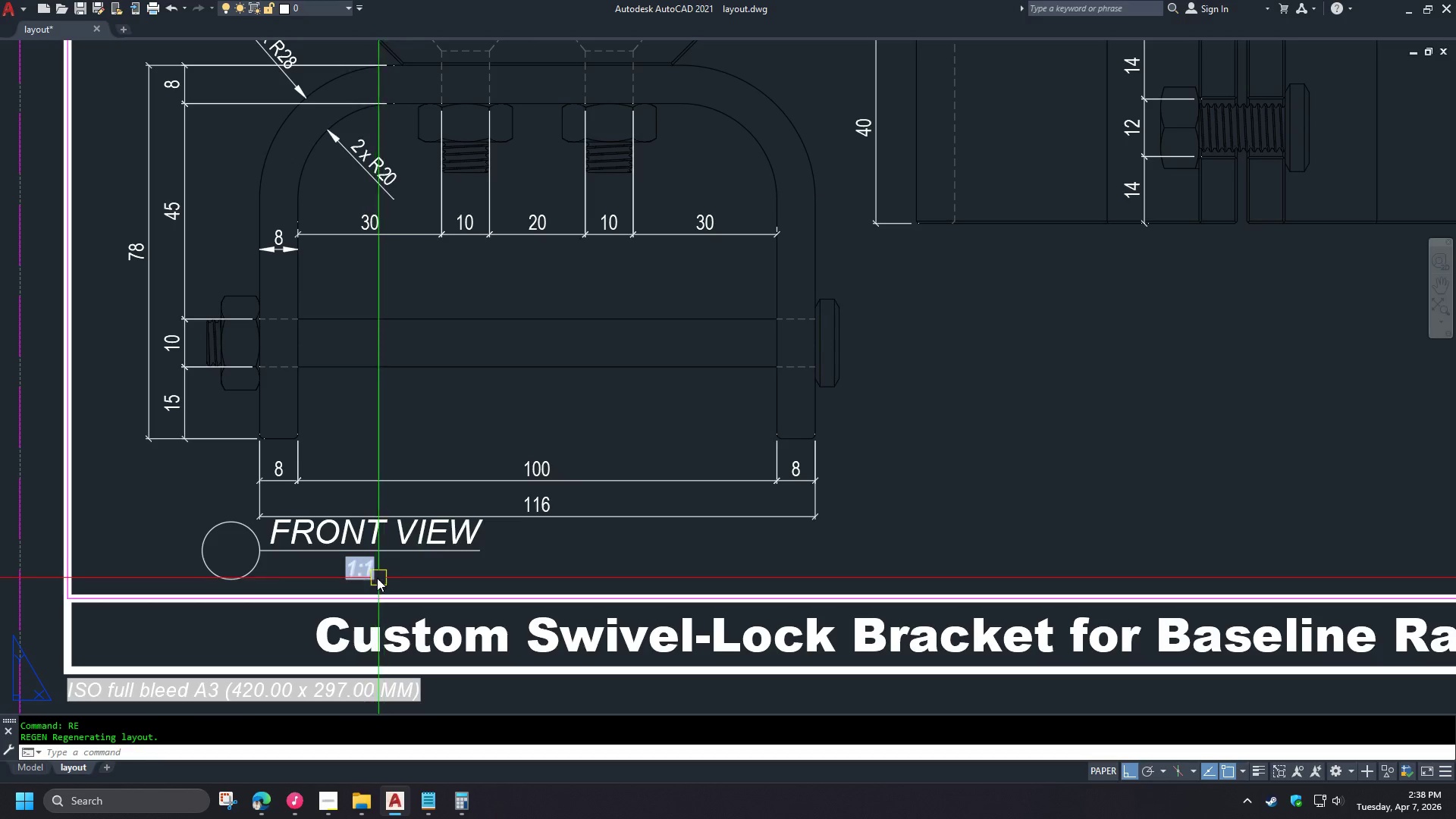 
left_click([415, 541])
 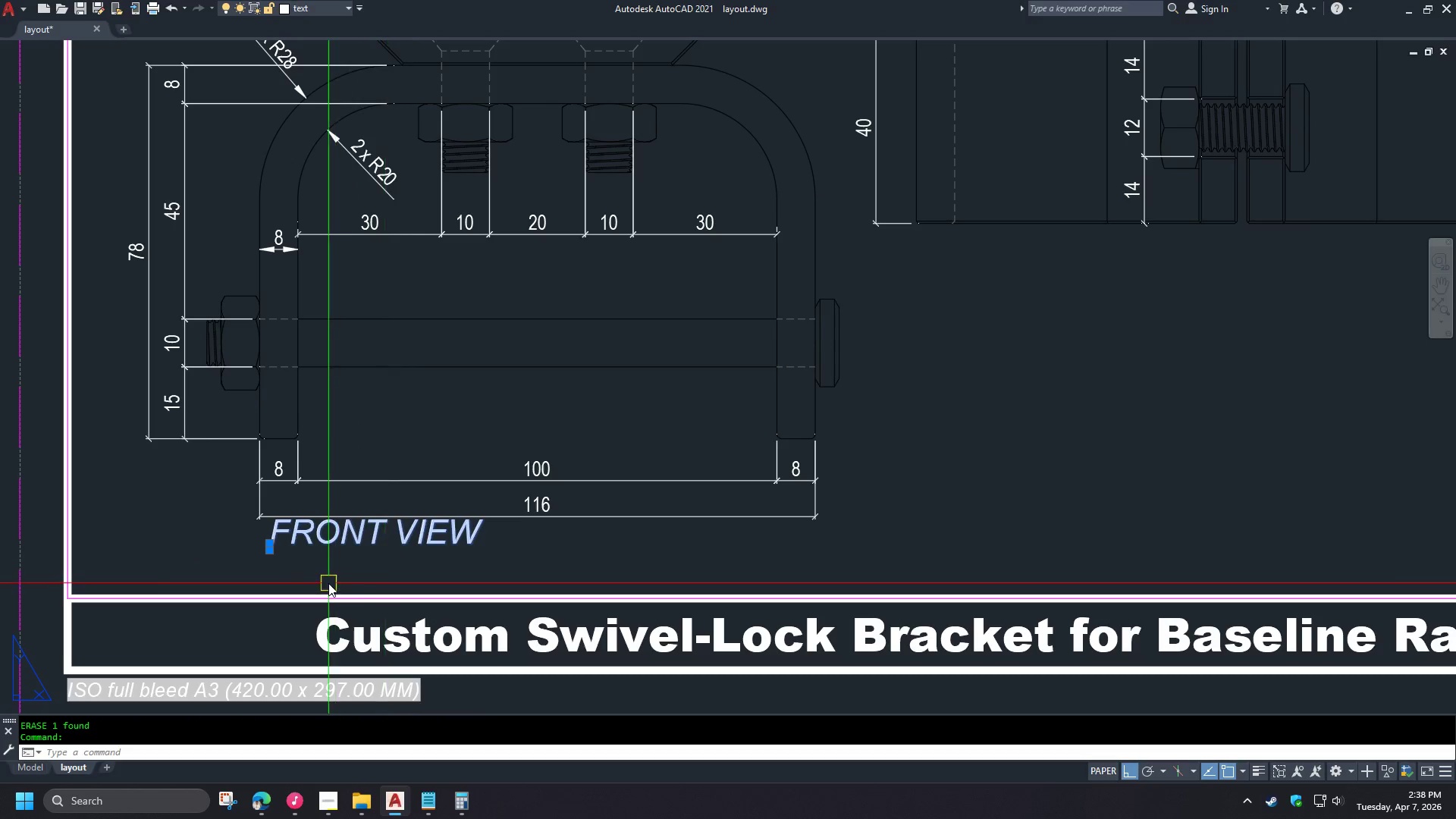 
key(M)
 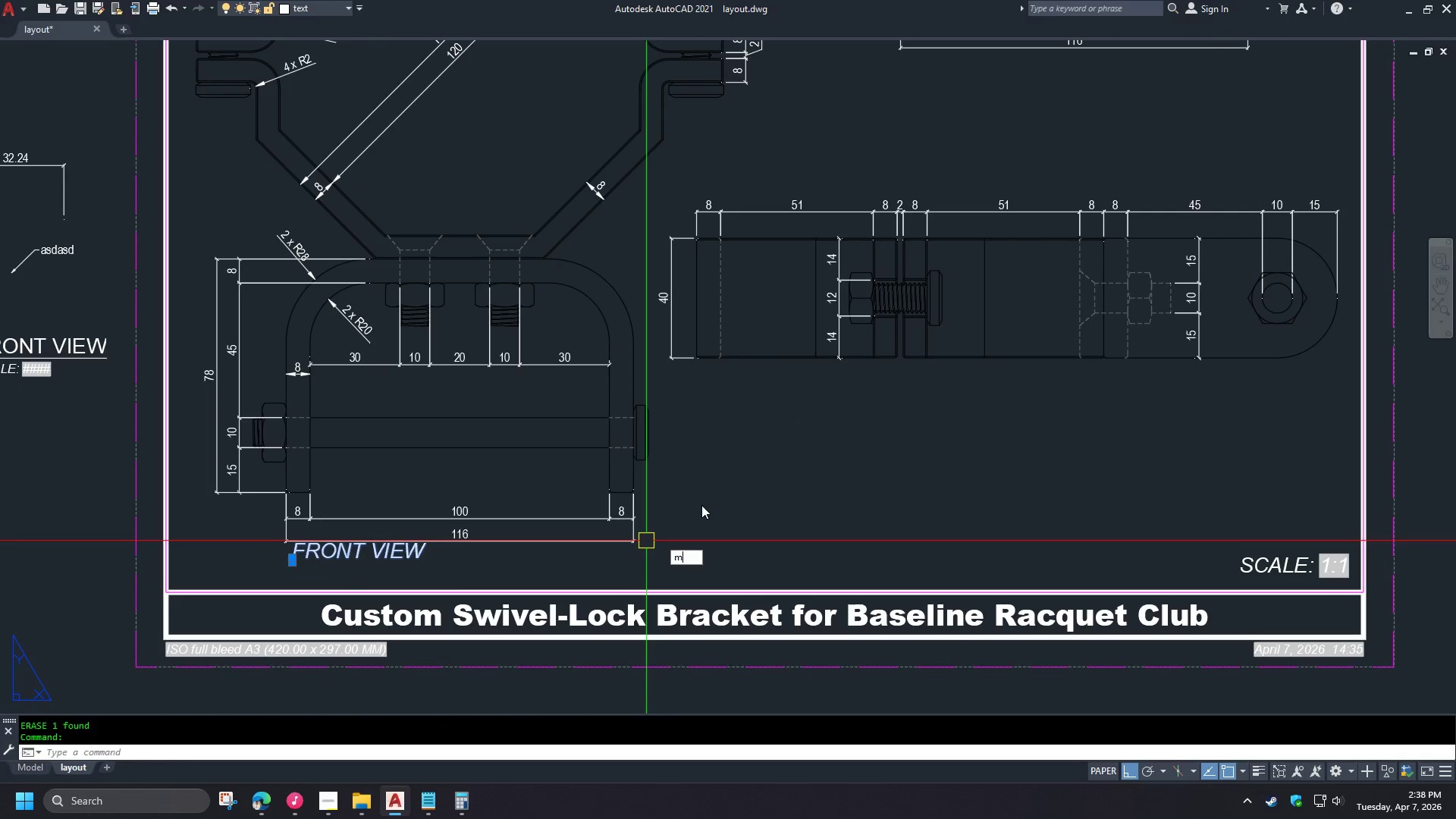 
key(Space)
 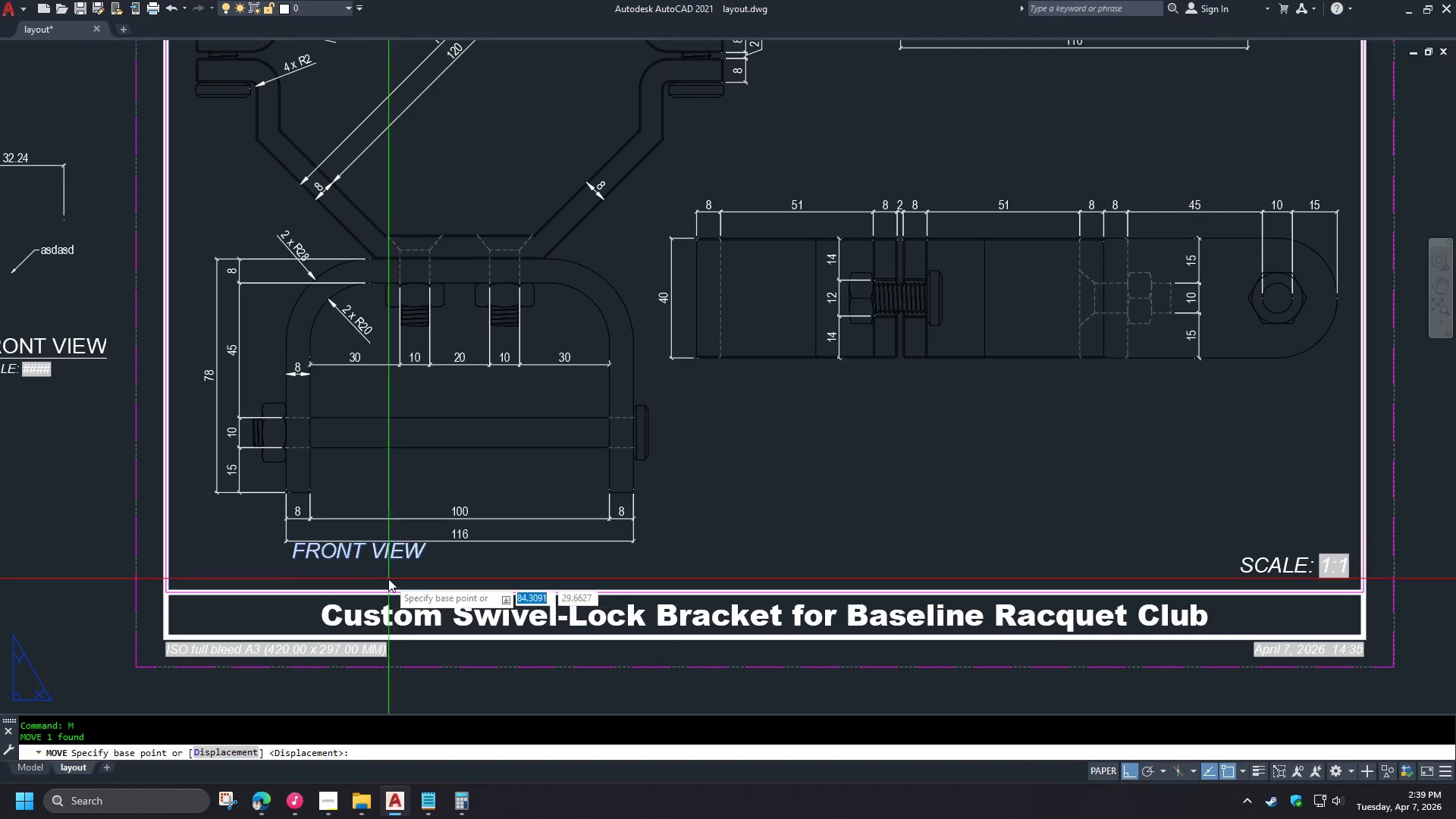 
key(Escape)
 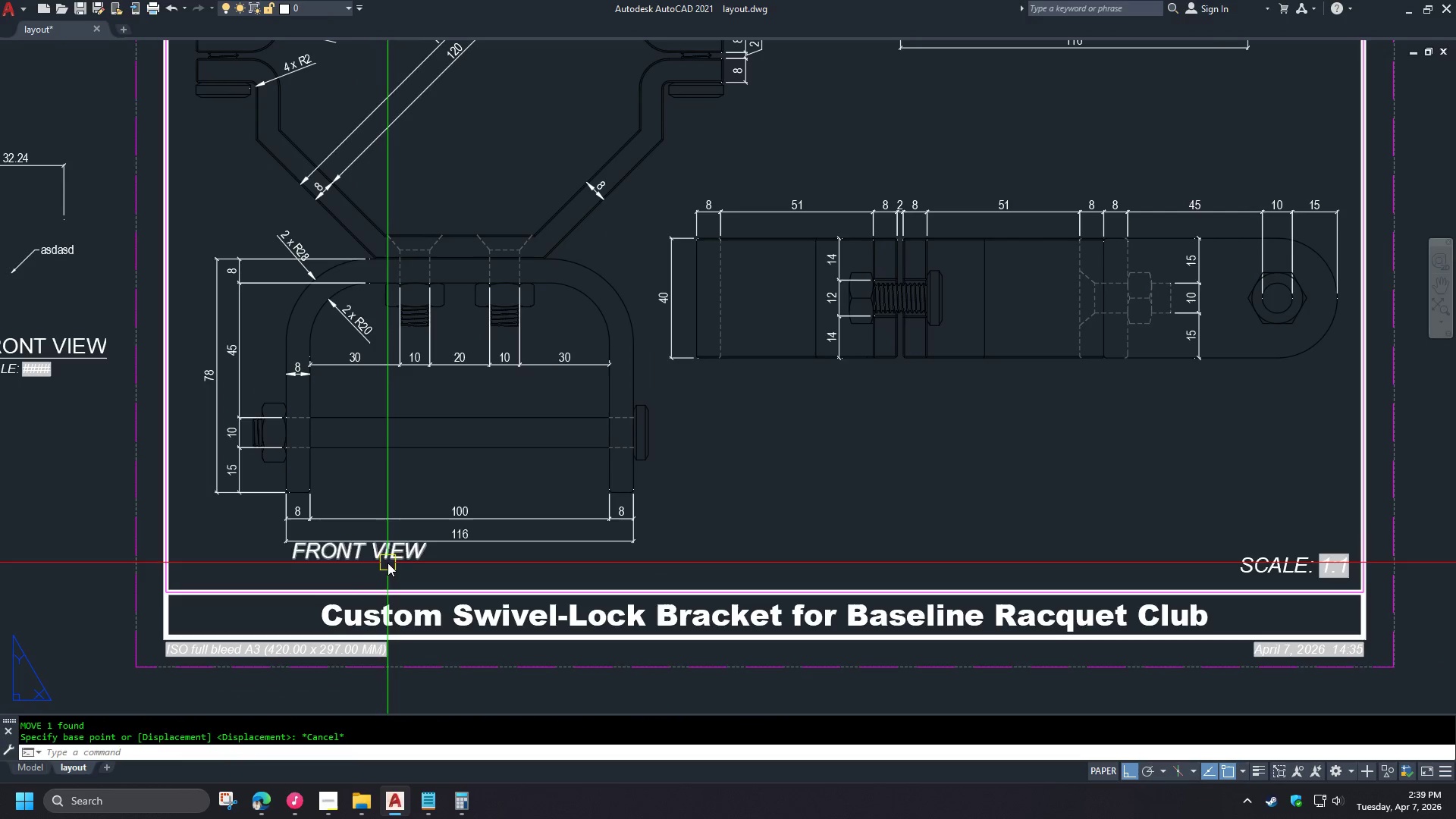 
left_click([388, 563])
 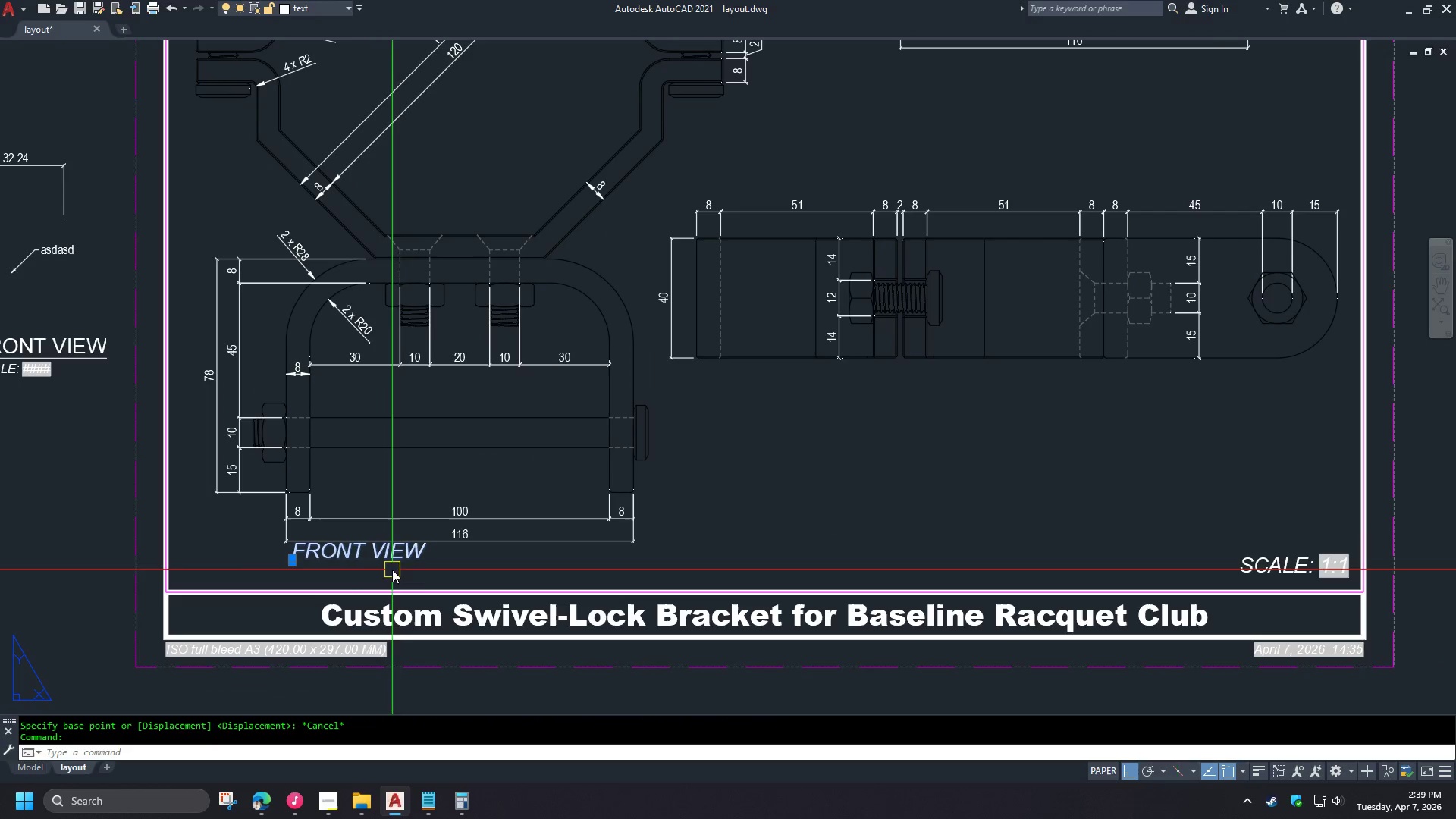 
key(Control+ControlLeft)
 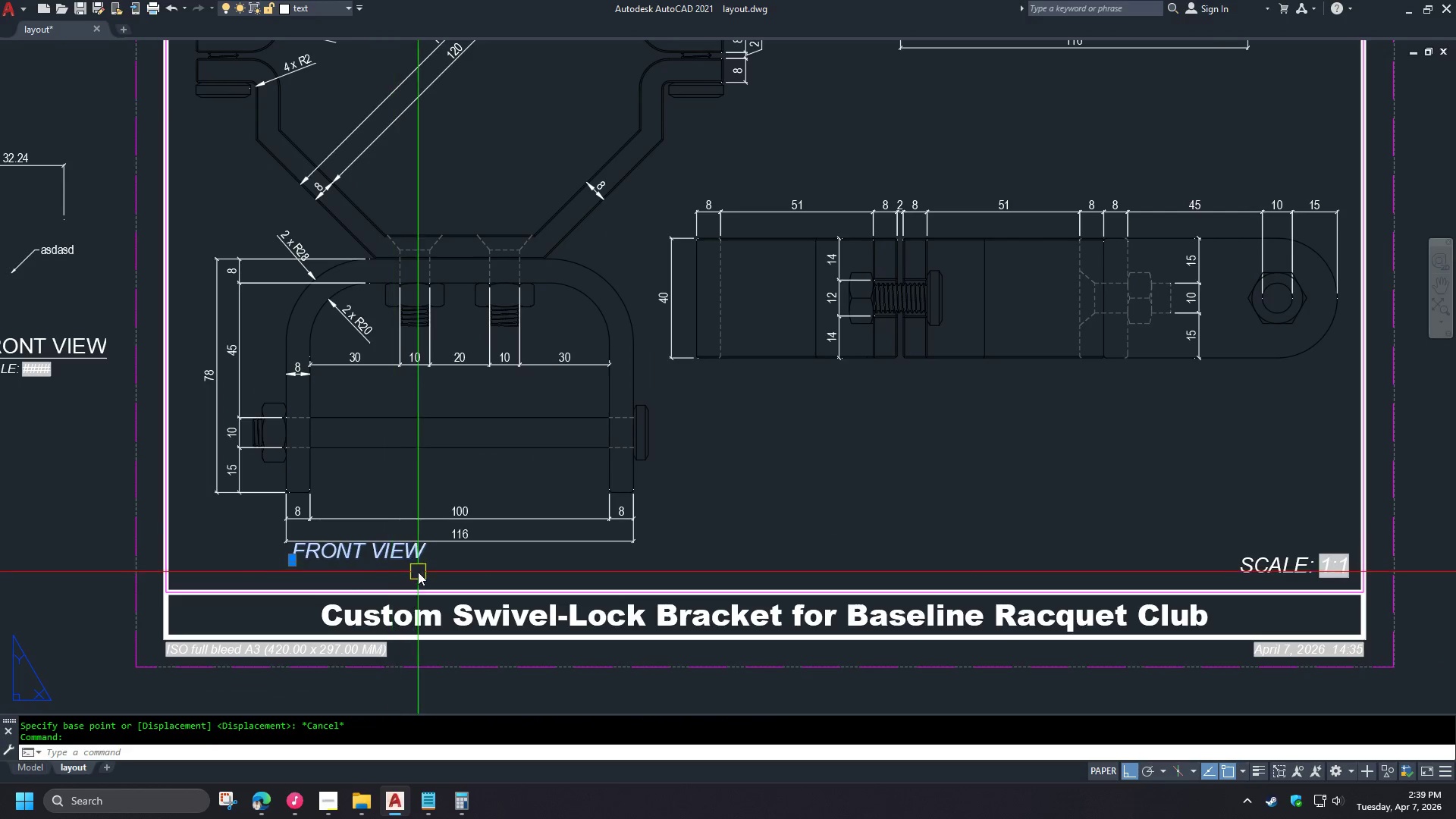 
key(Control+1)
 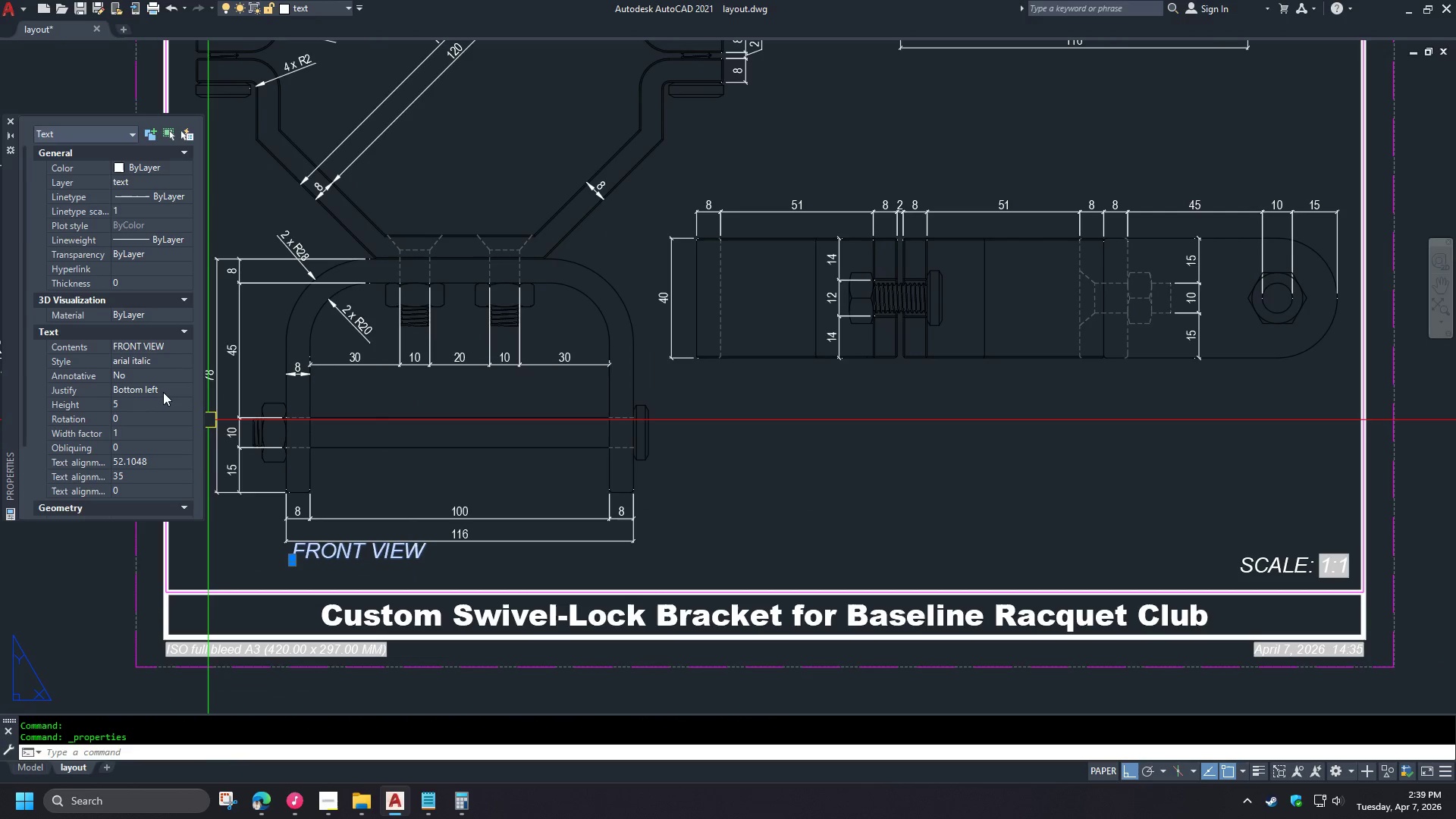 
scroll: coordinate [330, 583], scroll_direction: down, amount: 1.0
 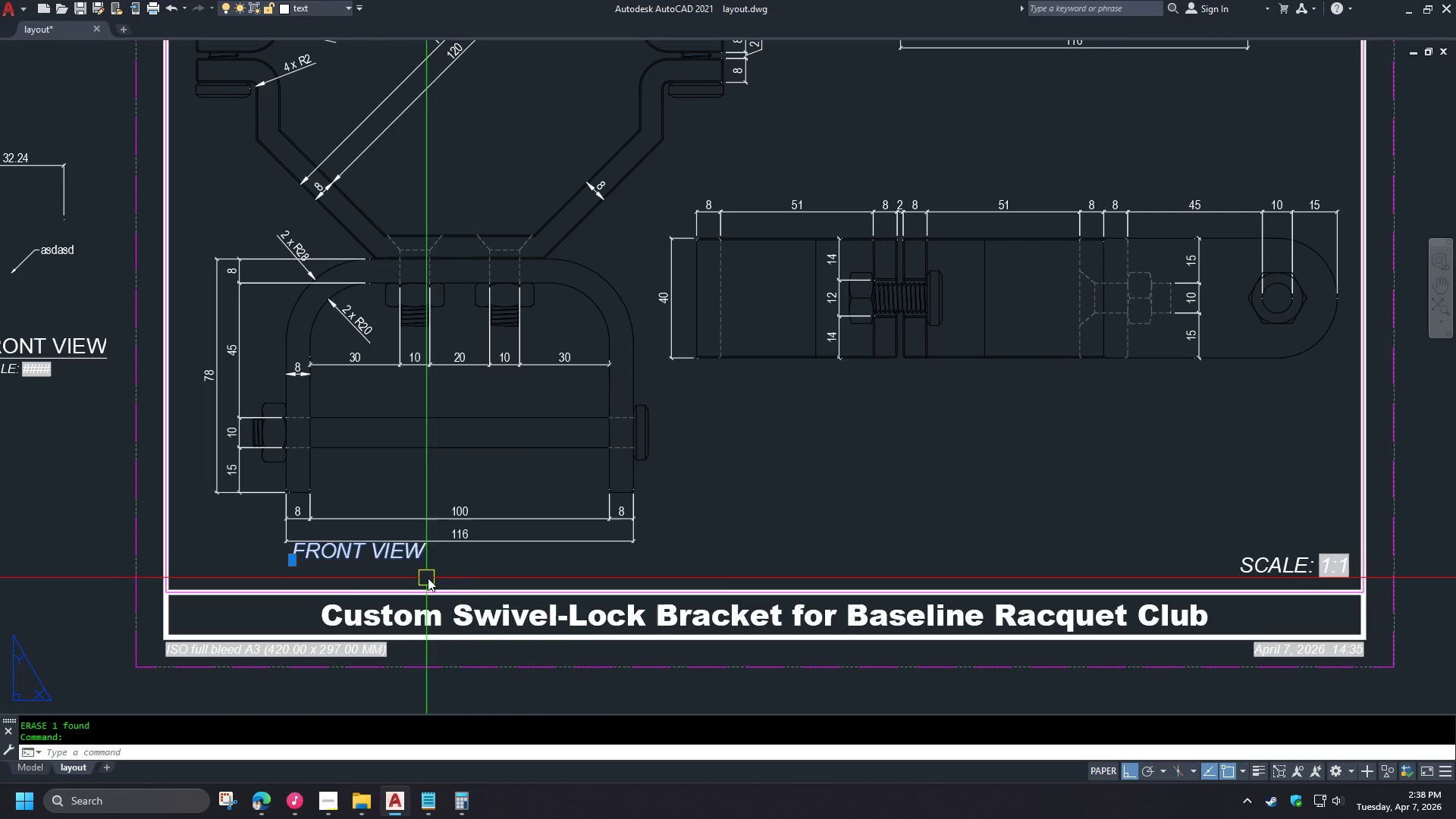 
double_click([164, 391])
 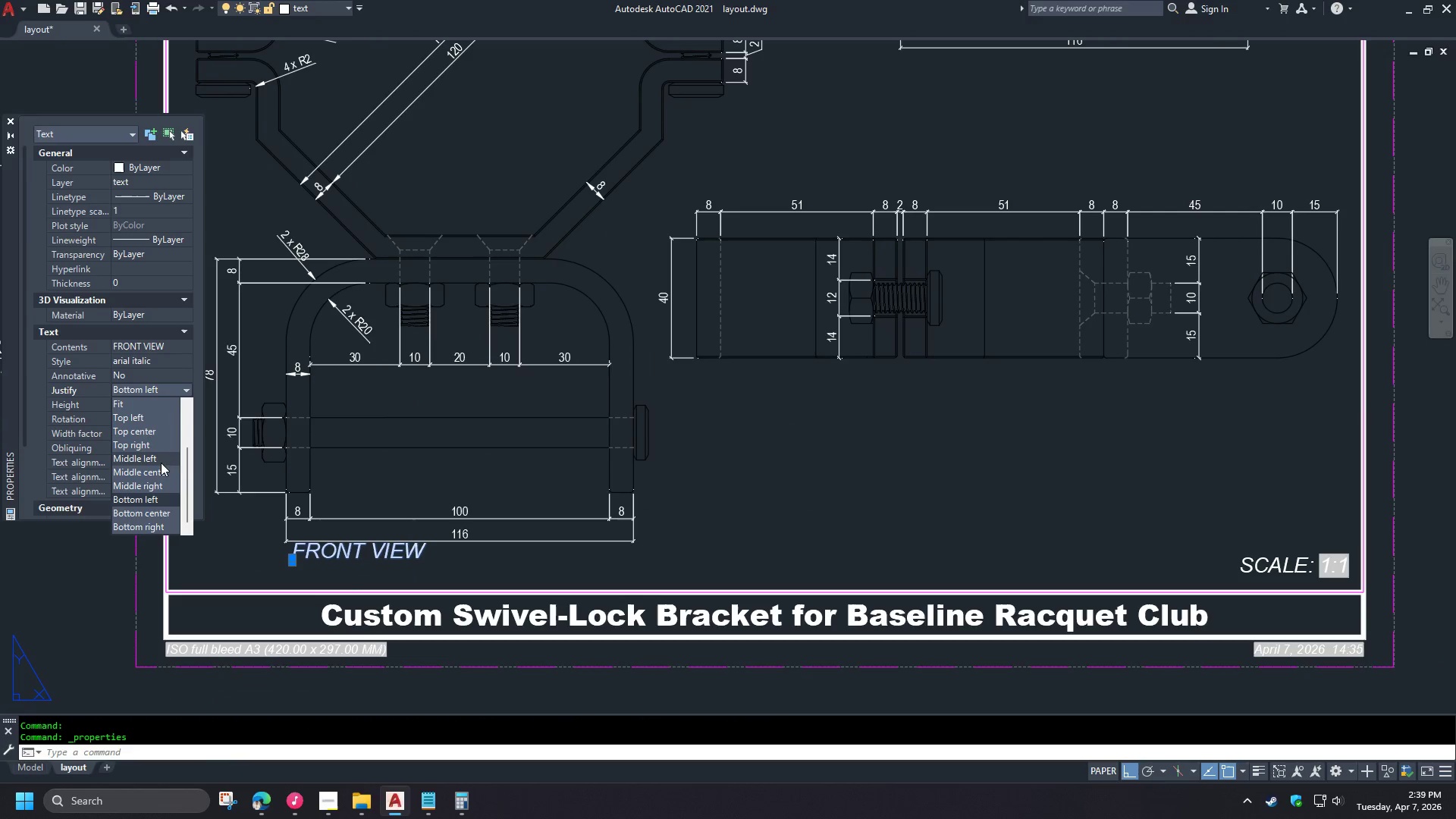 
left_click([155, 469])
 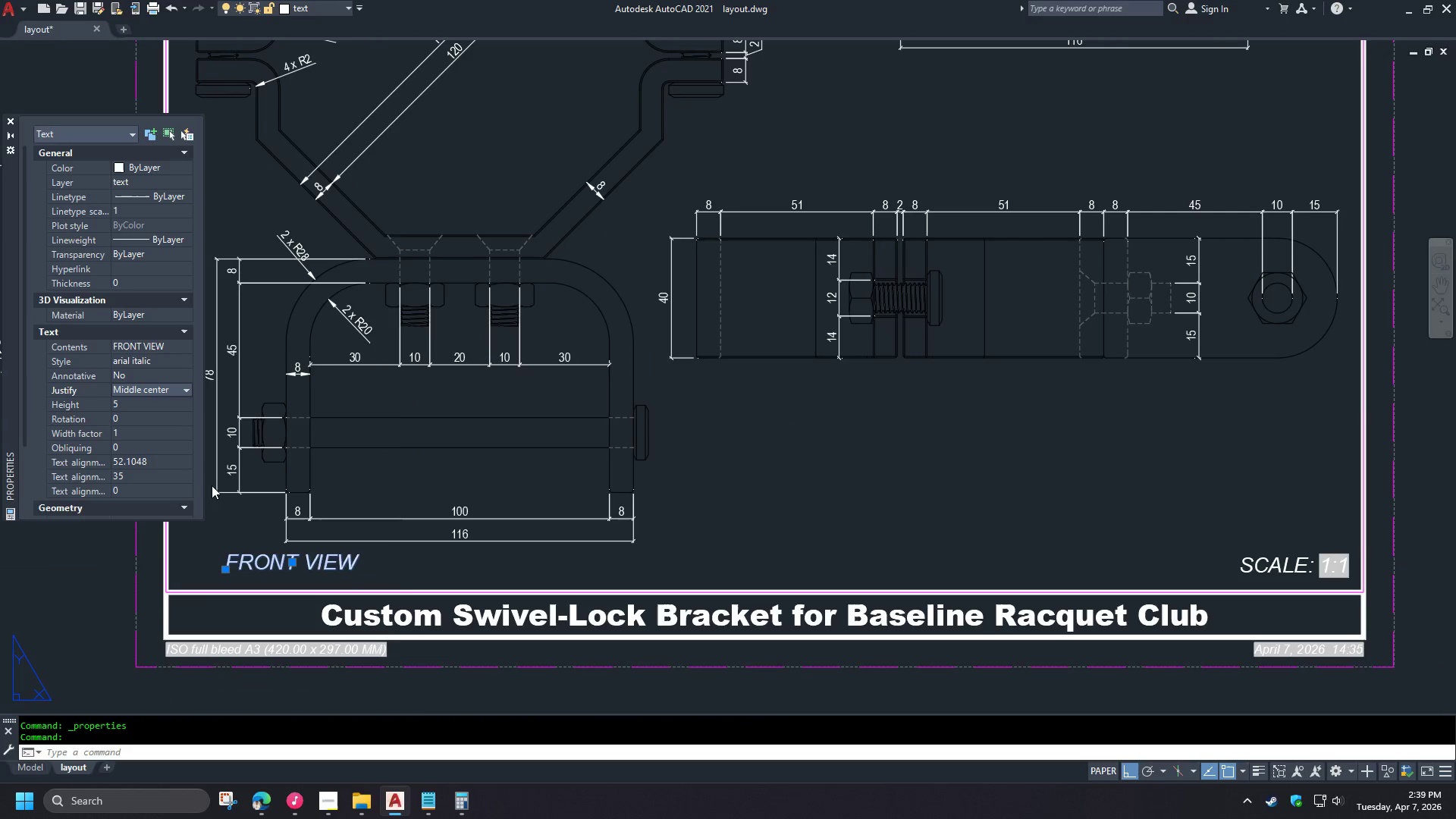 
key(Control+ControlLeft)
 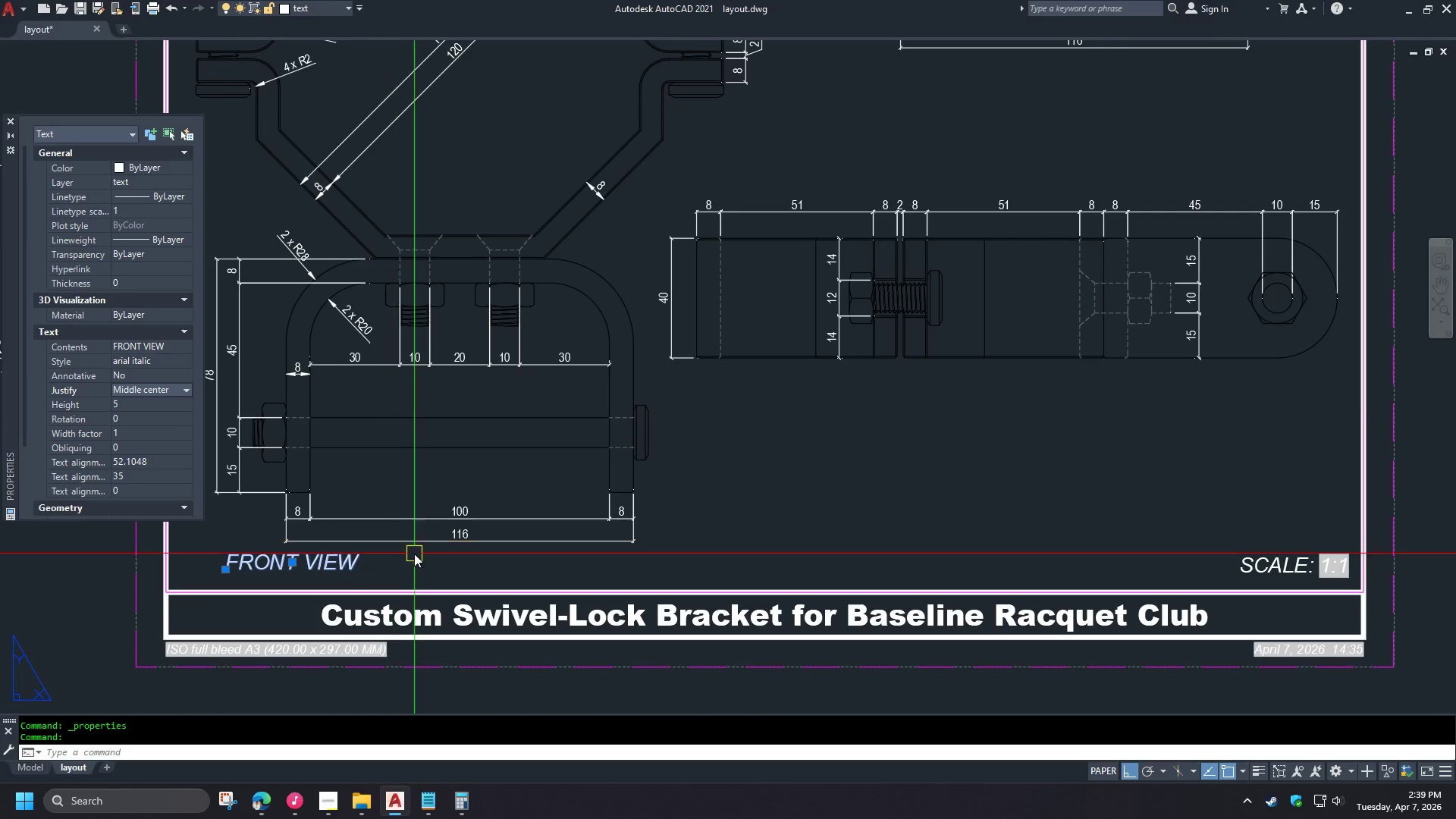 
key(Control+1)
 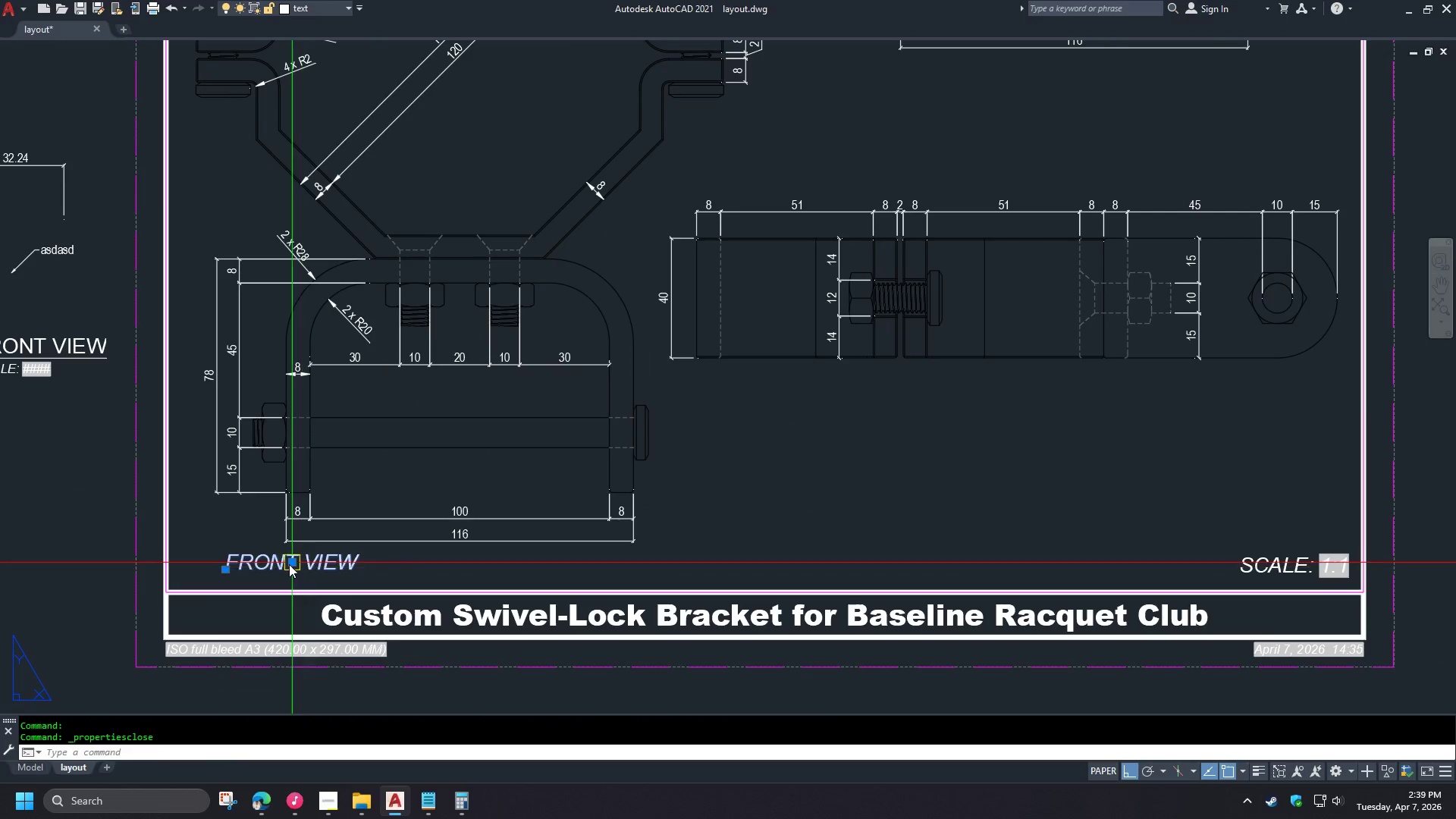 
left_click([289, 564])
 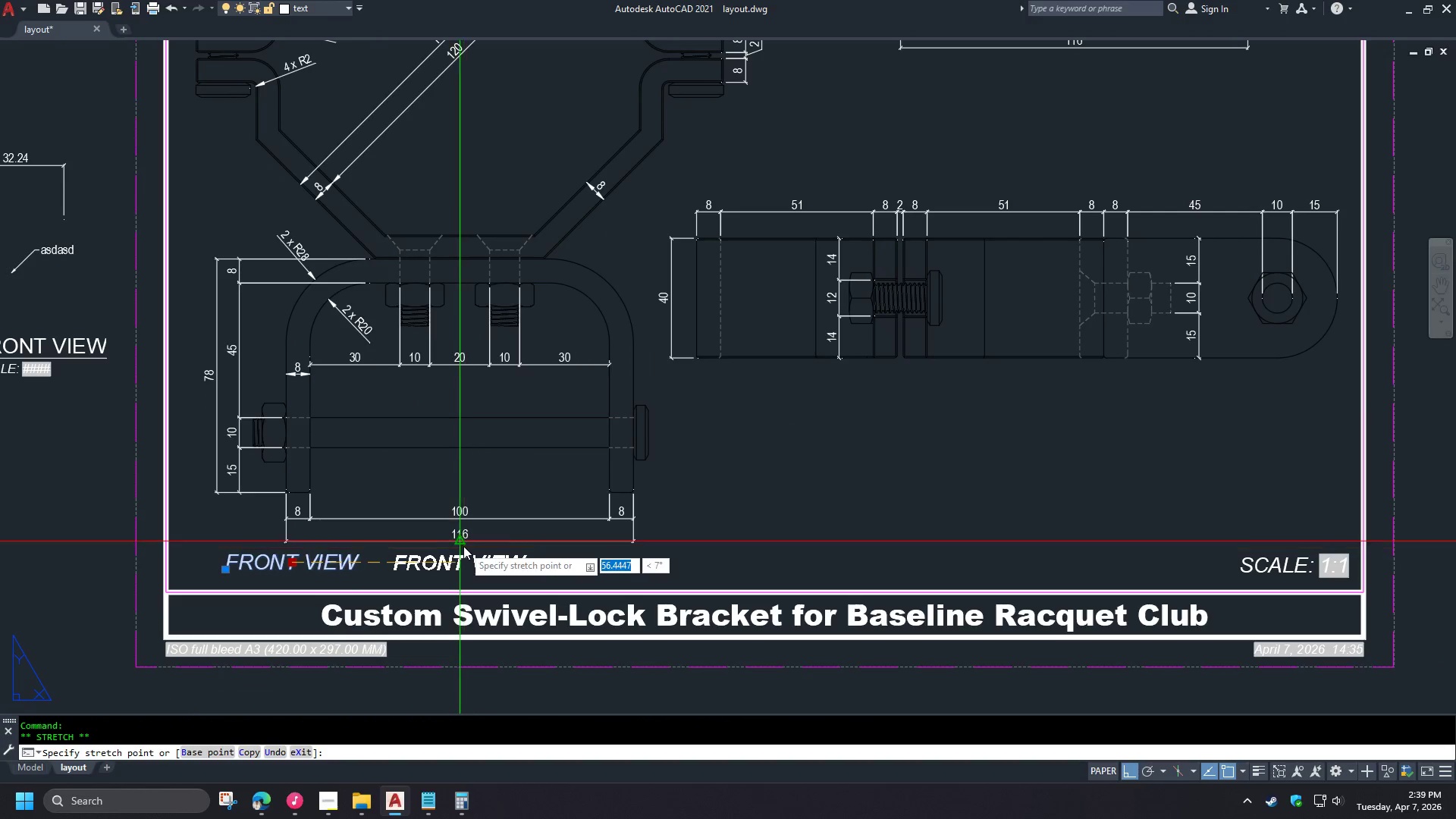 
left_click([463, 546])
 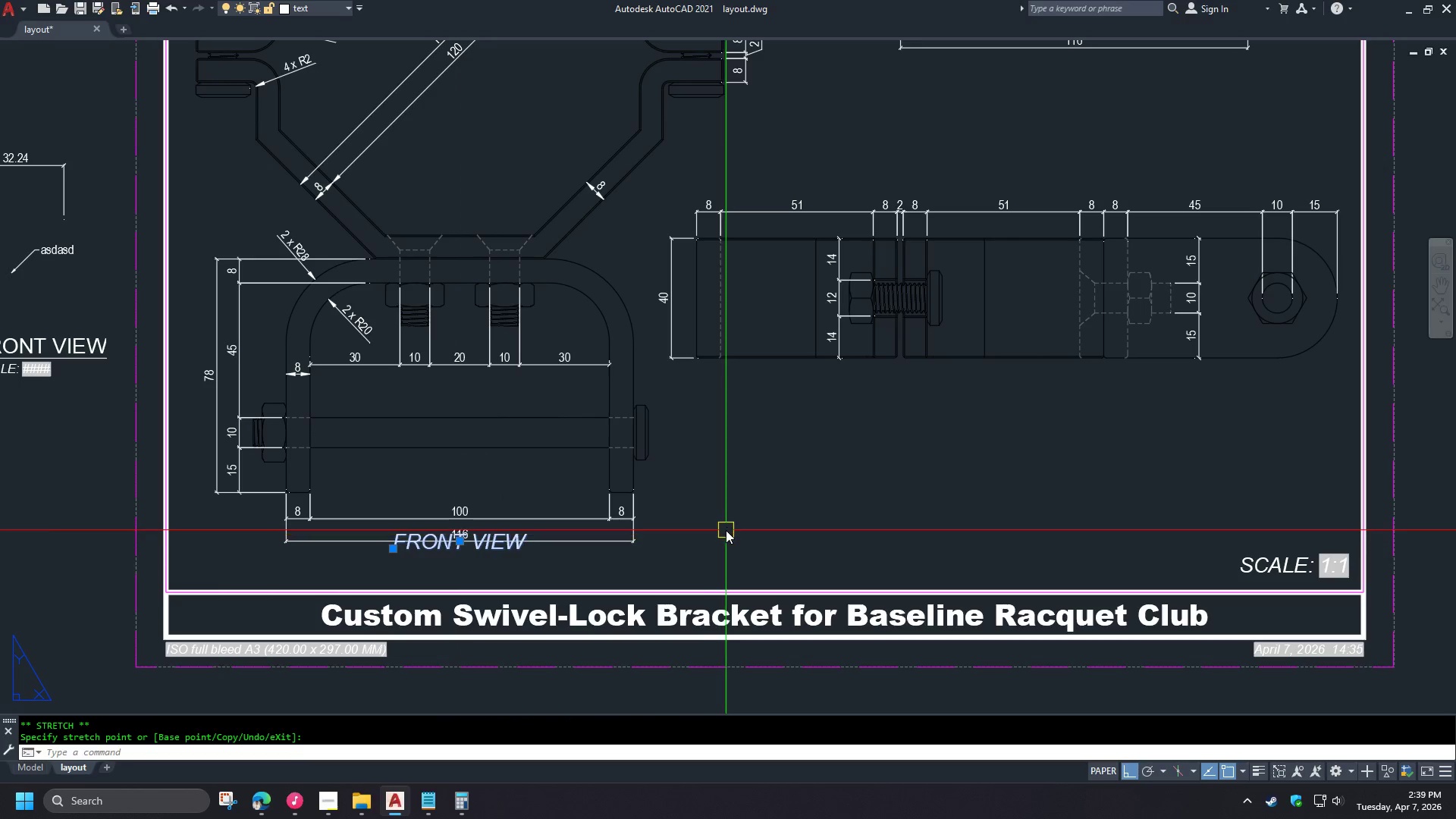 
key(M)
 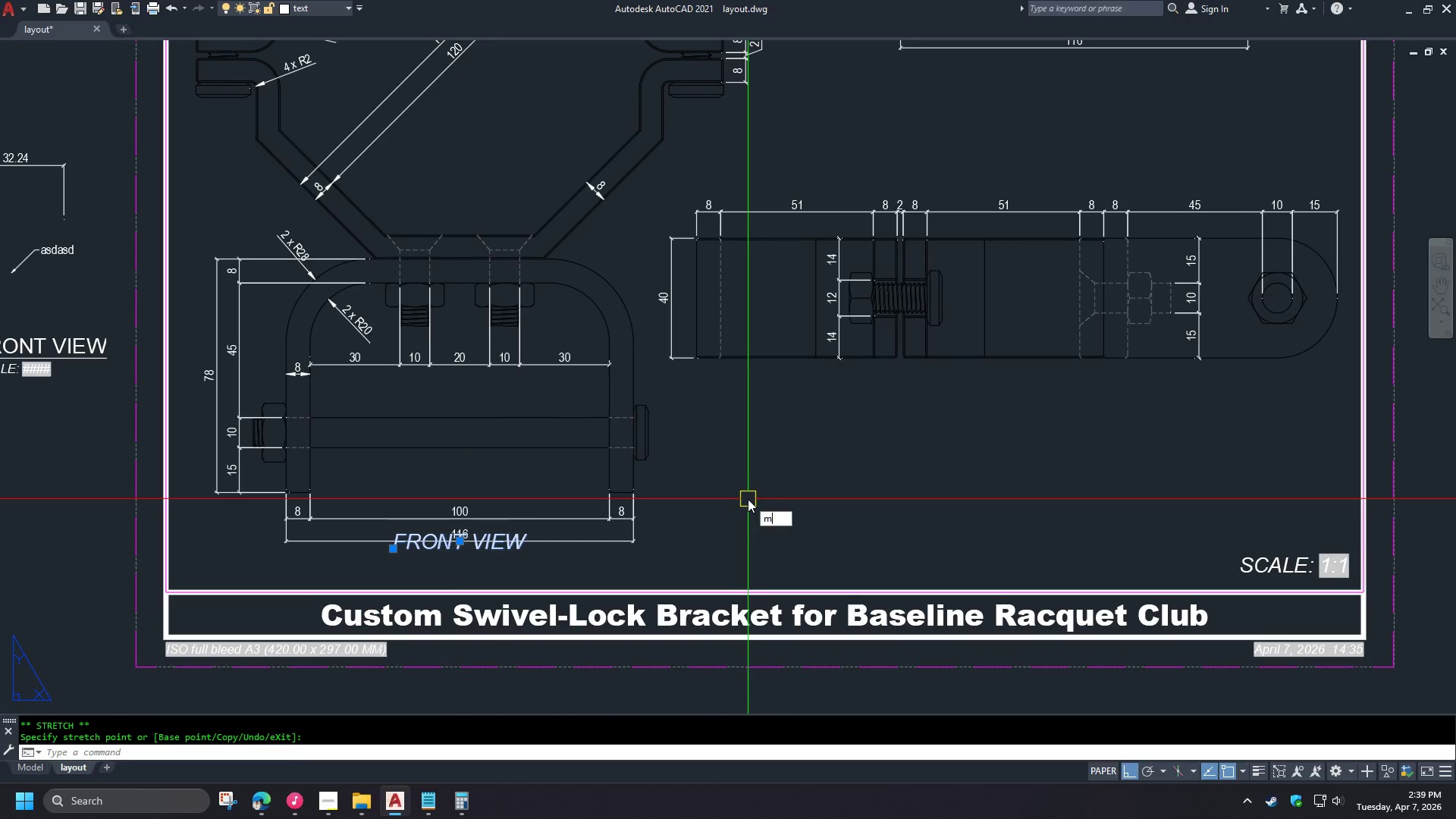 
key(Space)
 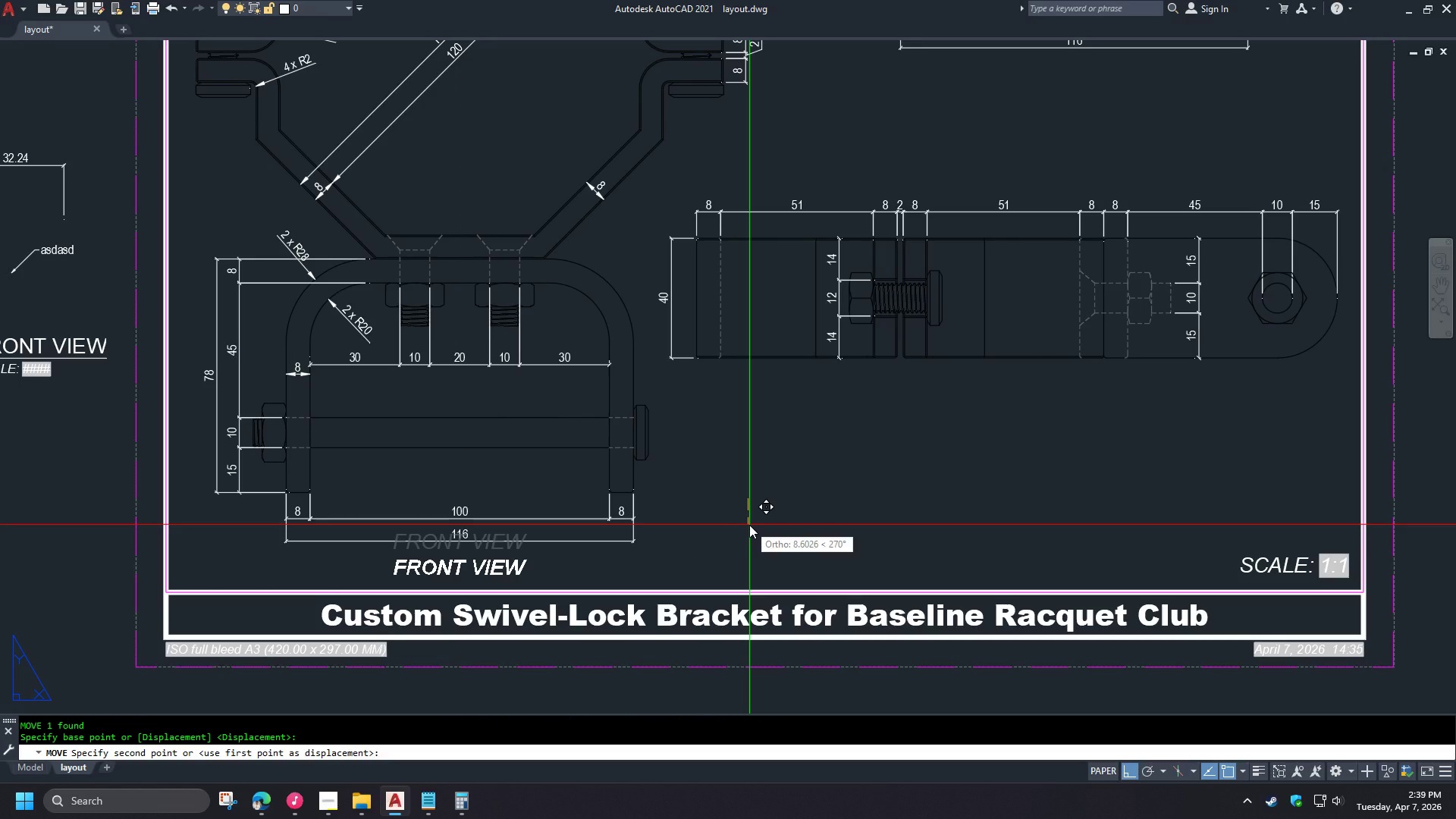 
key(Numpad1)
 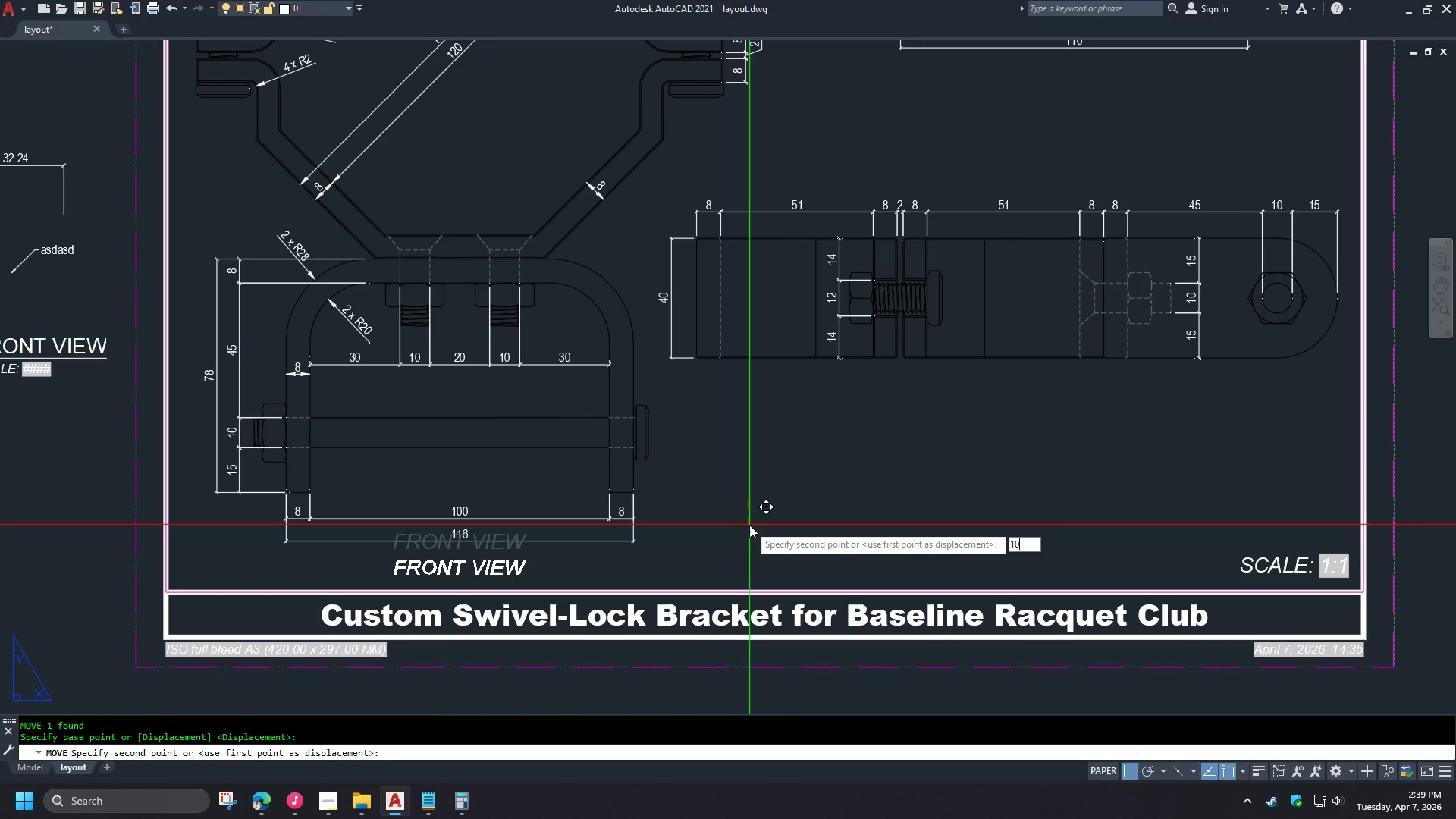 
key(Numpad0)
 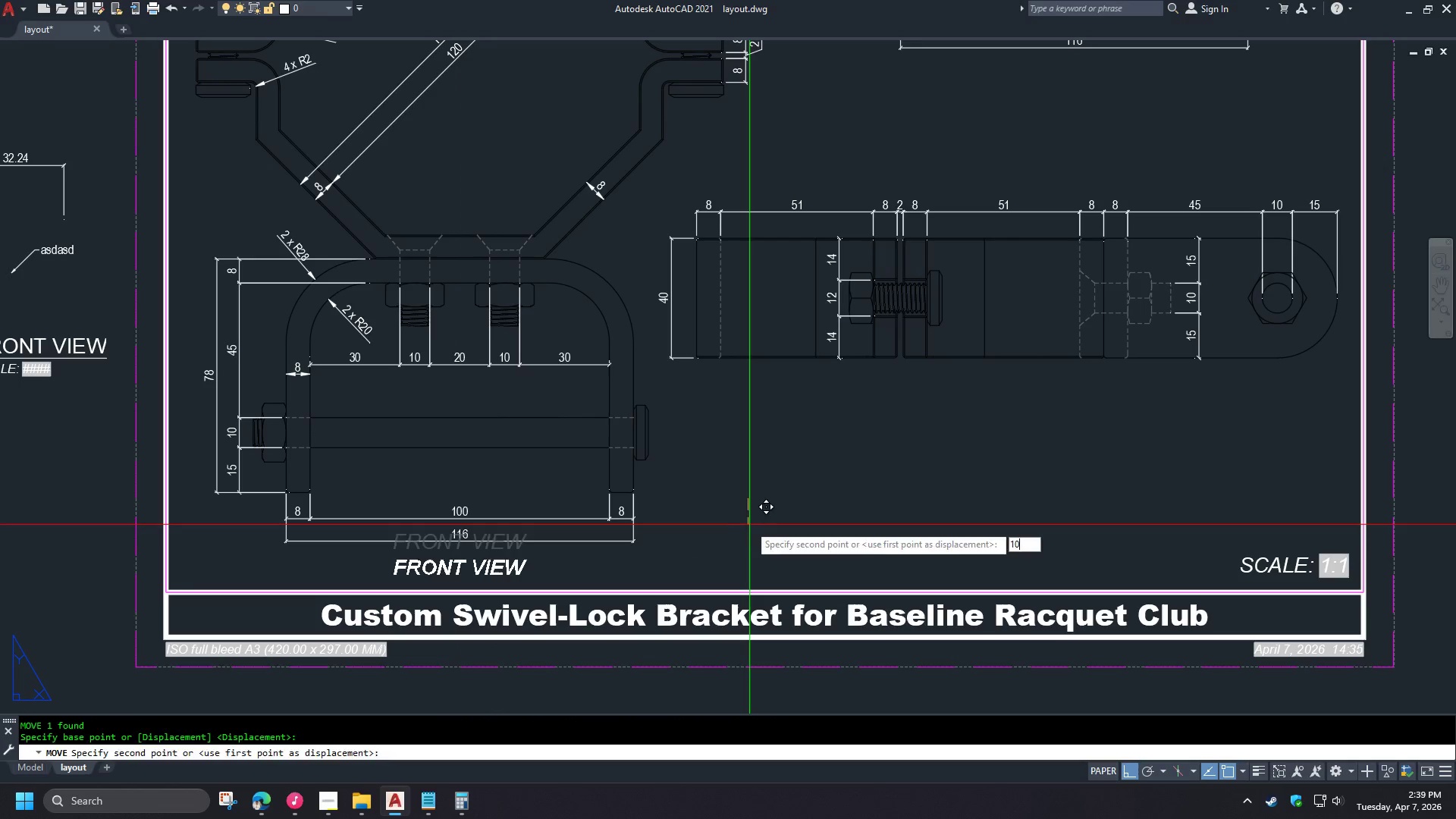 
key(NumpadEnter)
 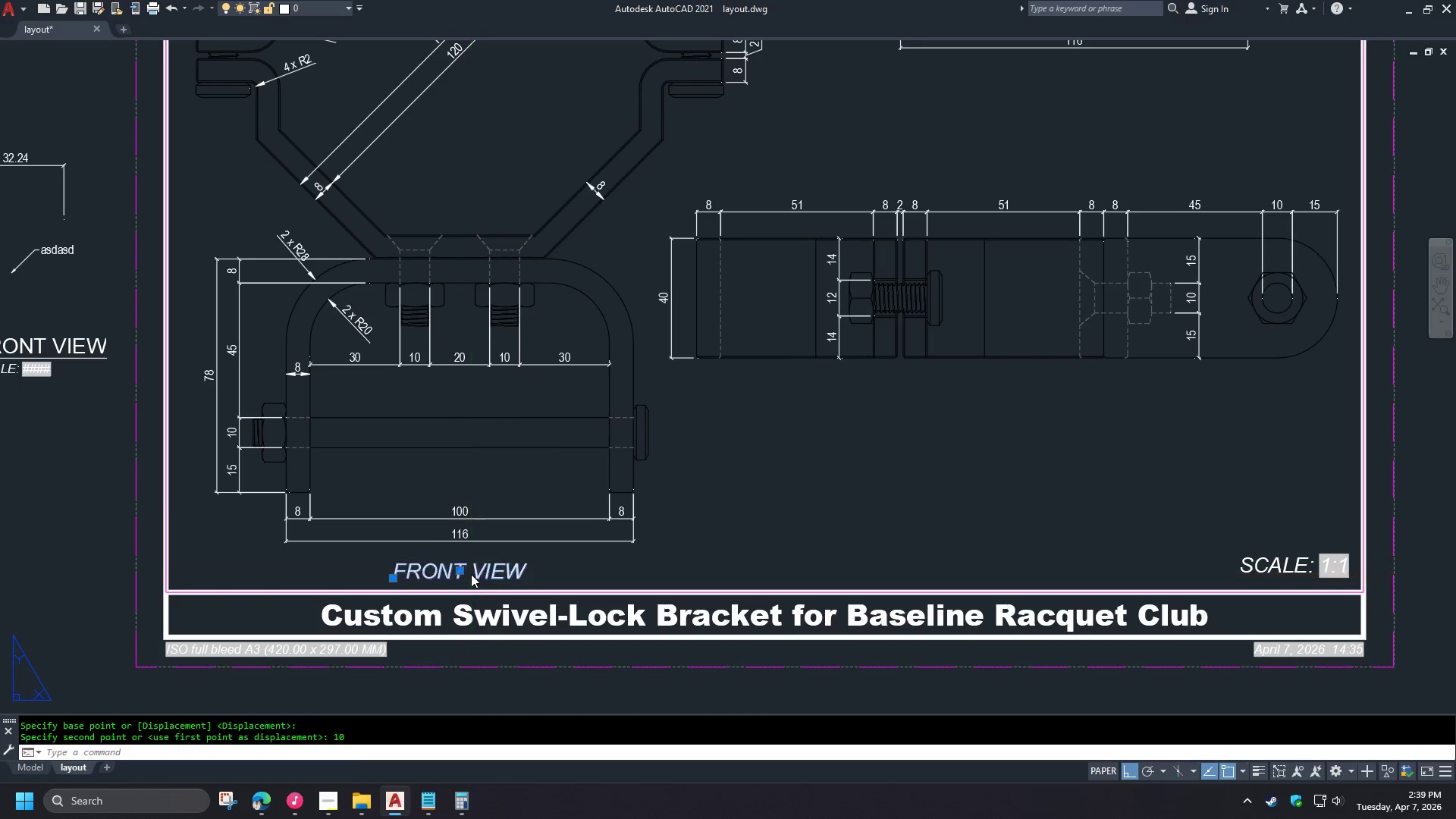 
double_click([471, 574])
 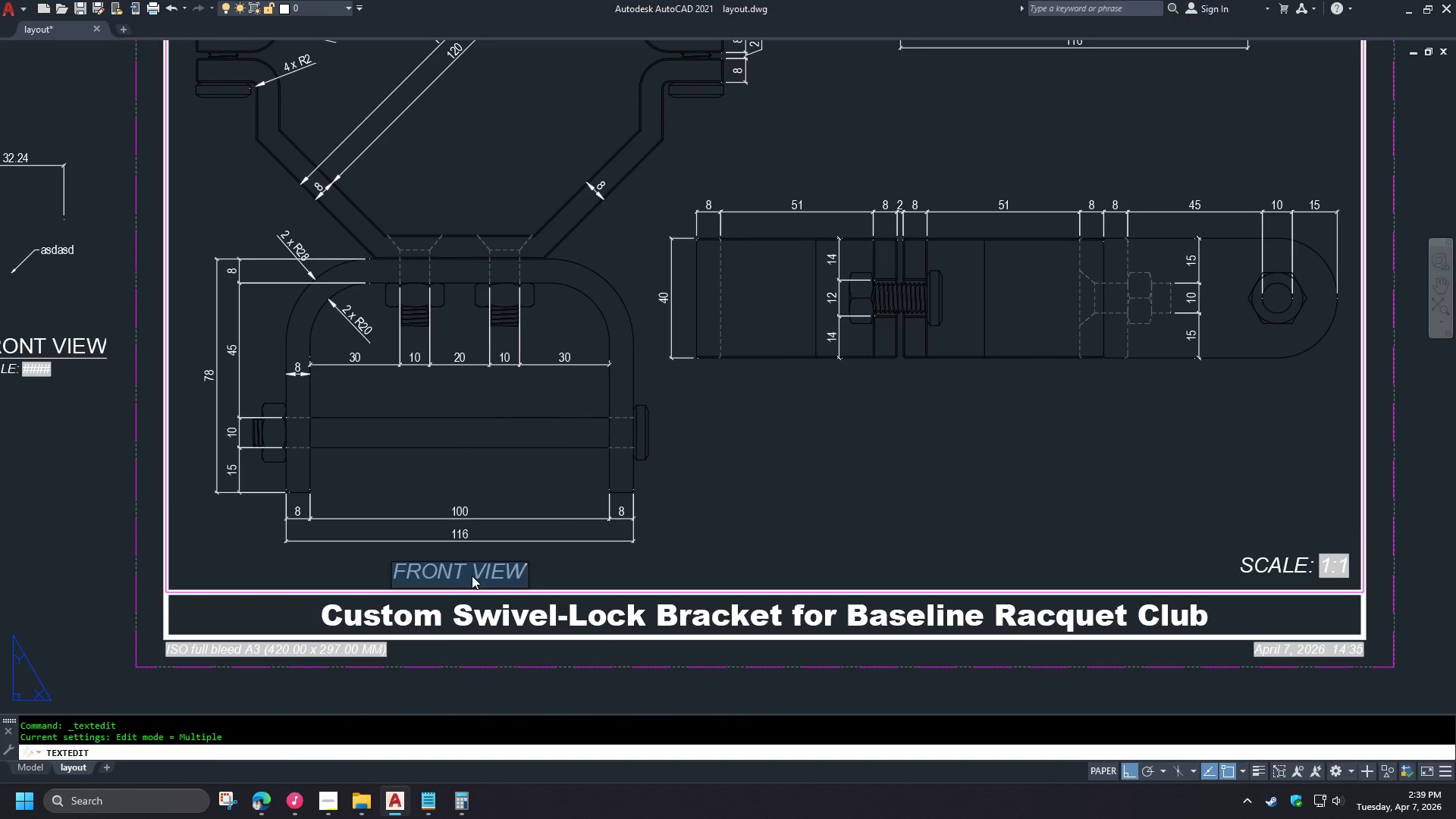 
key(Control+ControlLeft)
 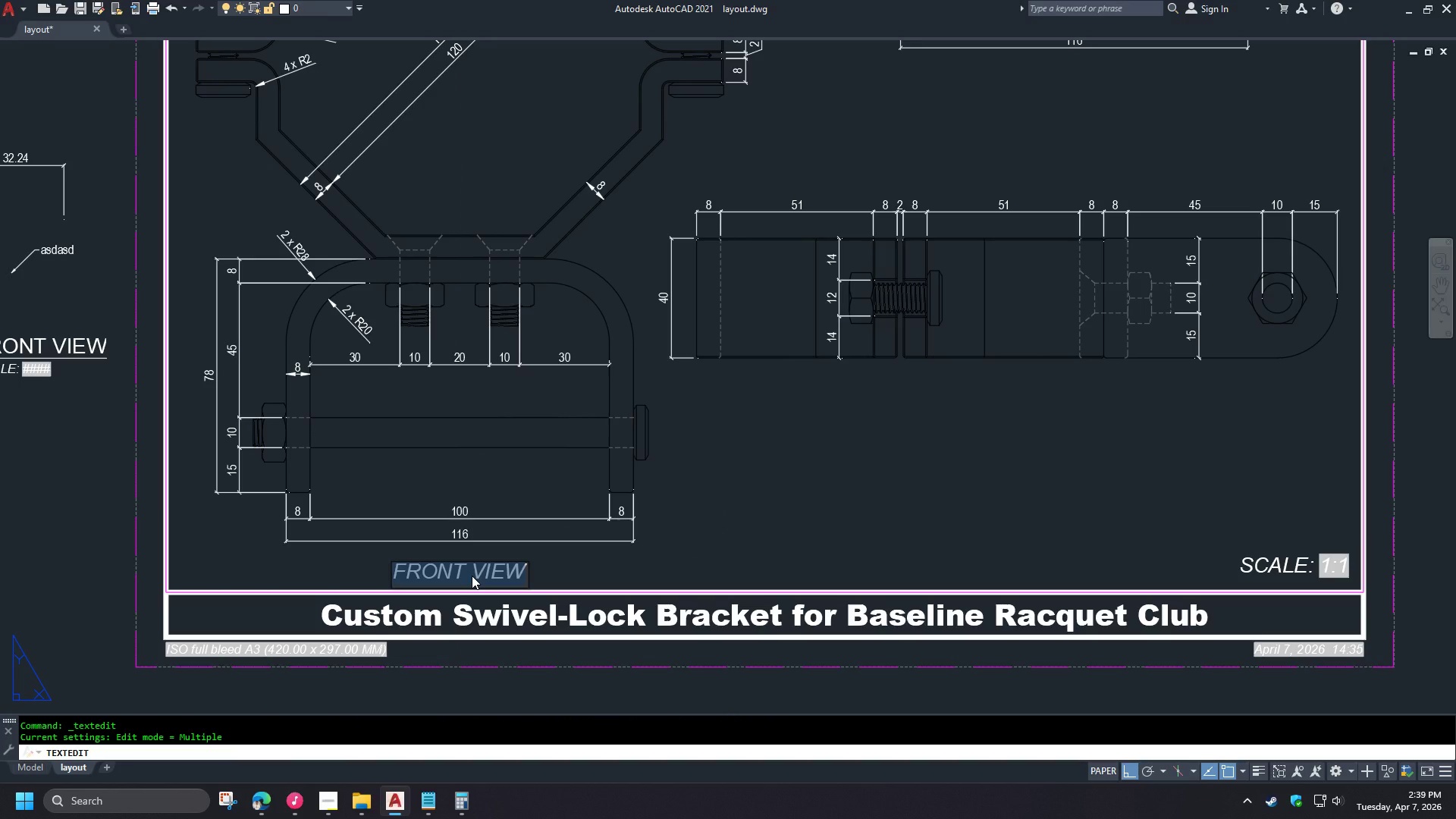 
key(T)
 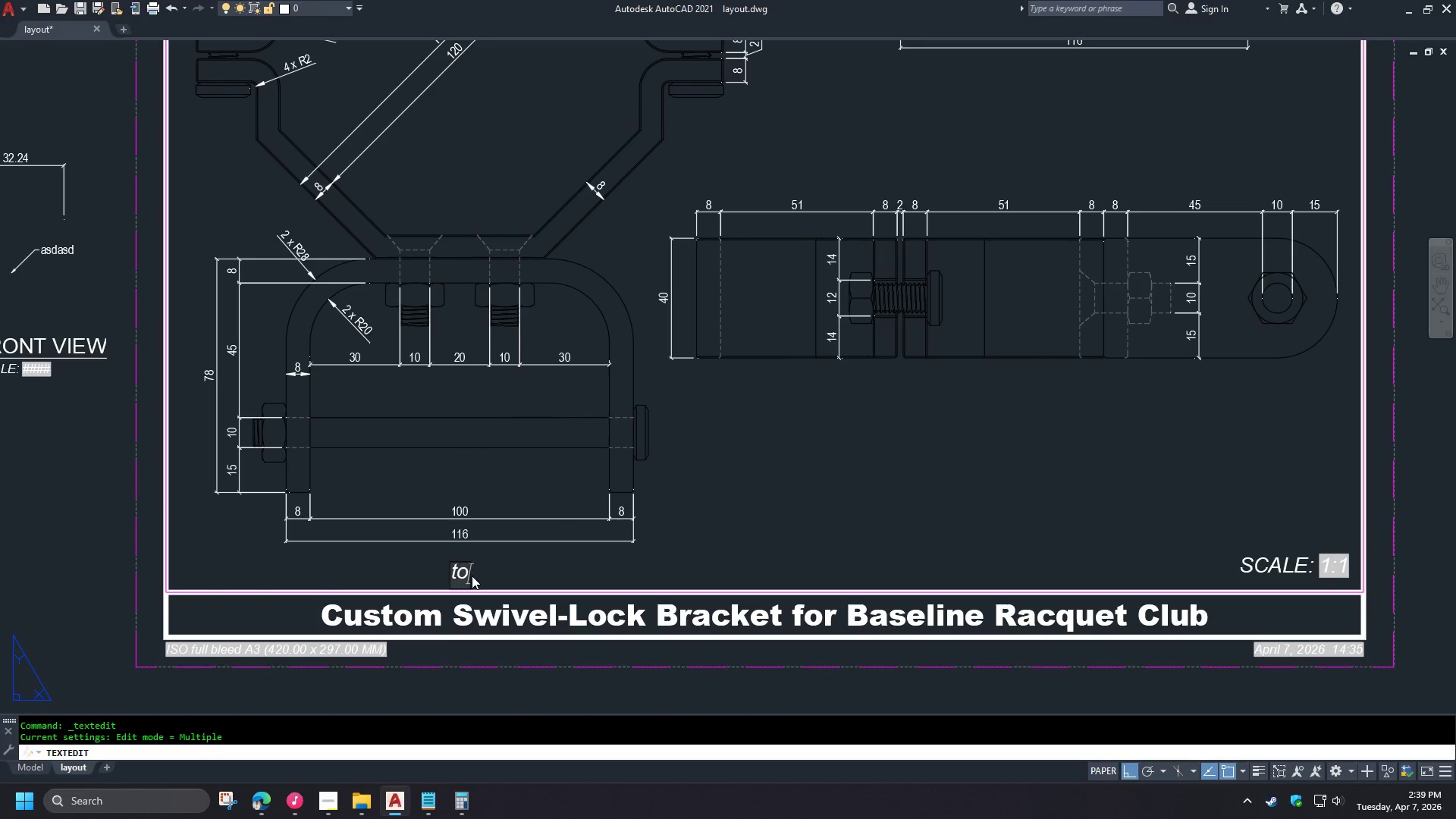 
type(op v)
key(Backspace)
key(Backspace)
key(Backspace)
key(Backspace)
key(Backspace)
type(TO )
key(Backspace)
type(P VIEW)
 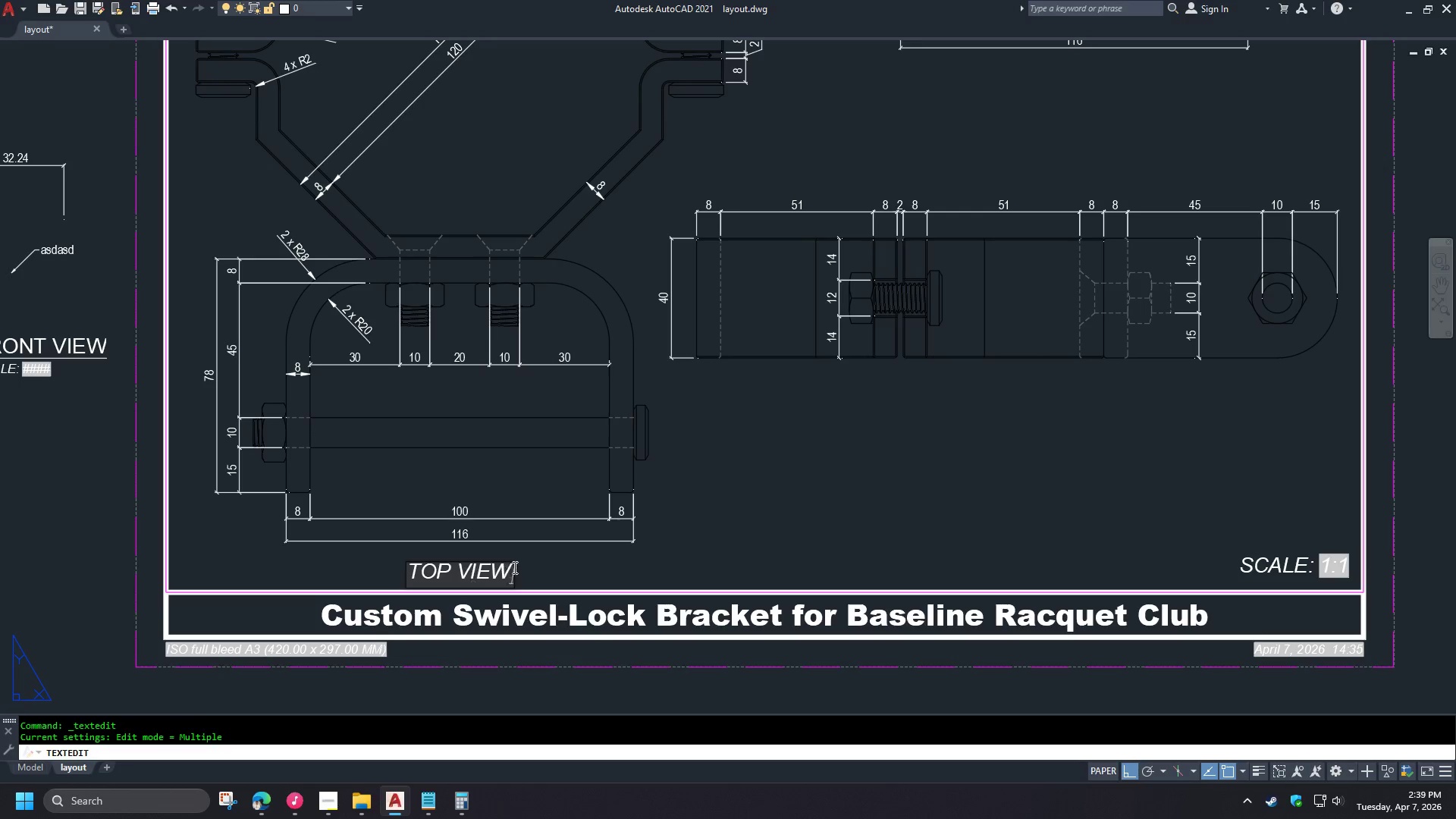 
left_click([542, 560])
 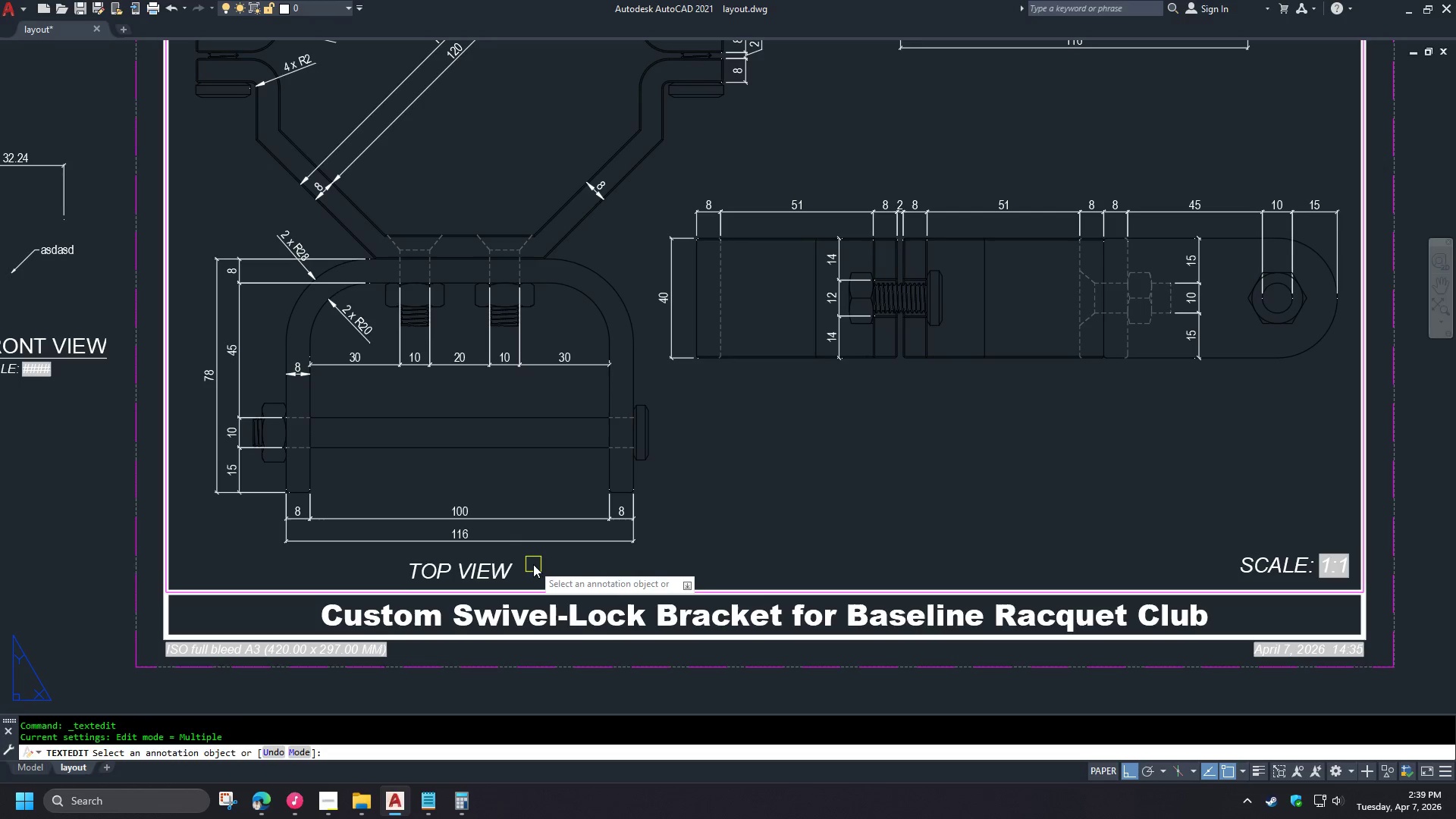 
key(Space)
 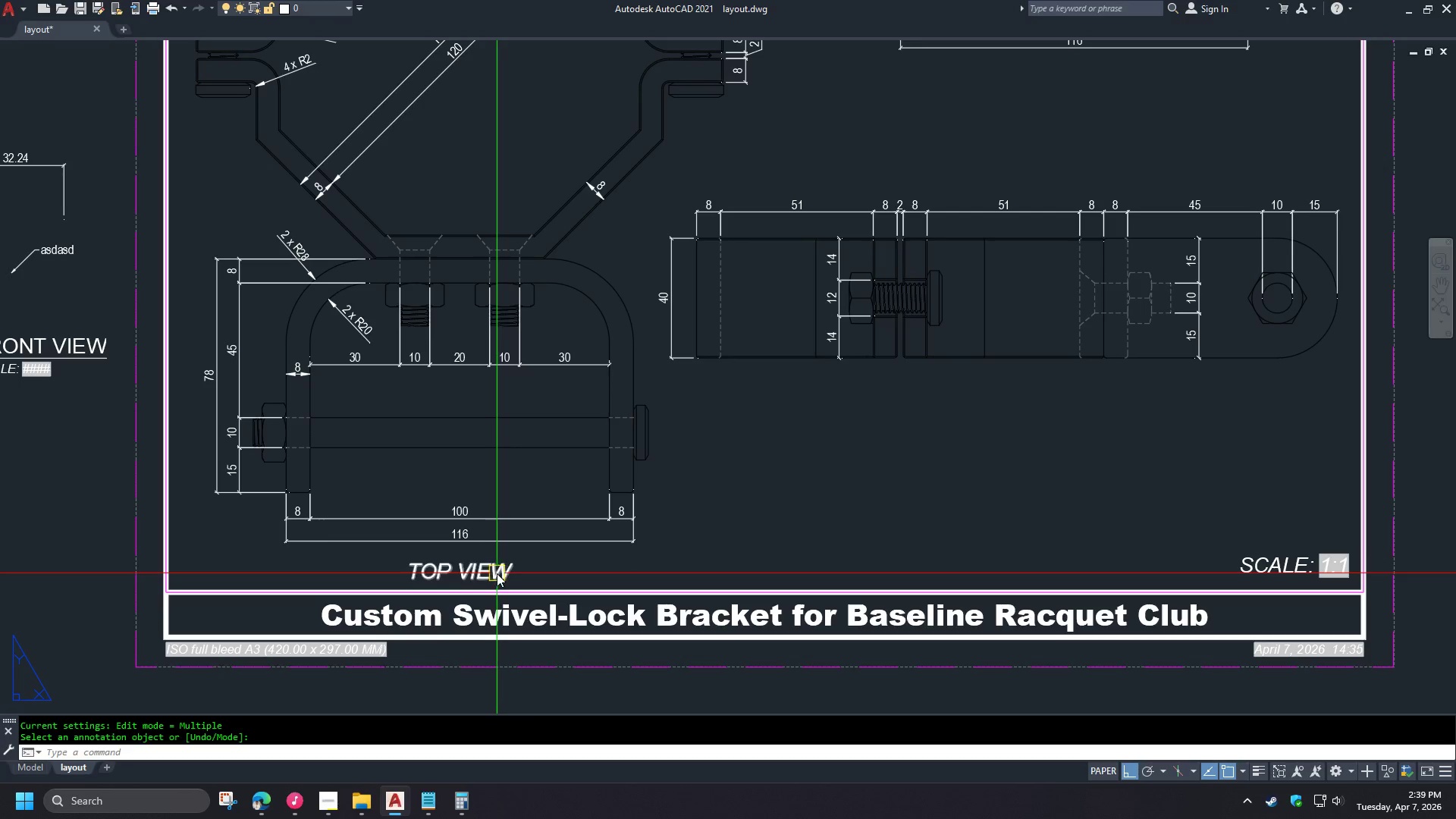 
left_click([497, 573])
 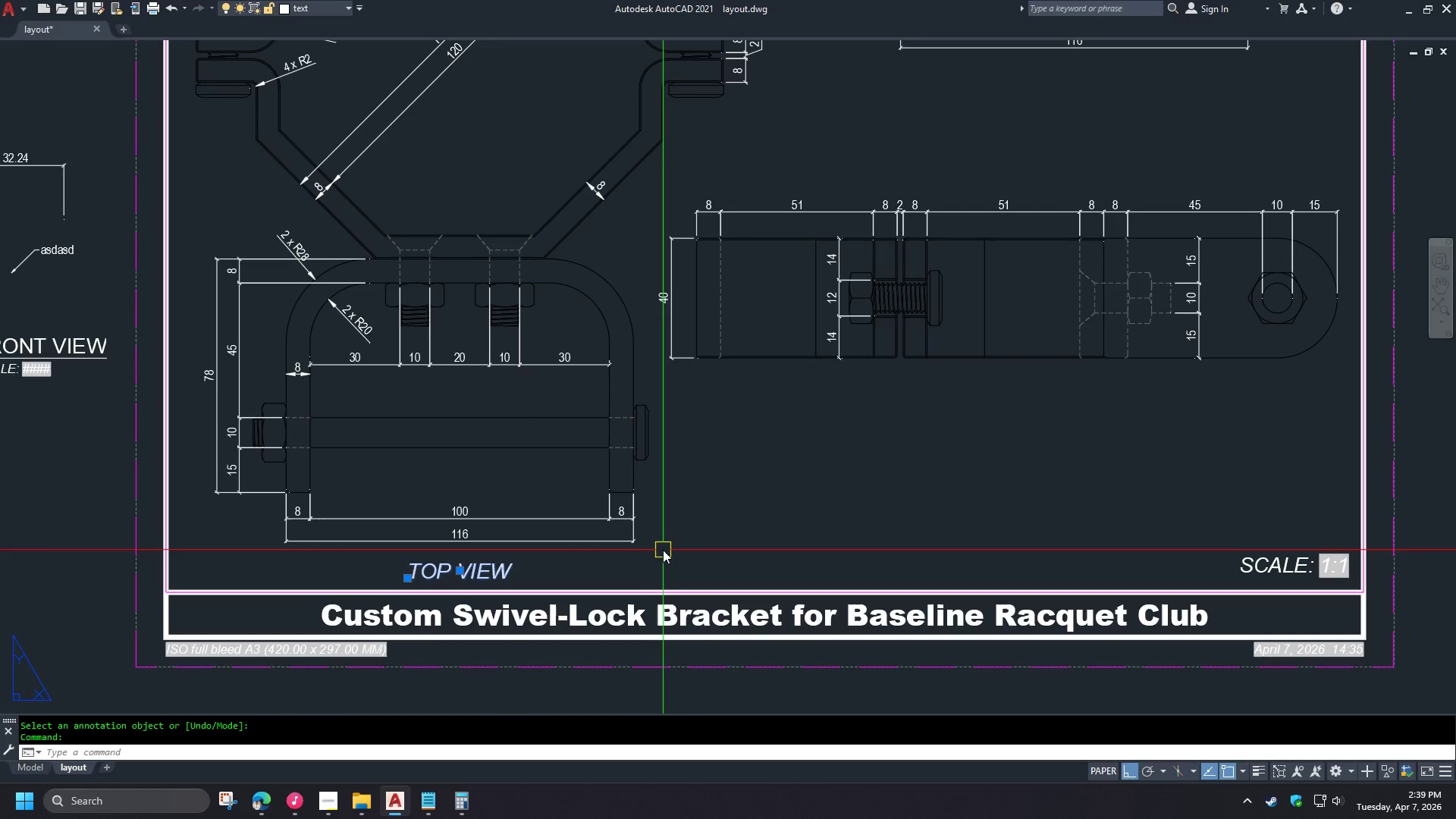 
key(M)
 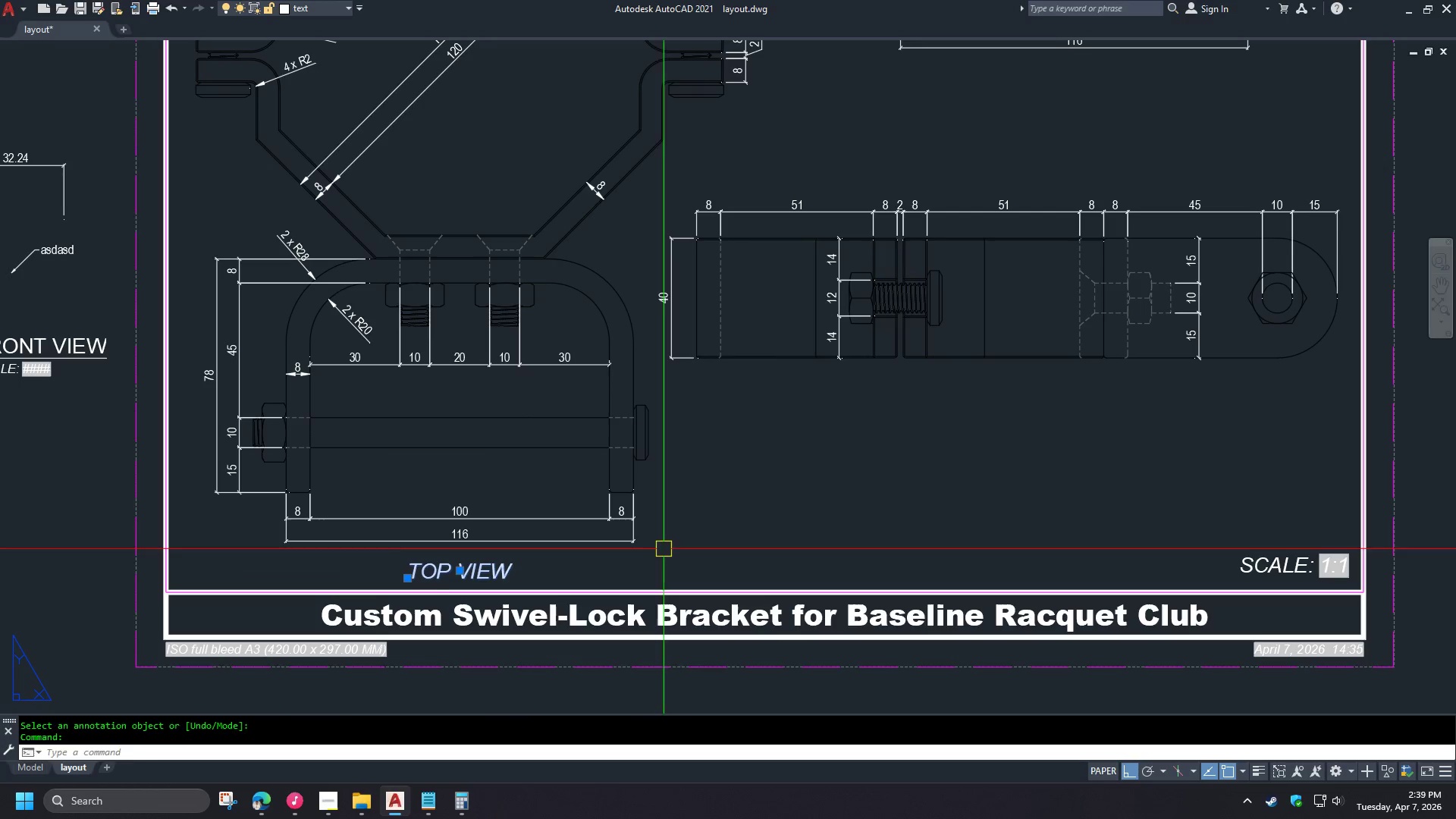 
key(Space)
 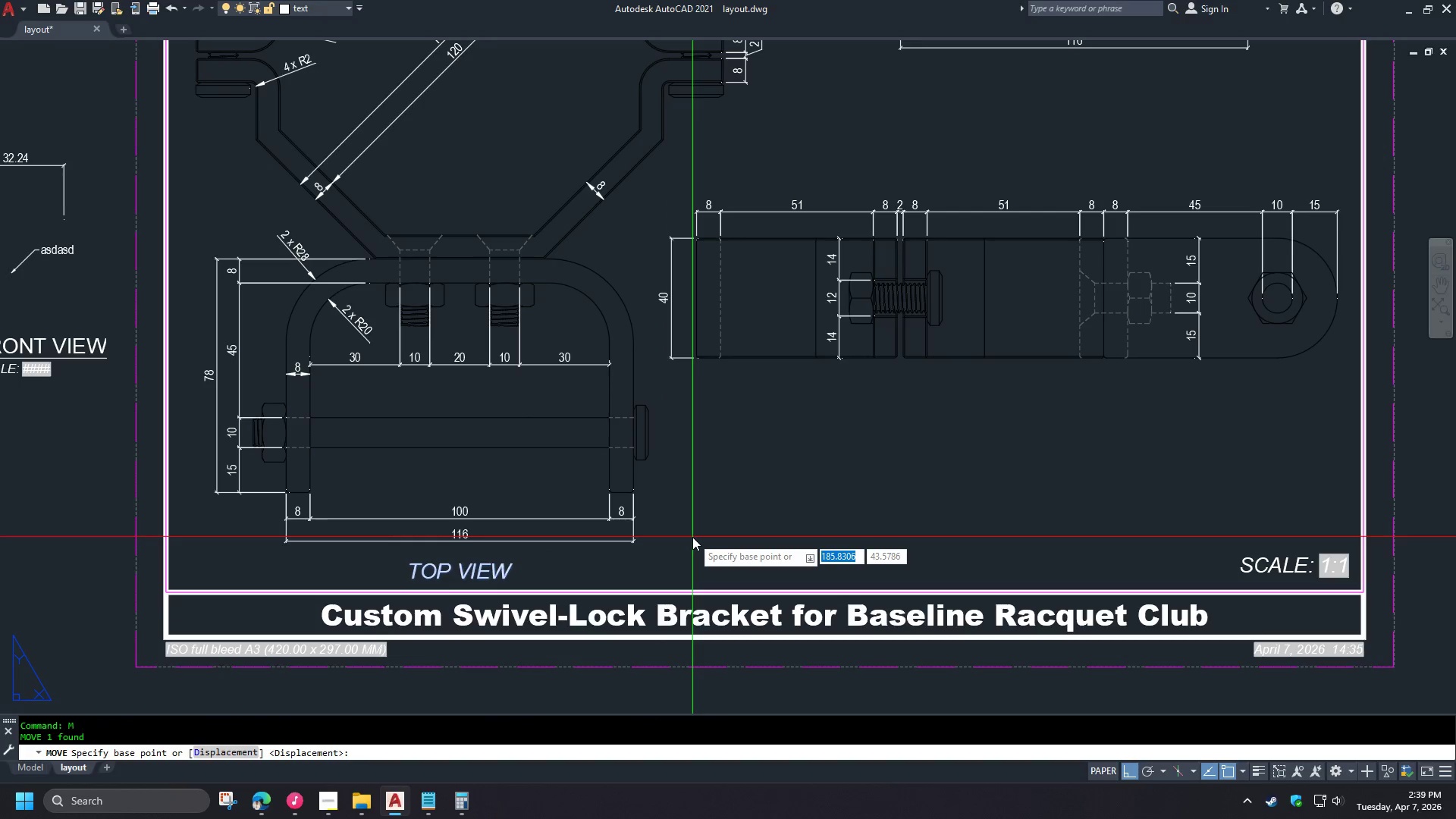 
left_click([692, 537])
 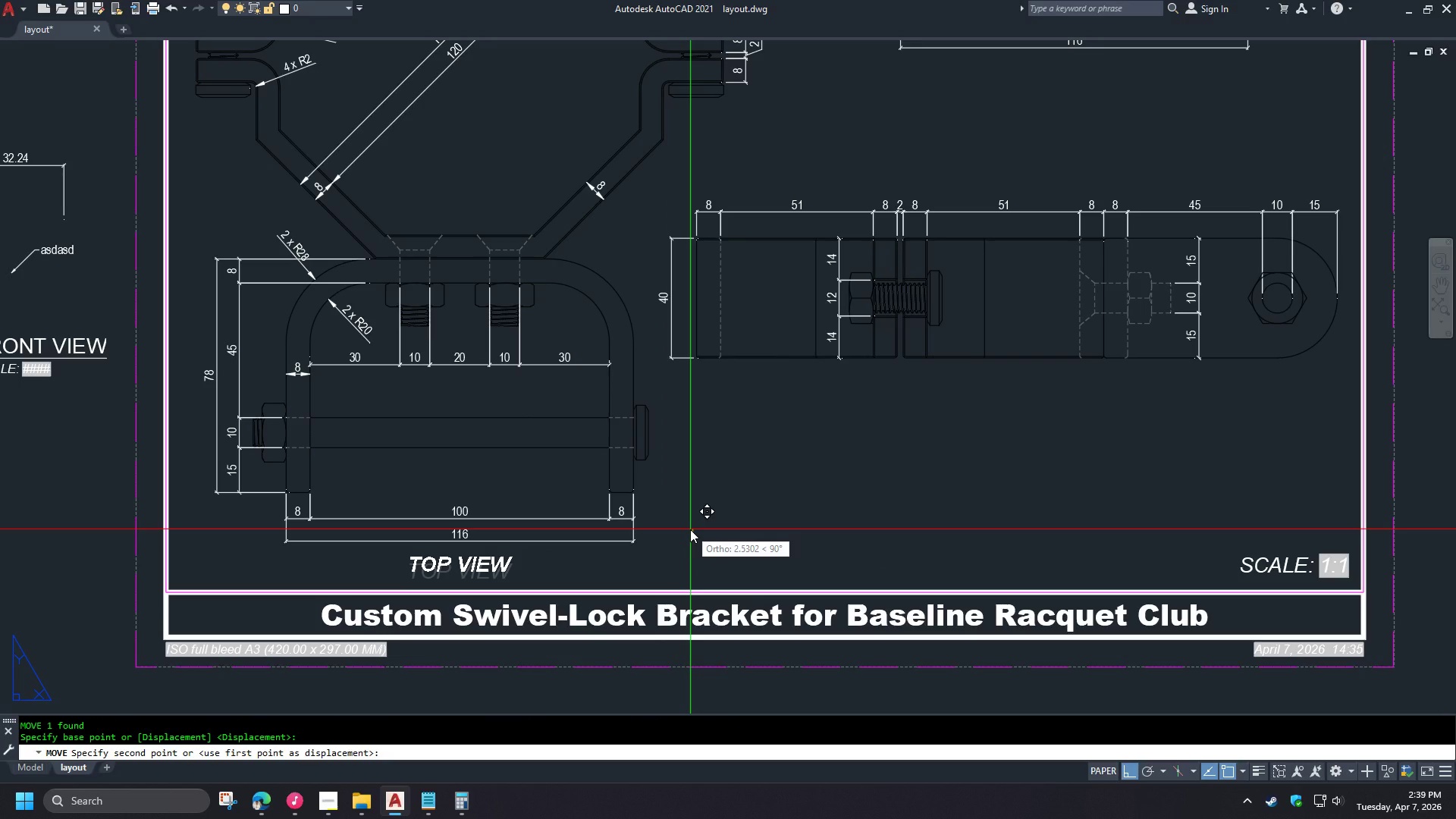 
key(5)
 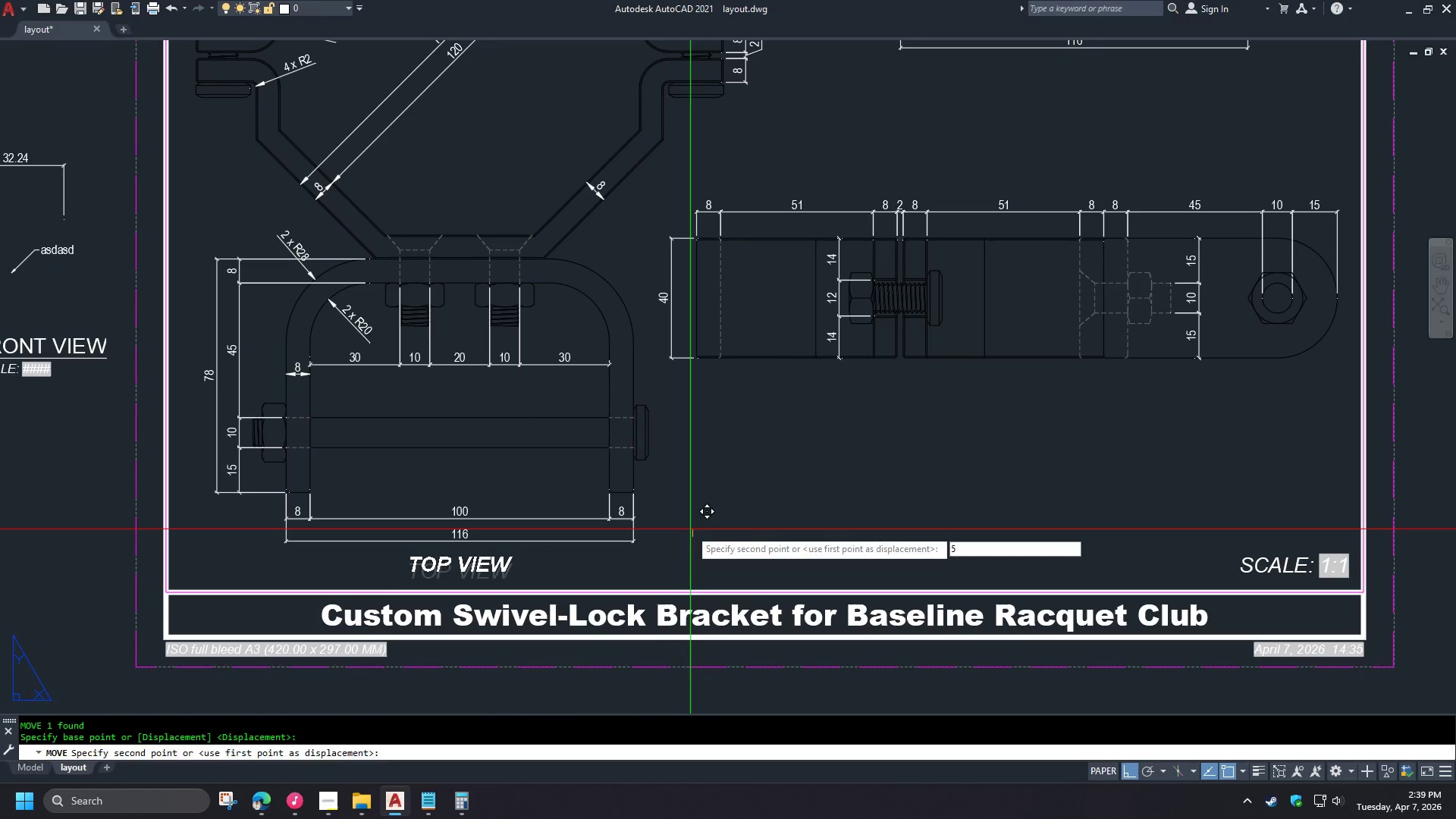 
key(Space)
 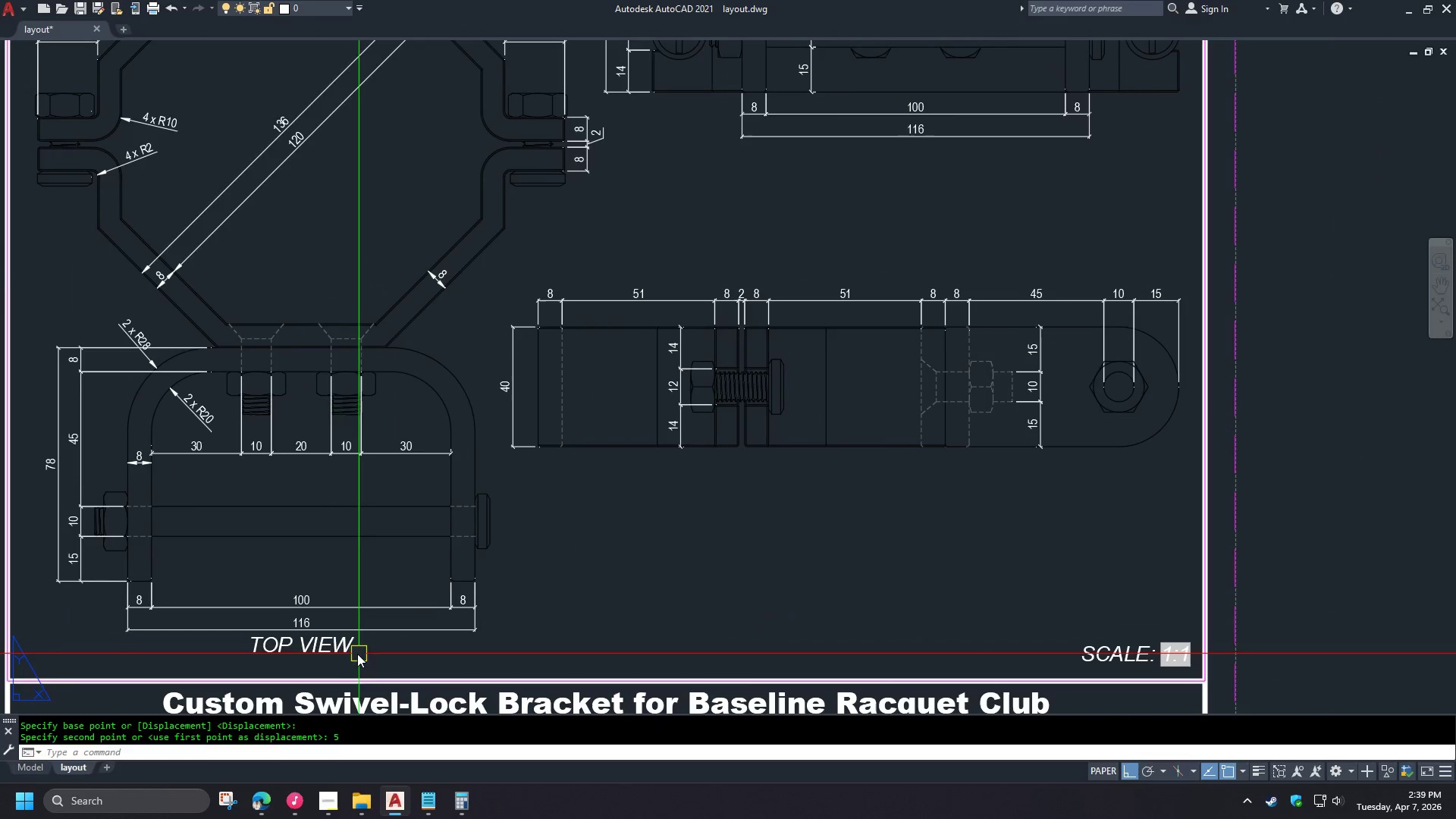 
left_click([329, 650])
 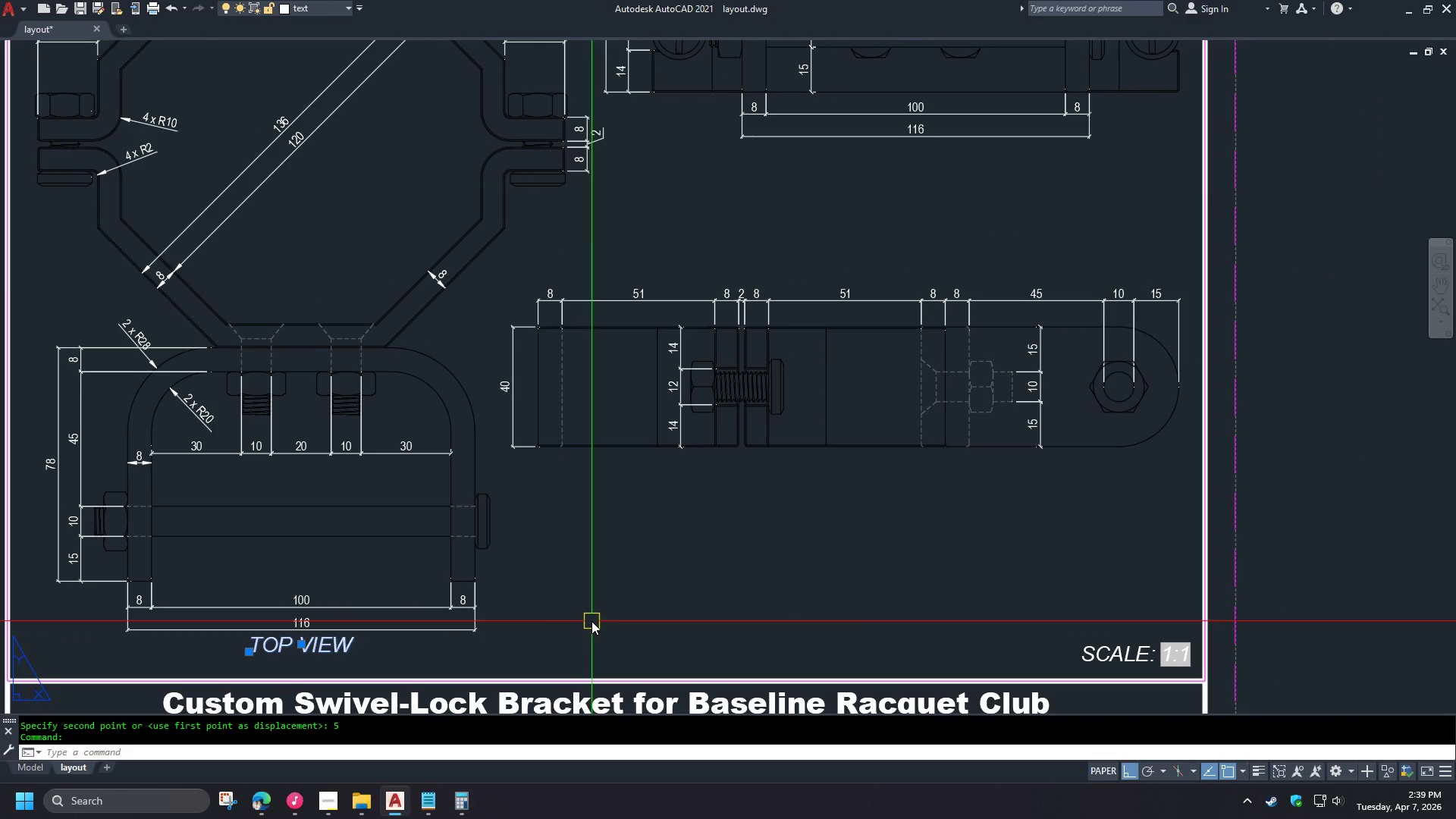 
key(M)
 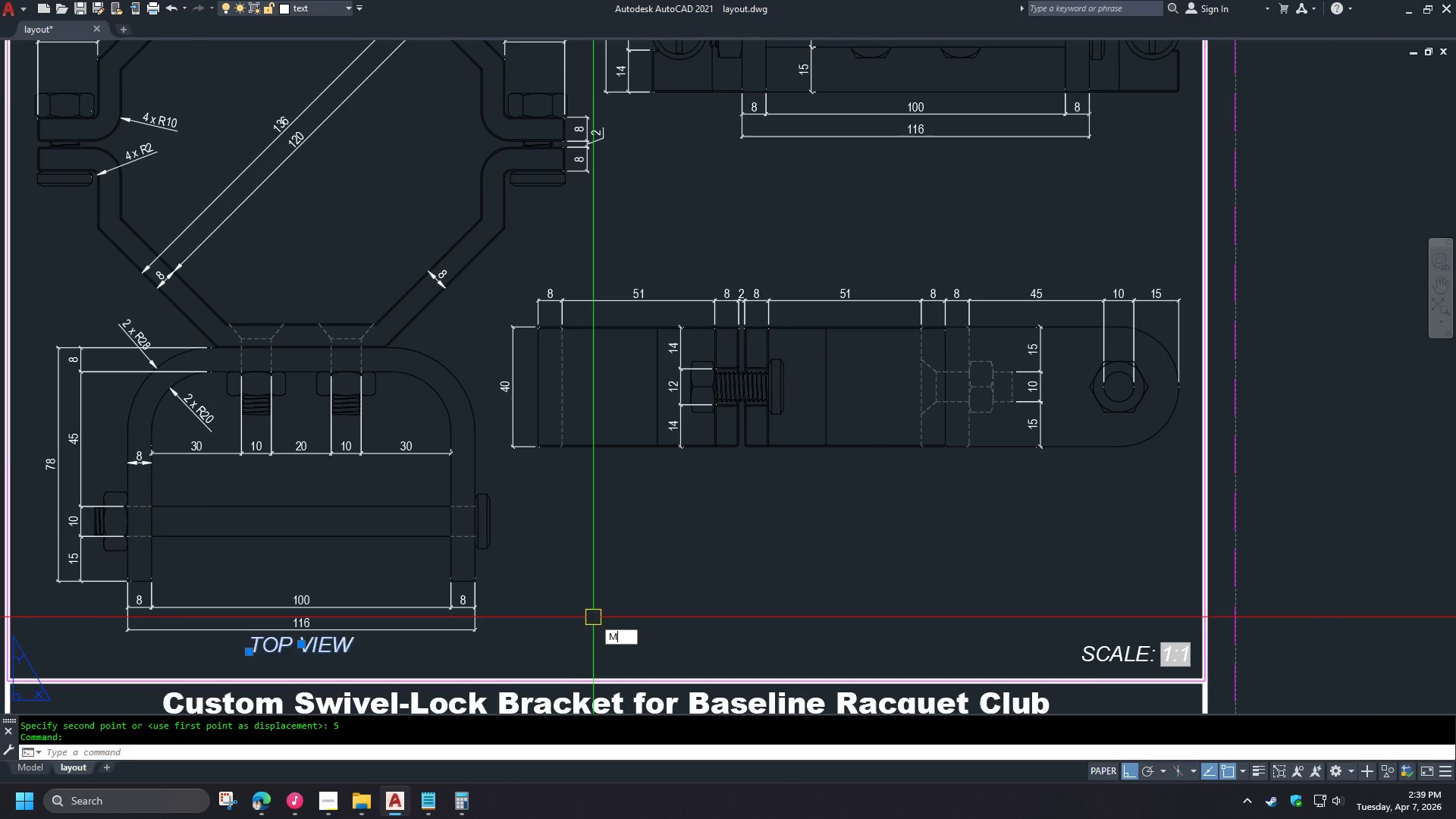 
key(Space)
 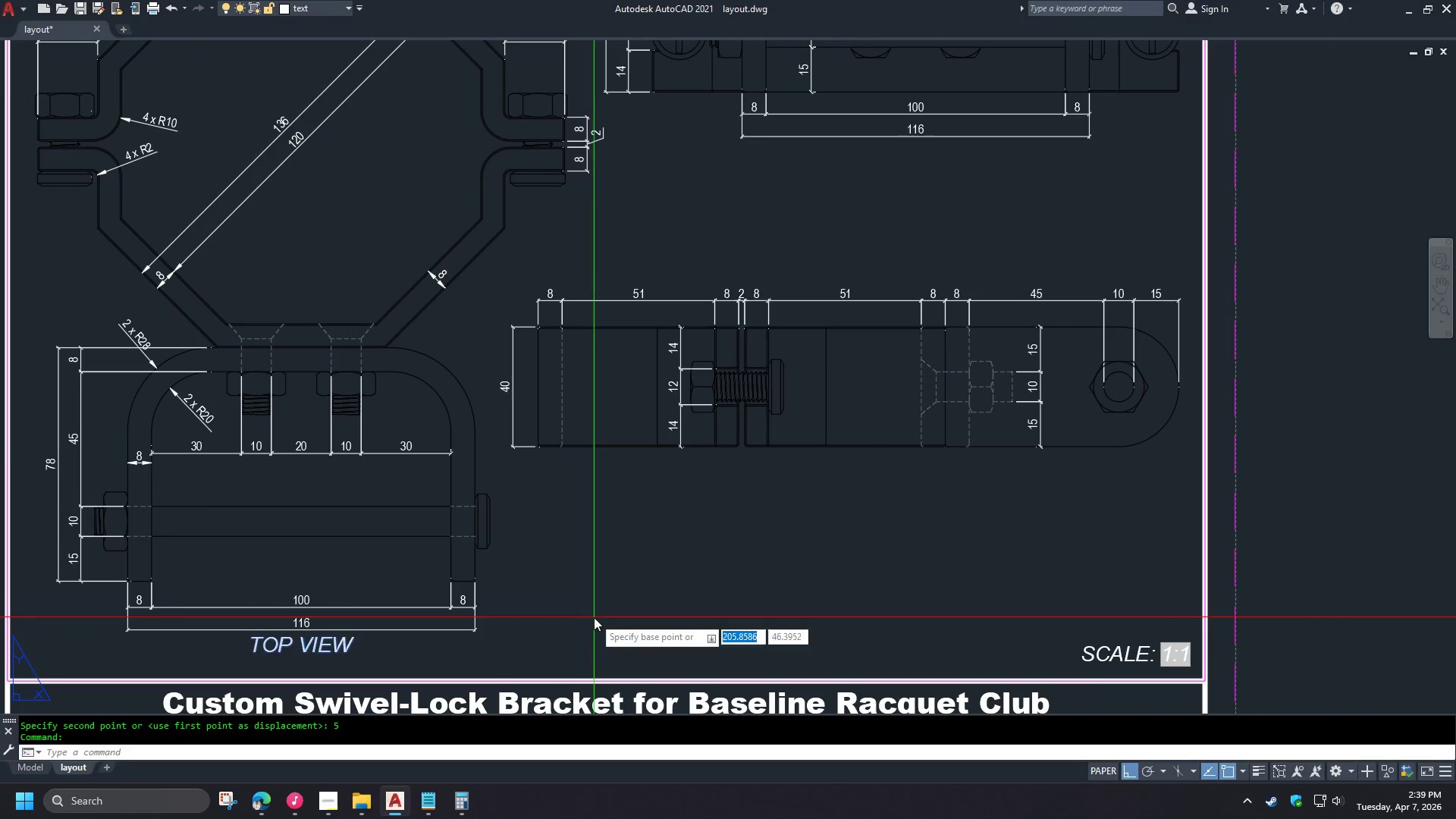 
left_click([594, 617])
 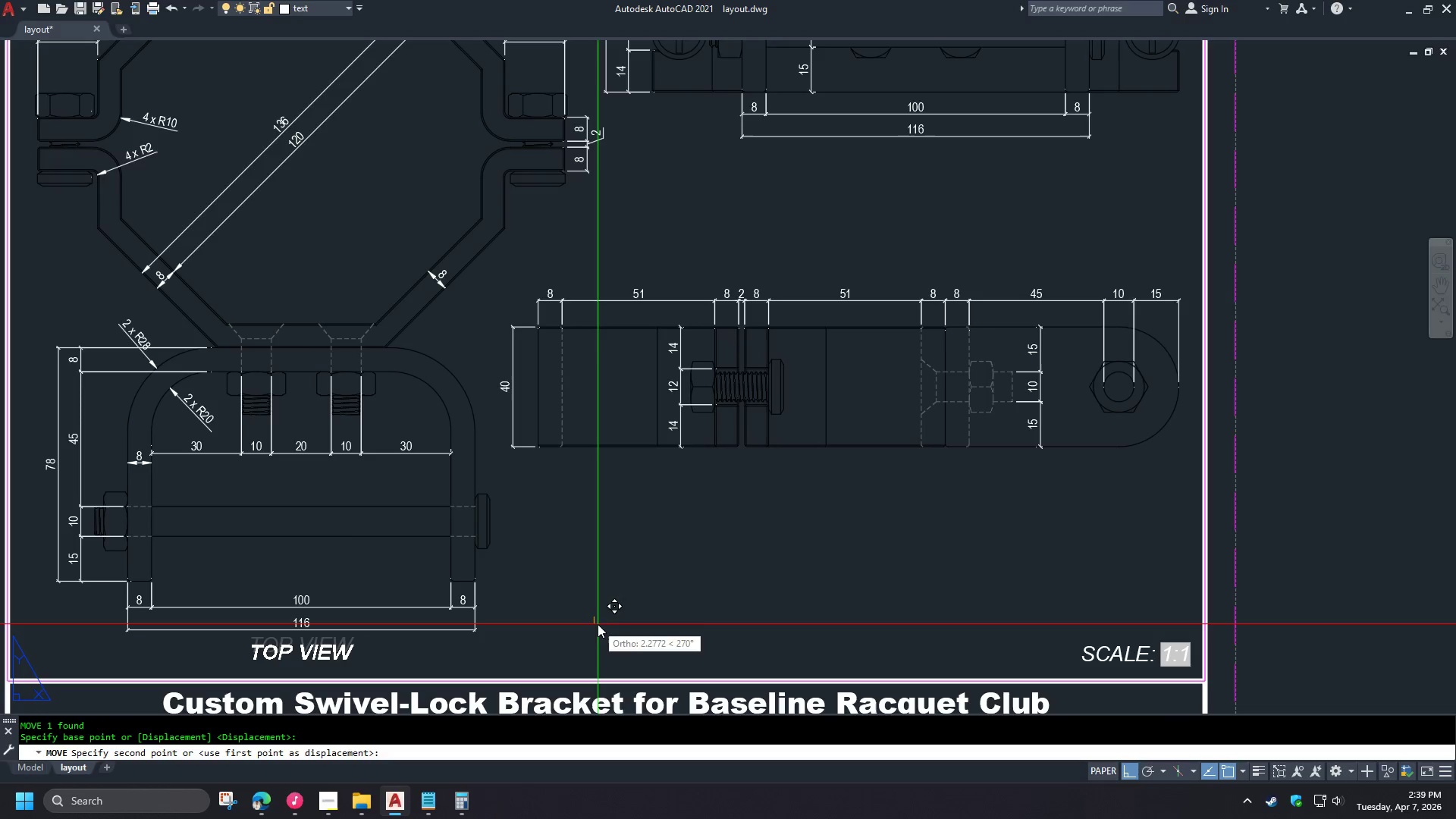 
left_click([598, 624])
 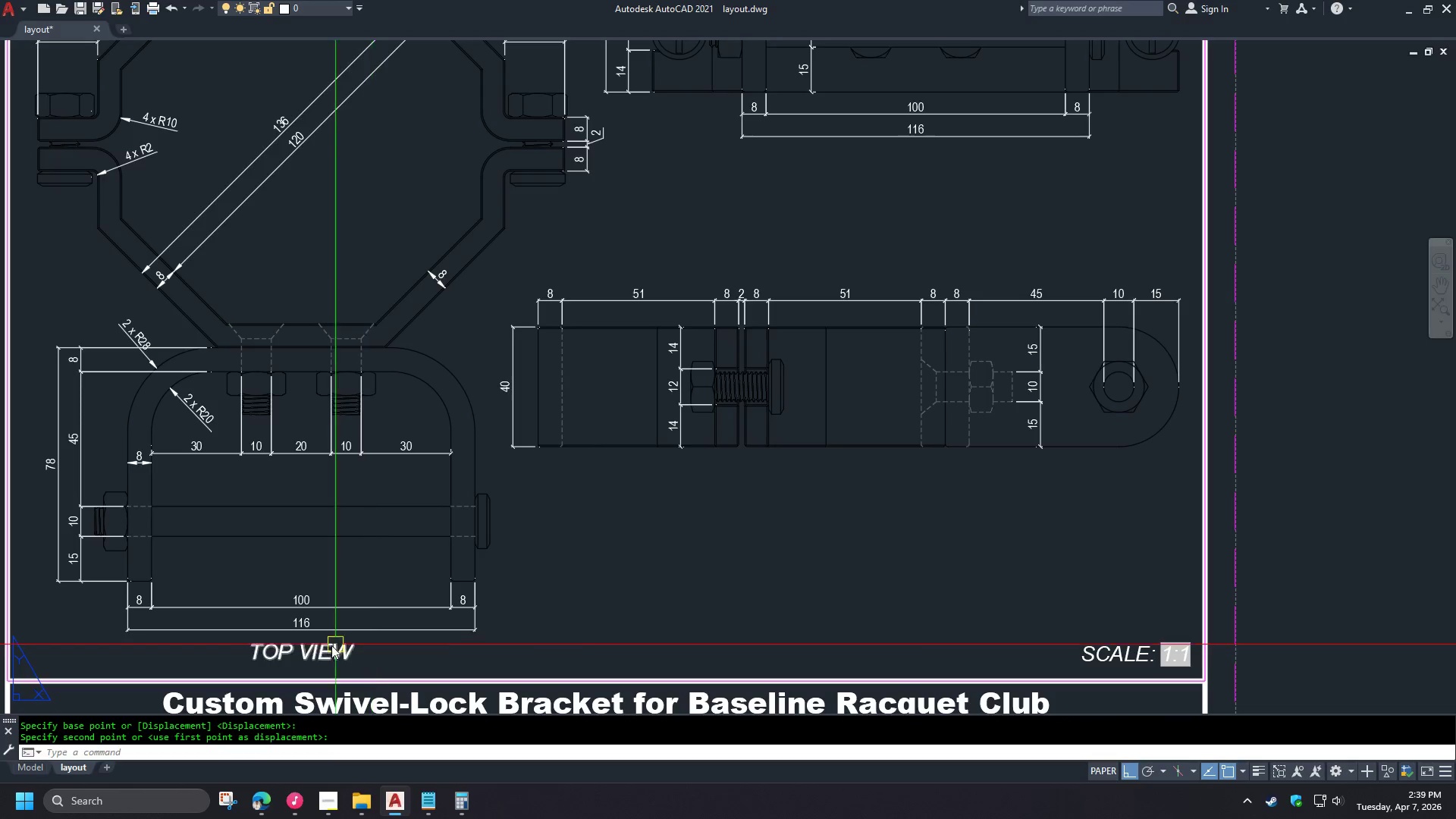 
left_click([323, 645])
 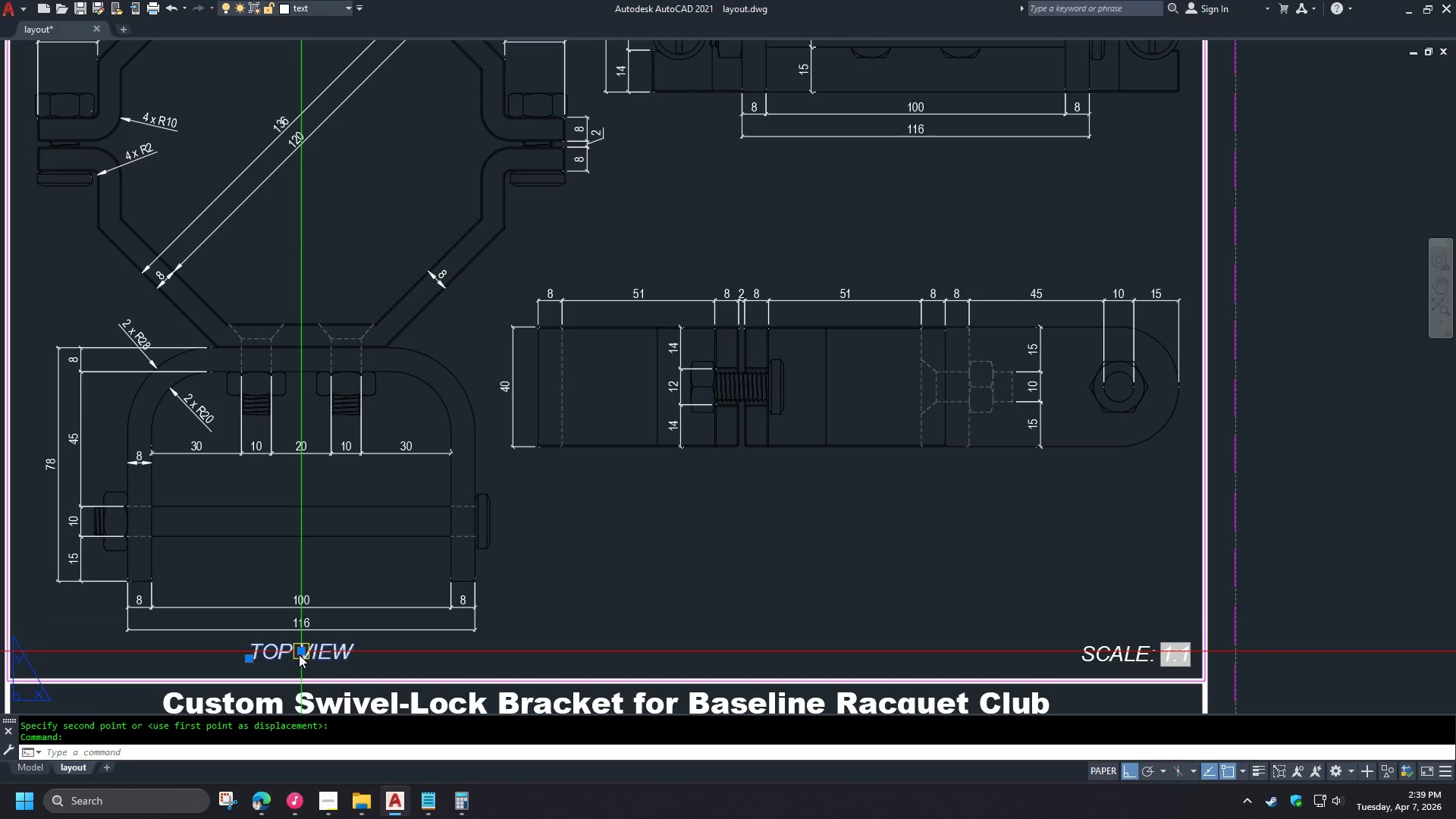 
left_click([299, 653])
 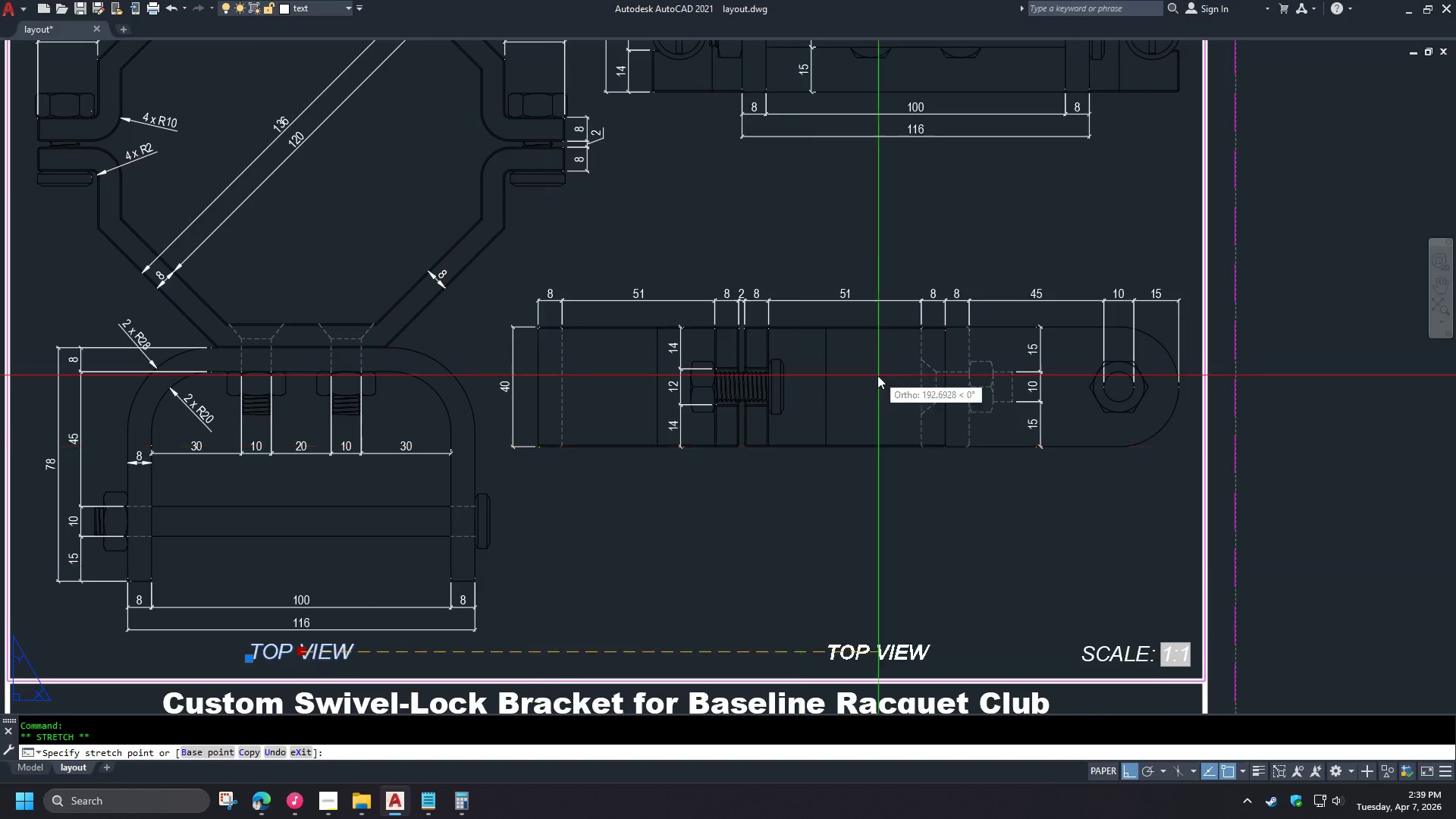 
key(C)
 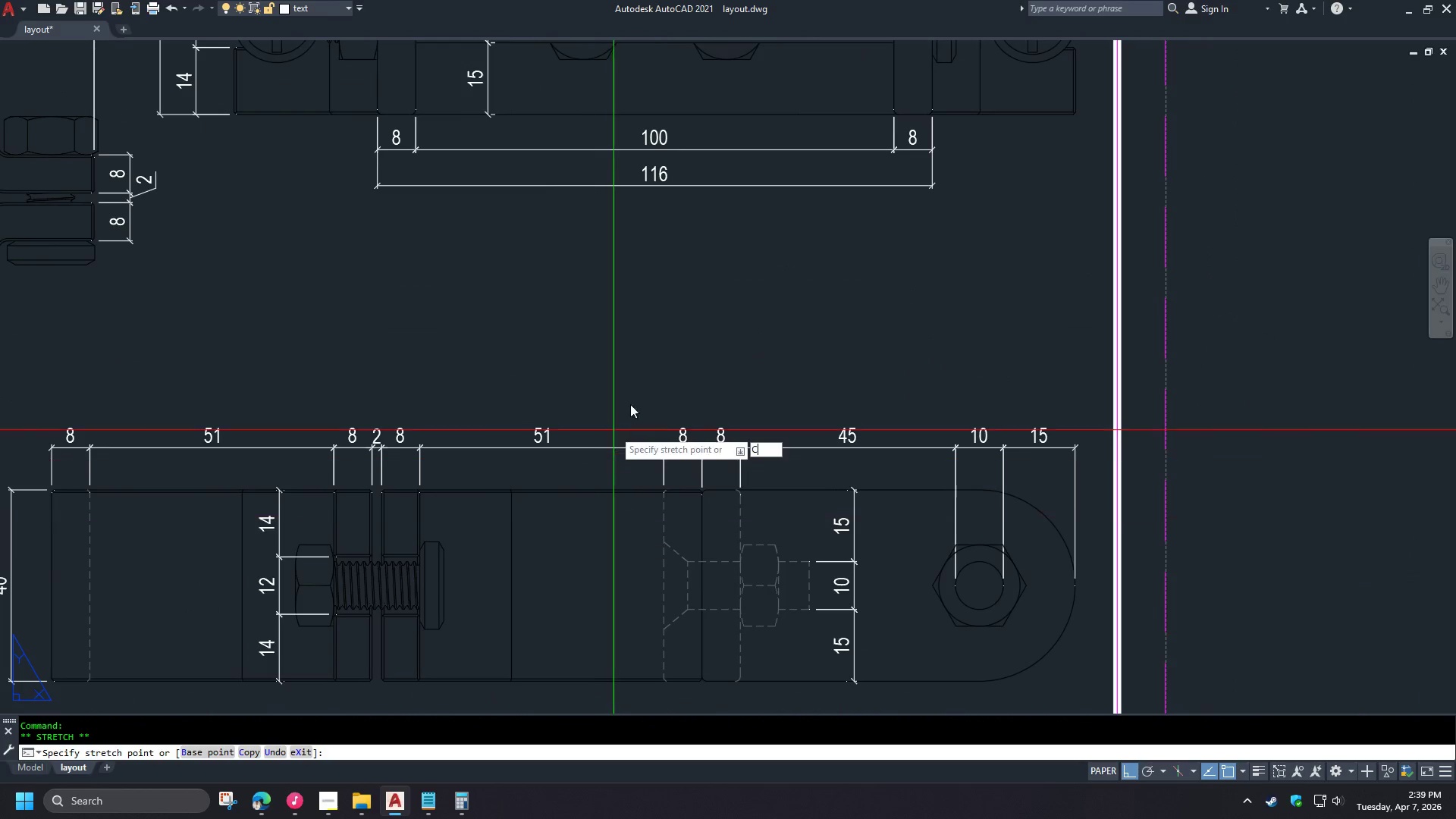 
key(Space)
 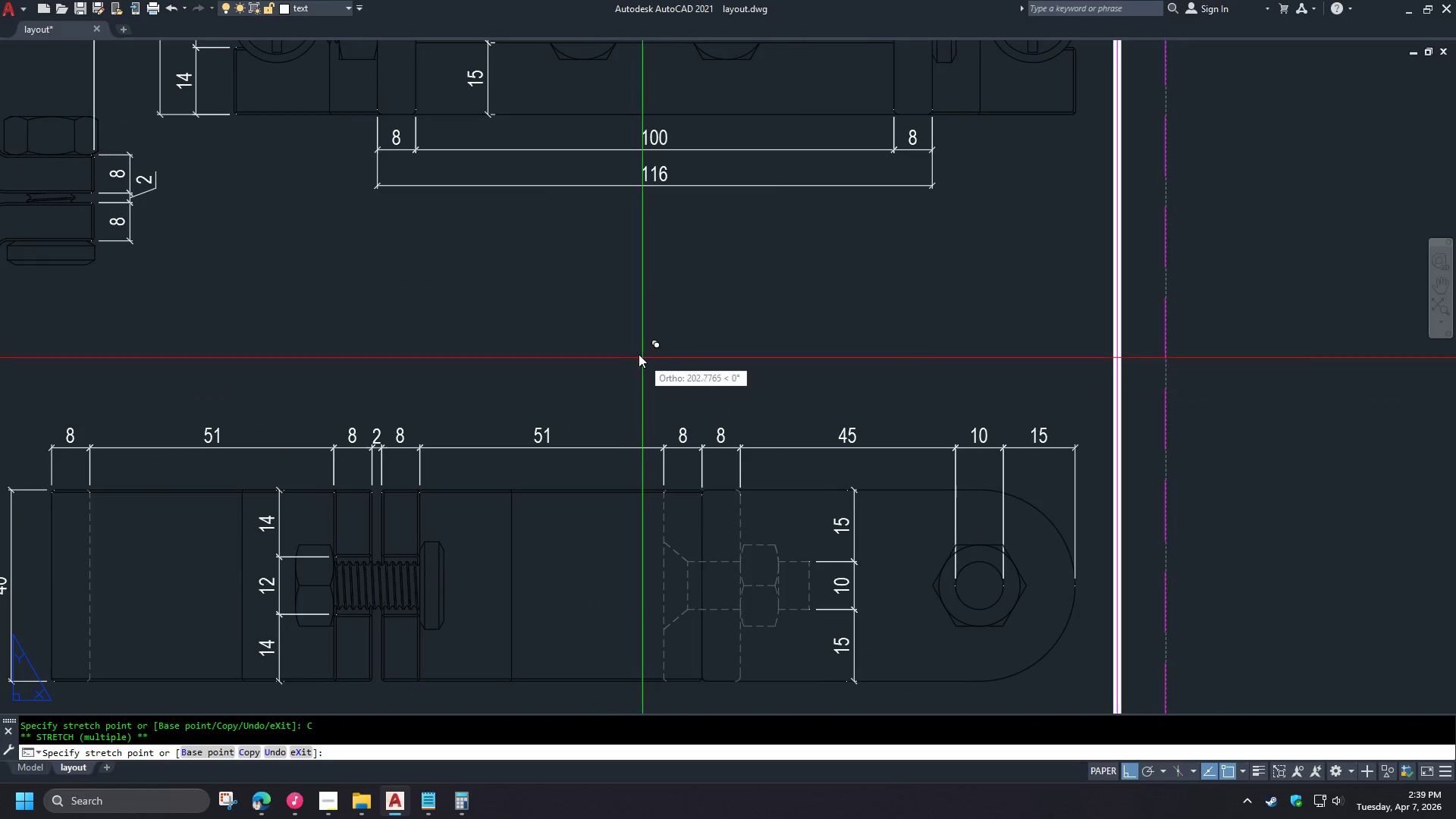 
key(Shift+ShiftLeft)
 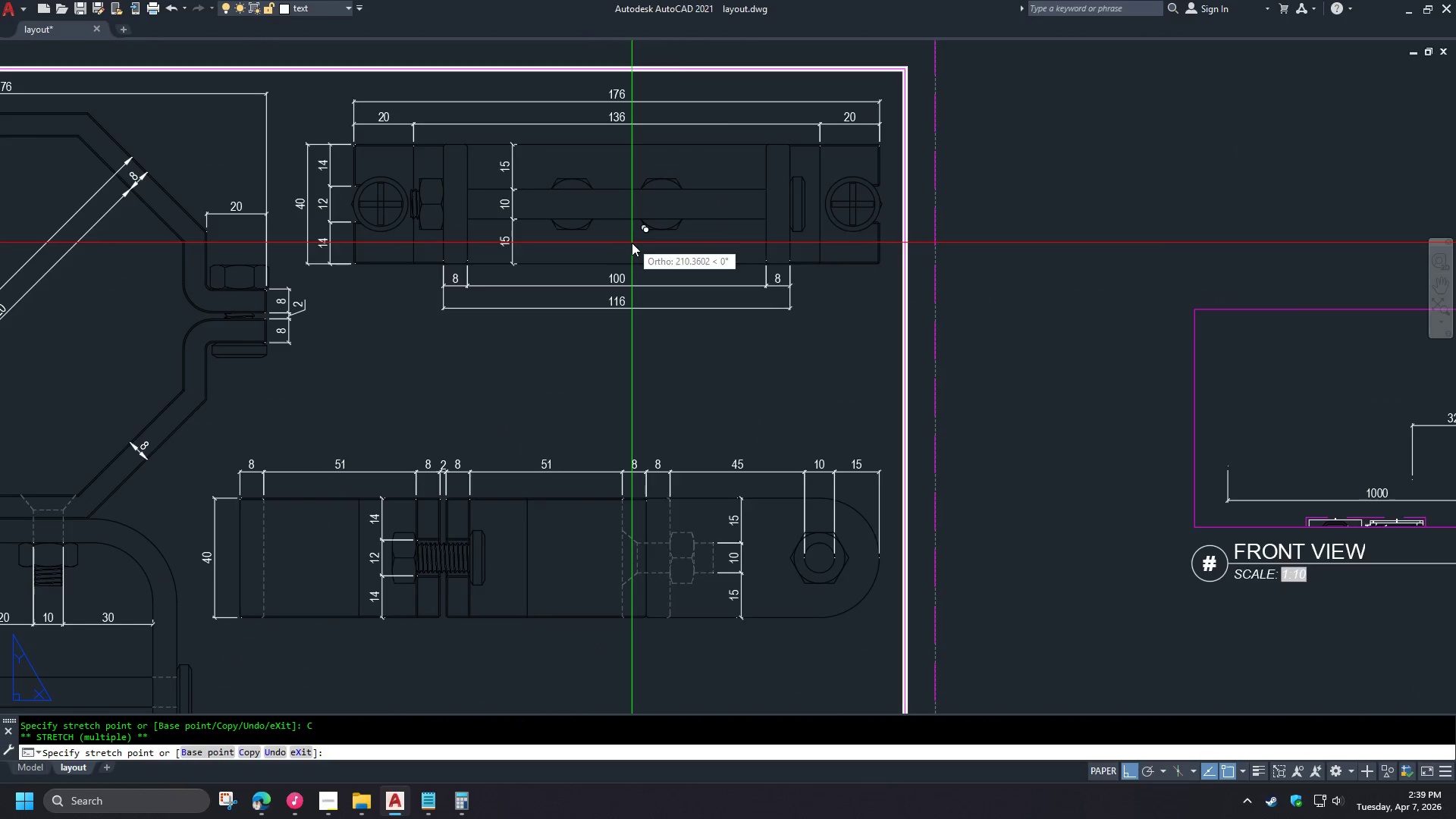 
right_click([632, 243])
 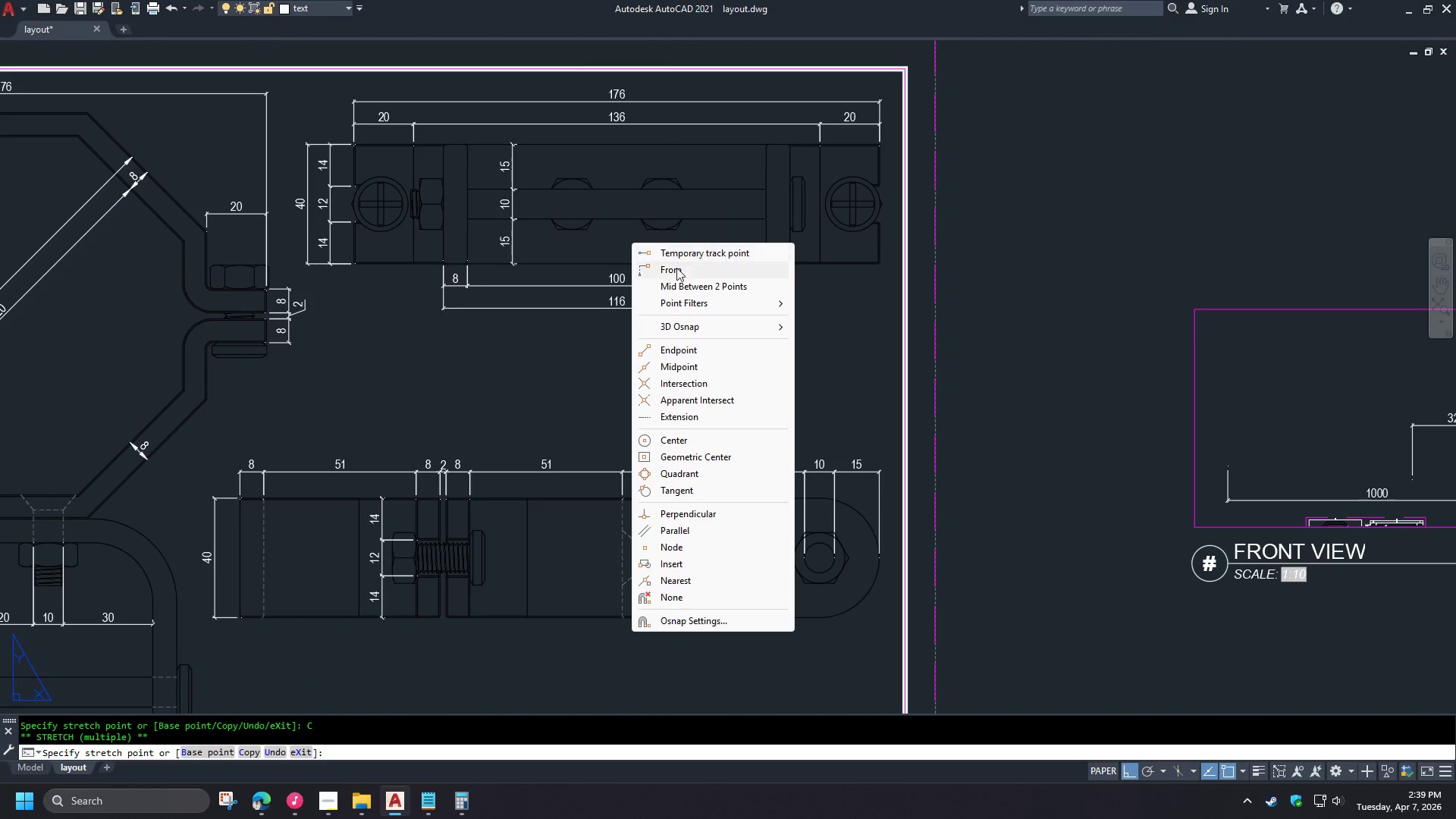 
left_click([676, 271])
 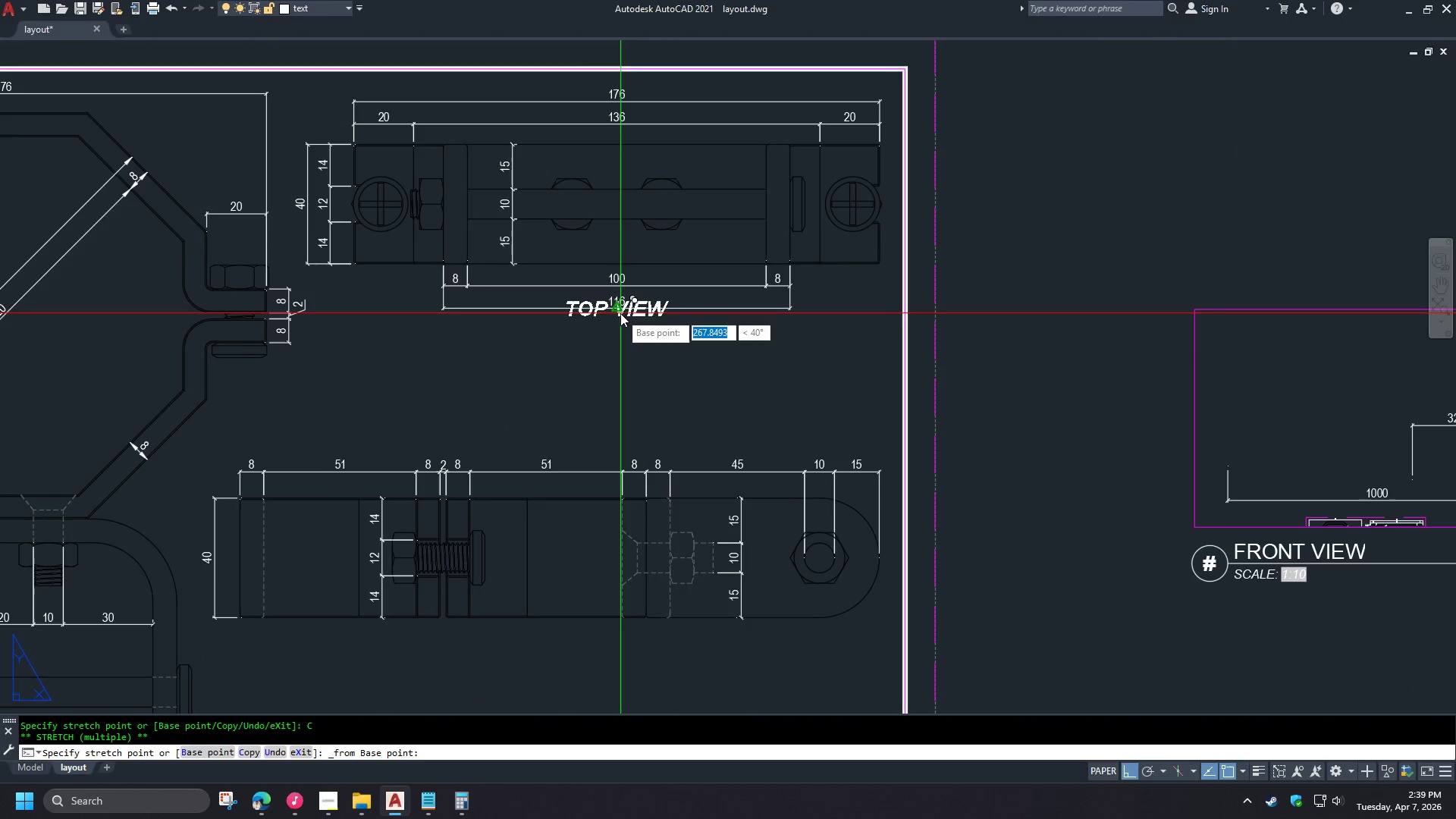 
scroll: coordinate [864, 380], scroll_direction: up, amount: 1.0
 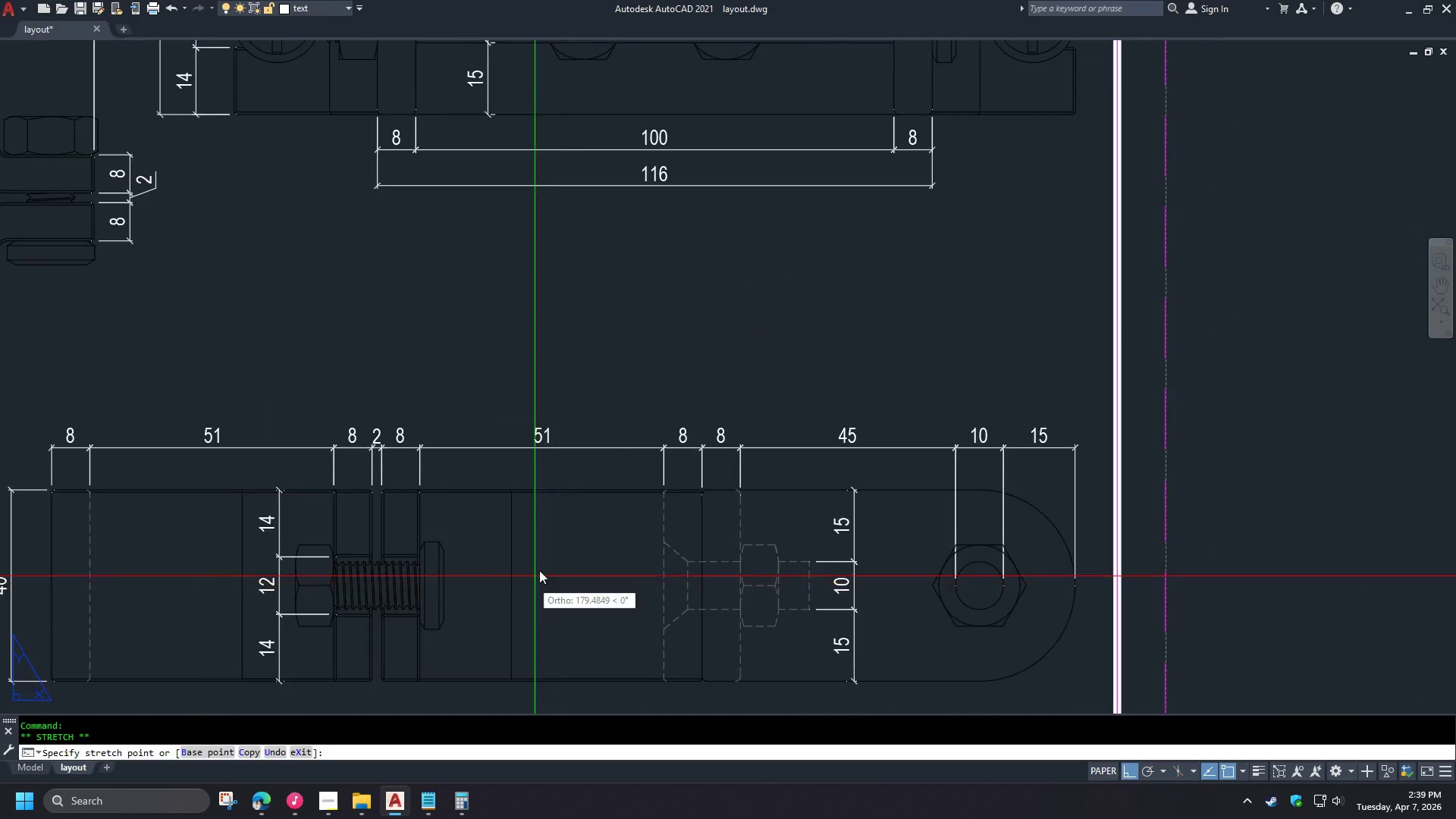 
left_click([620, 313])
 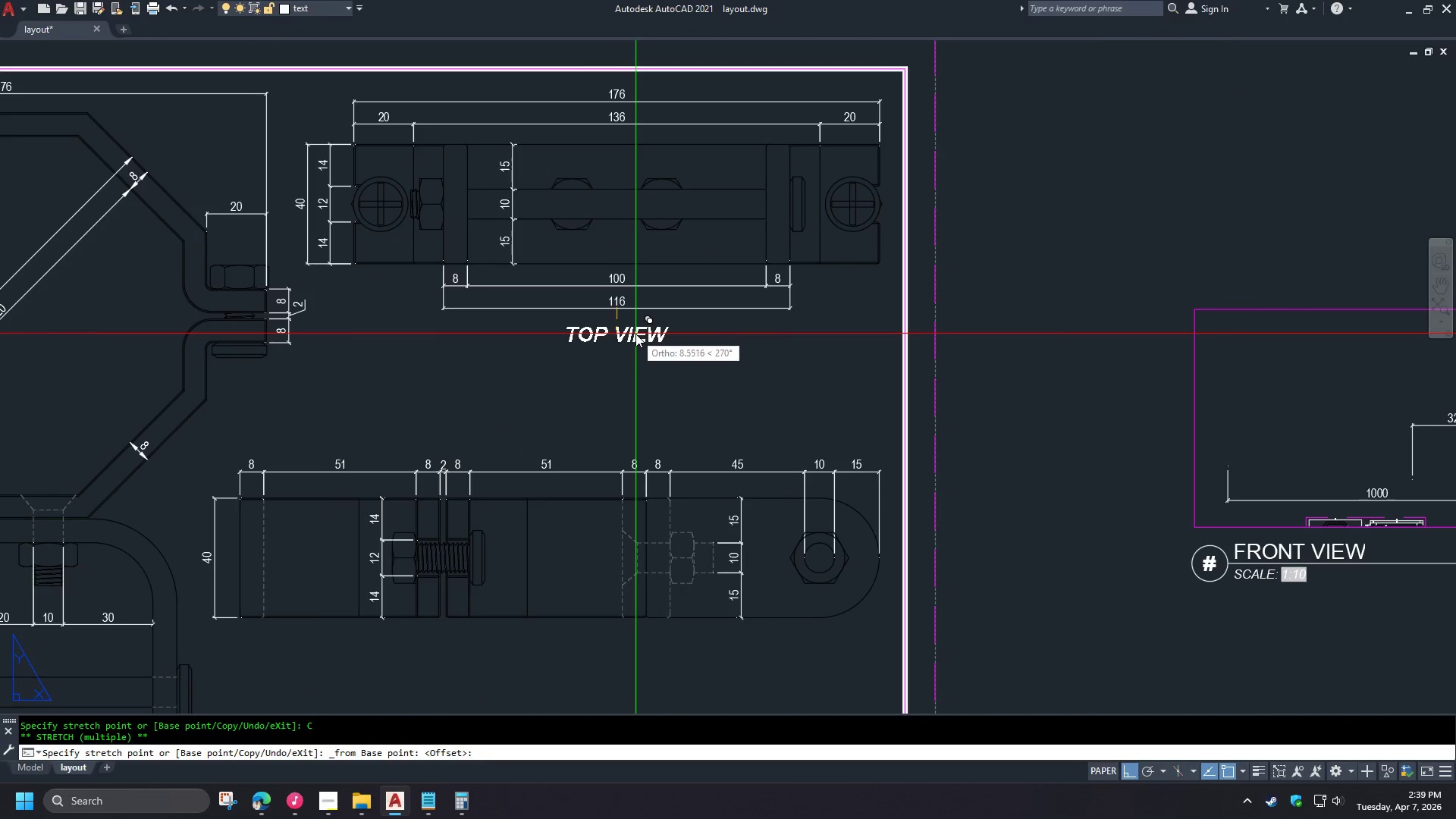 
scroll: coordinate [634, 246], scroll_direction: down, amount: 1.0
 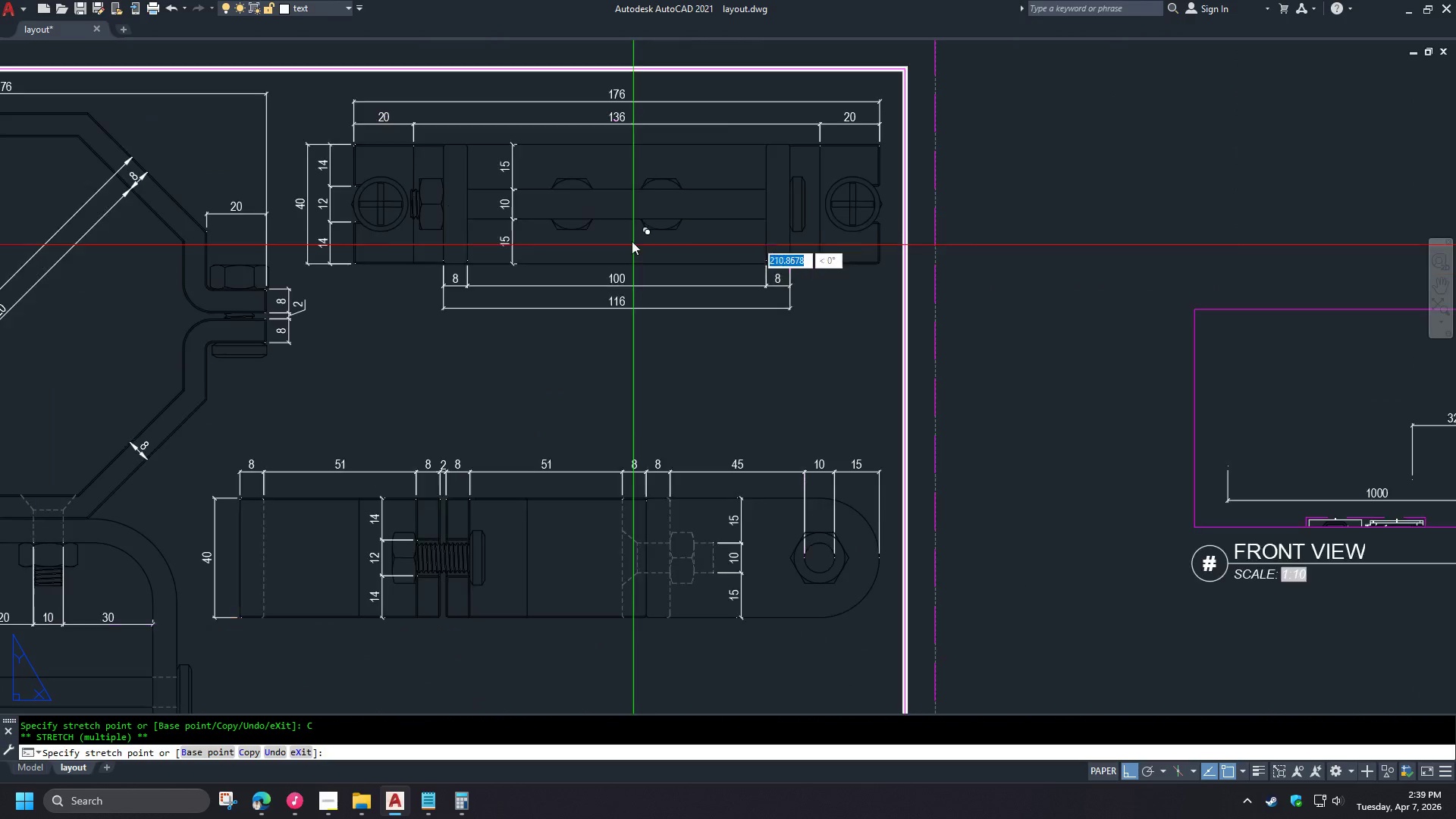 
left_click([635, 334])
 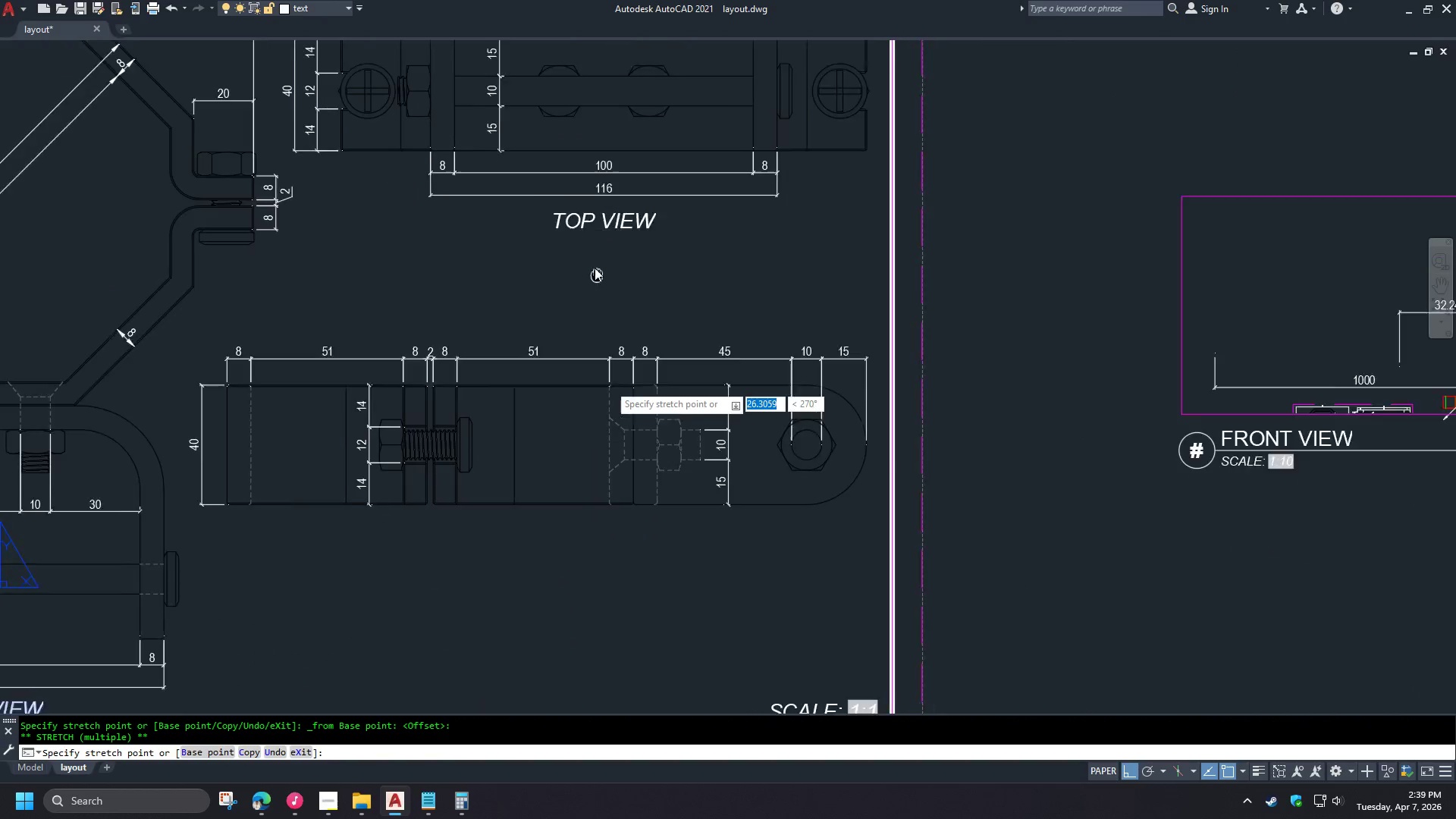 
key(Shift+ShiftLeft)
 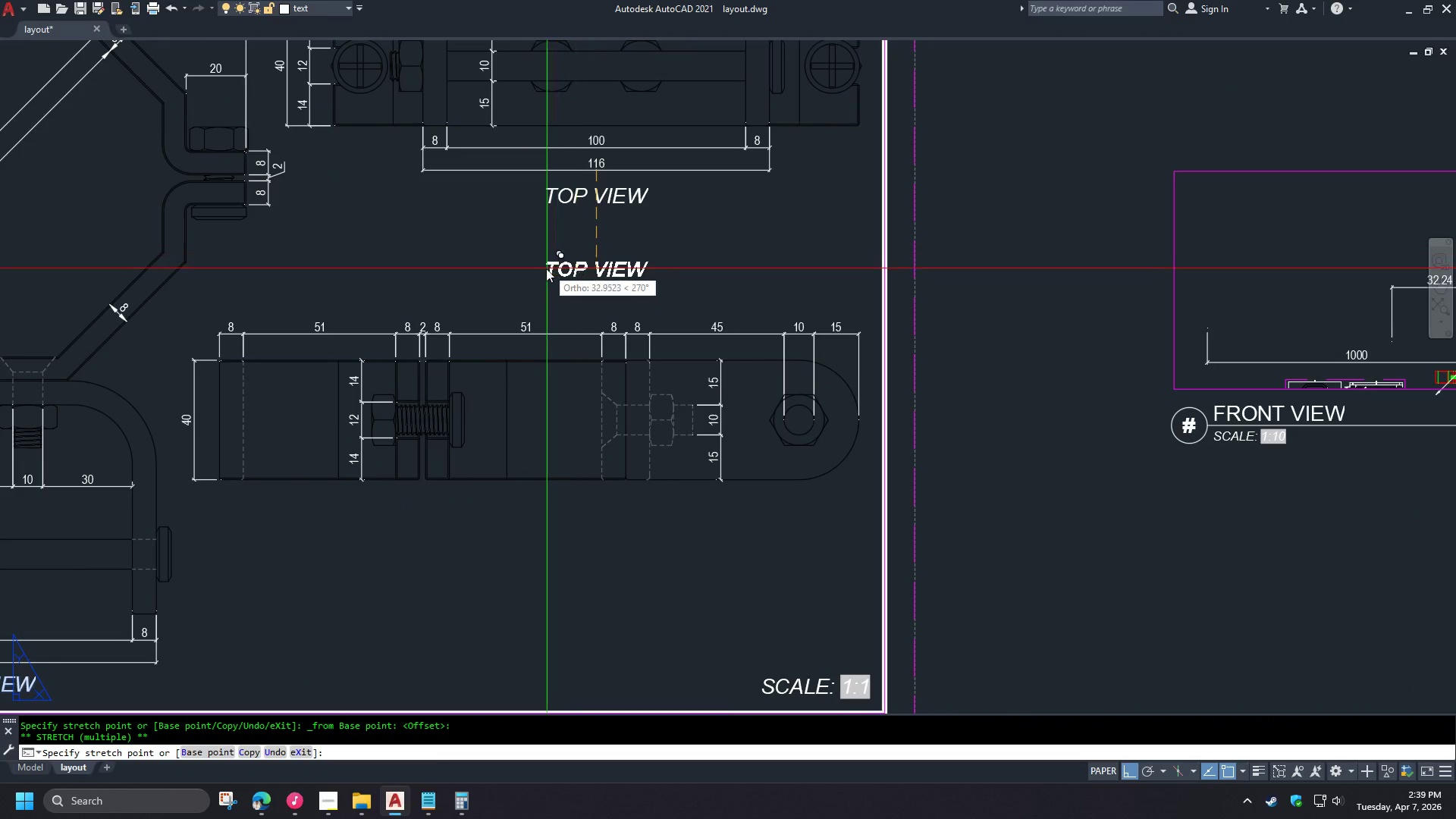 
right_click([546, 268])
 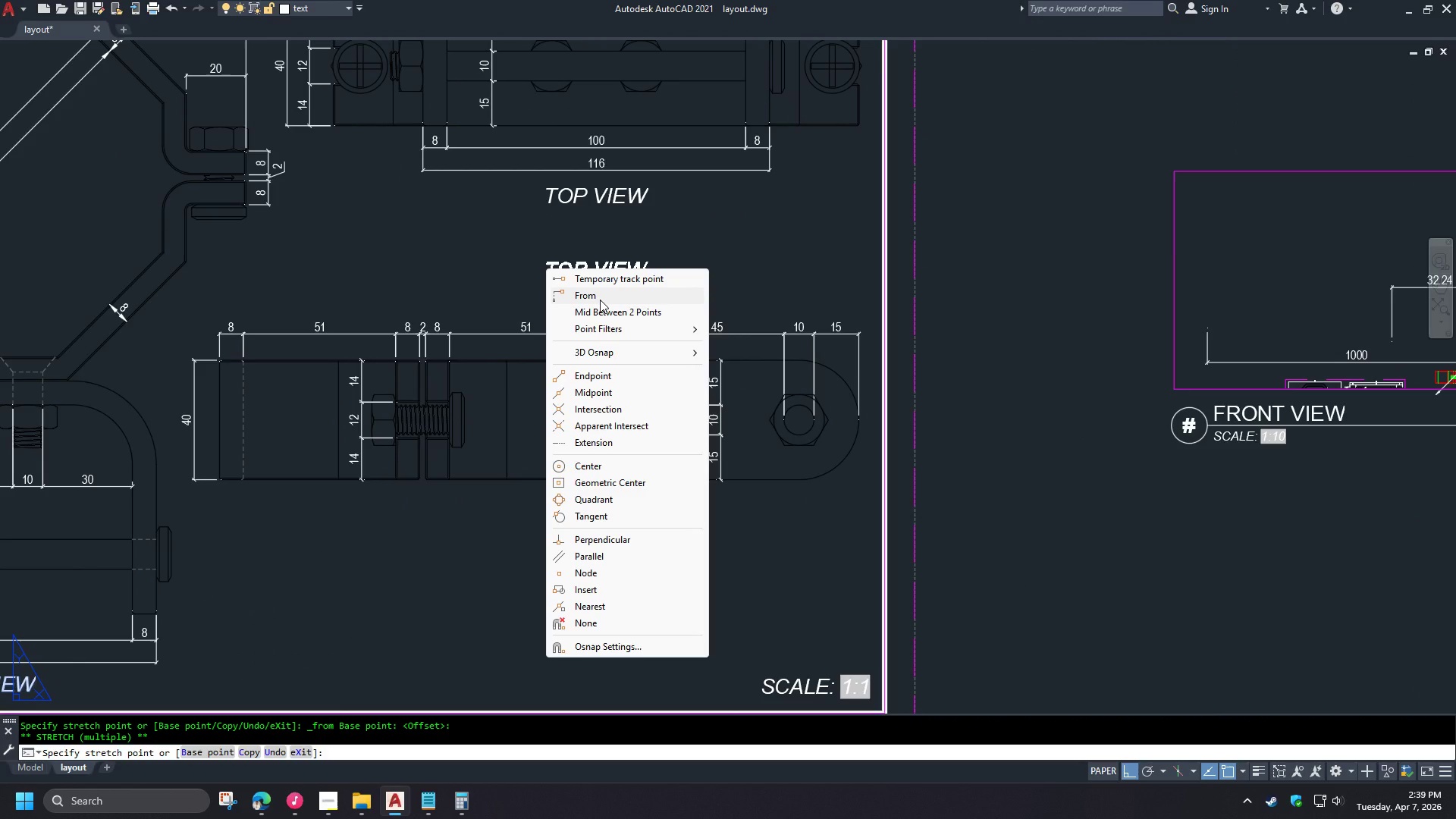 
left_click([600, 300])
 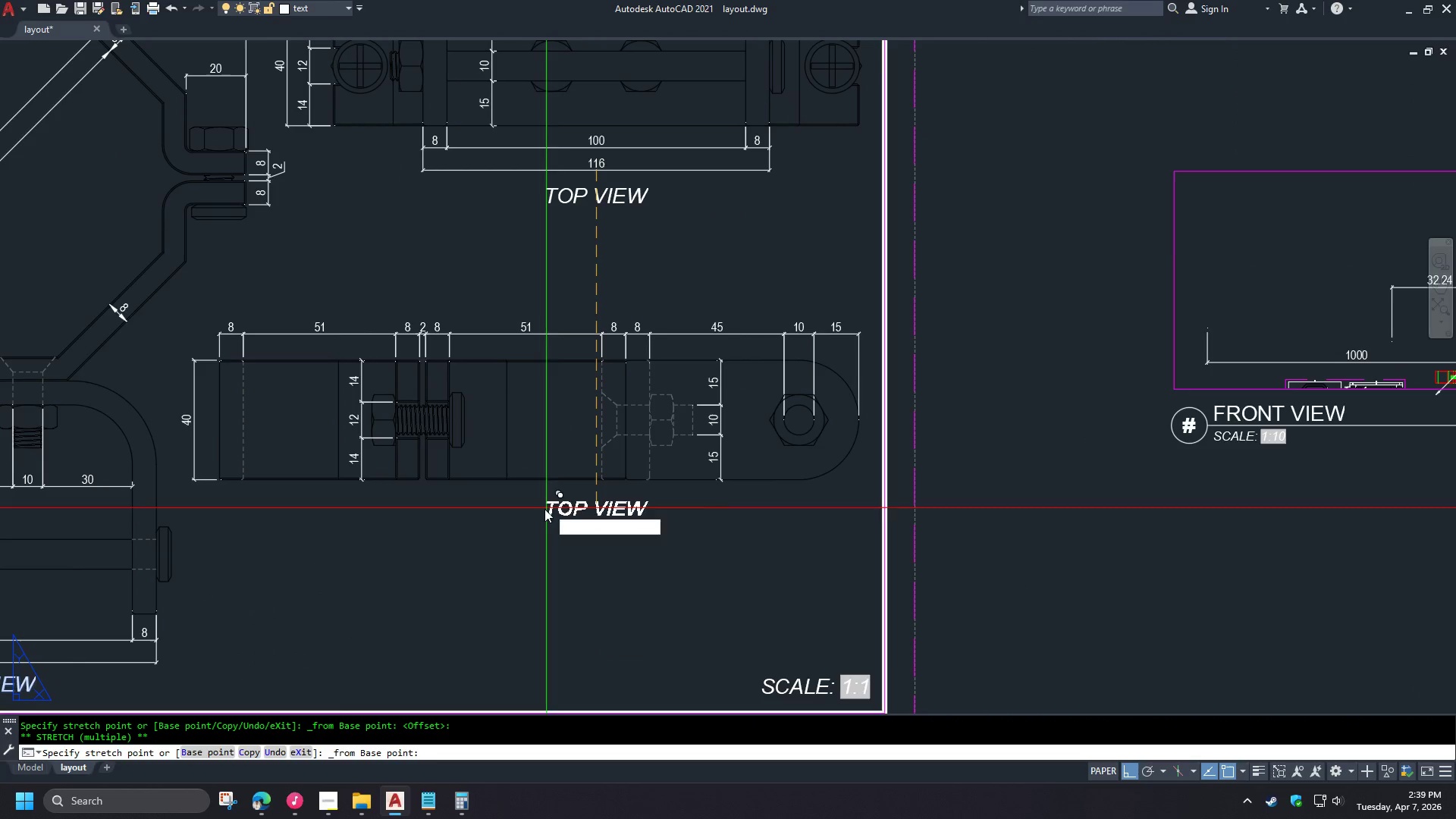 
left_click([553, 551])
 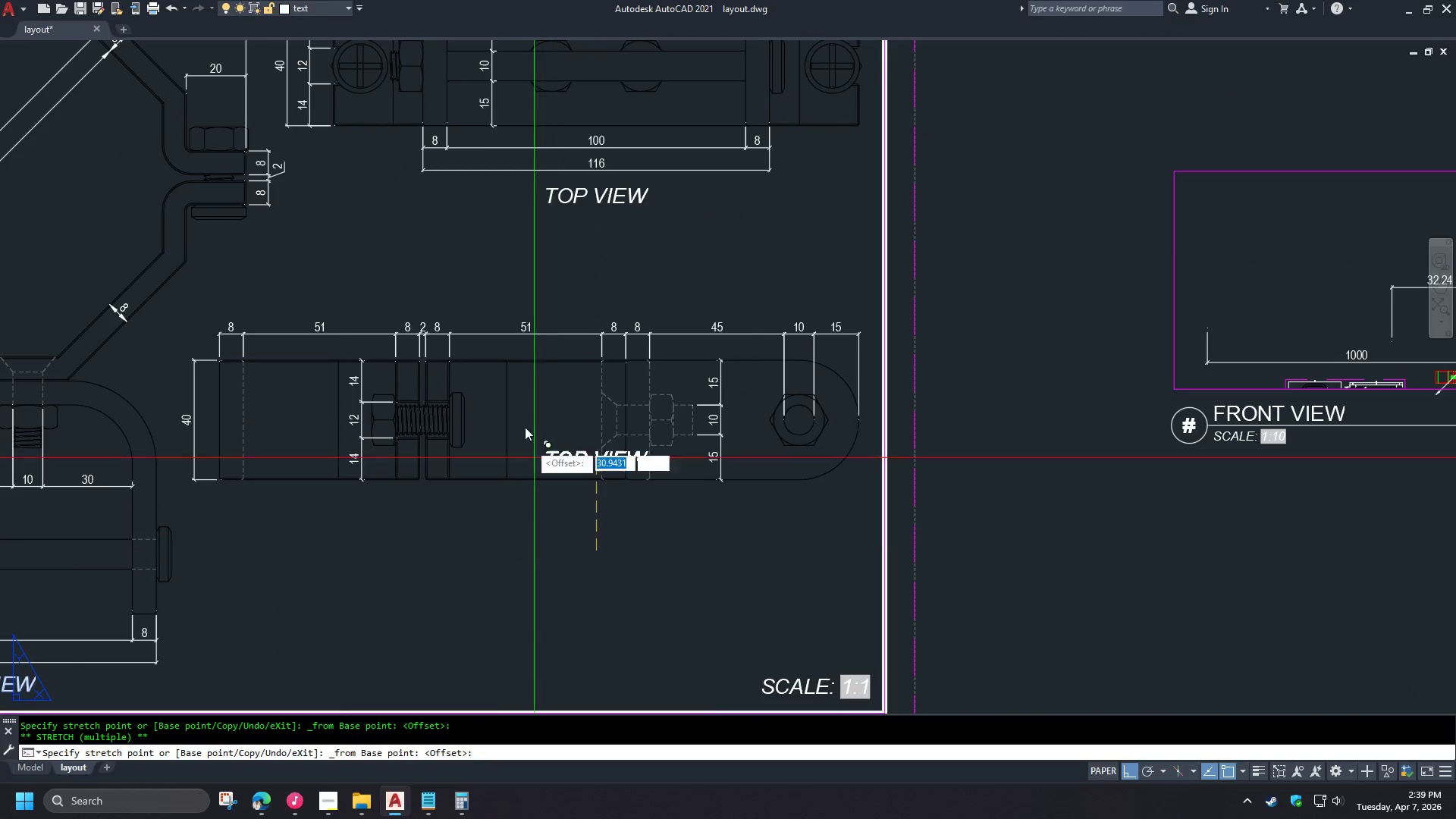 
type(  )
key(Escape)
type(DDBA )
key(Escape)
type(DBA  )
 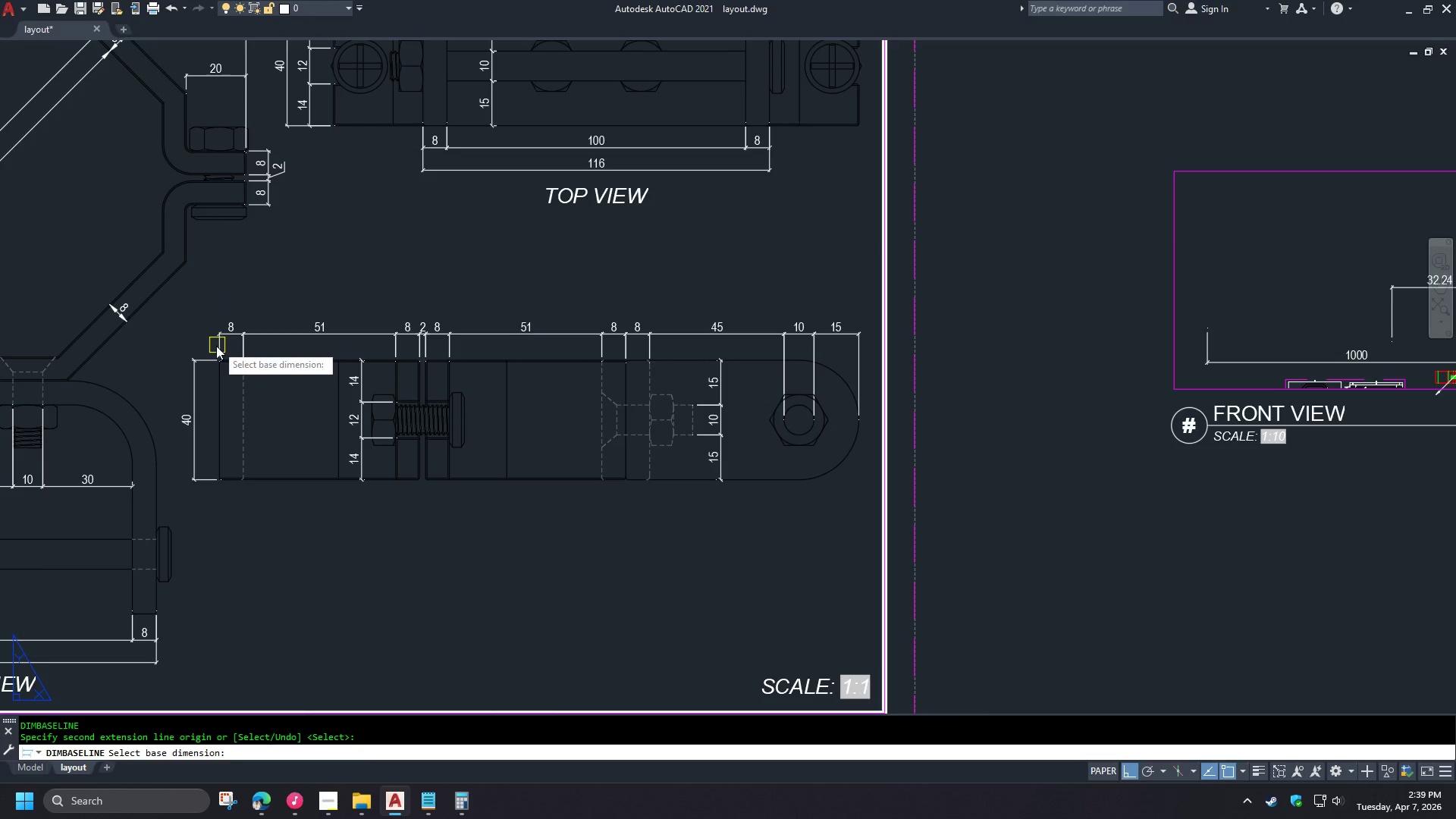 
left_click([216, 346])
 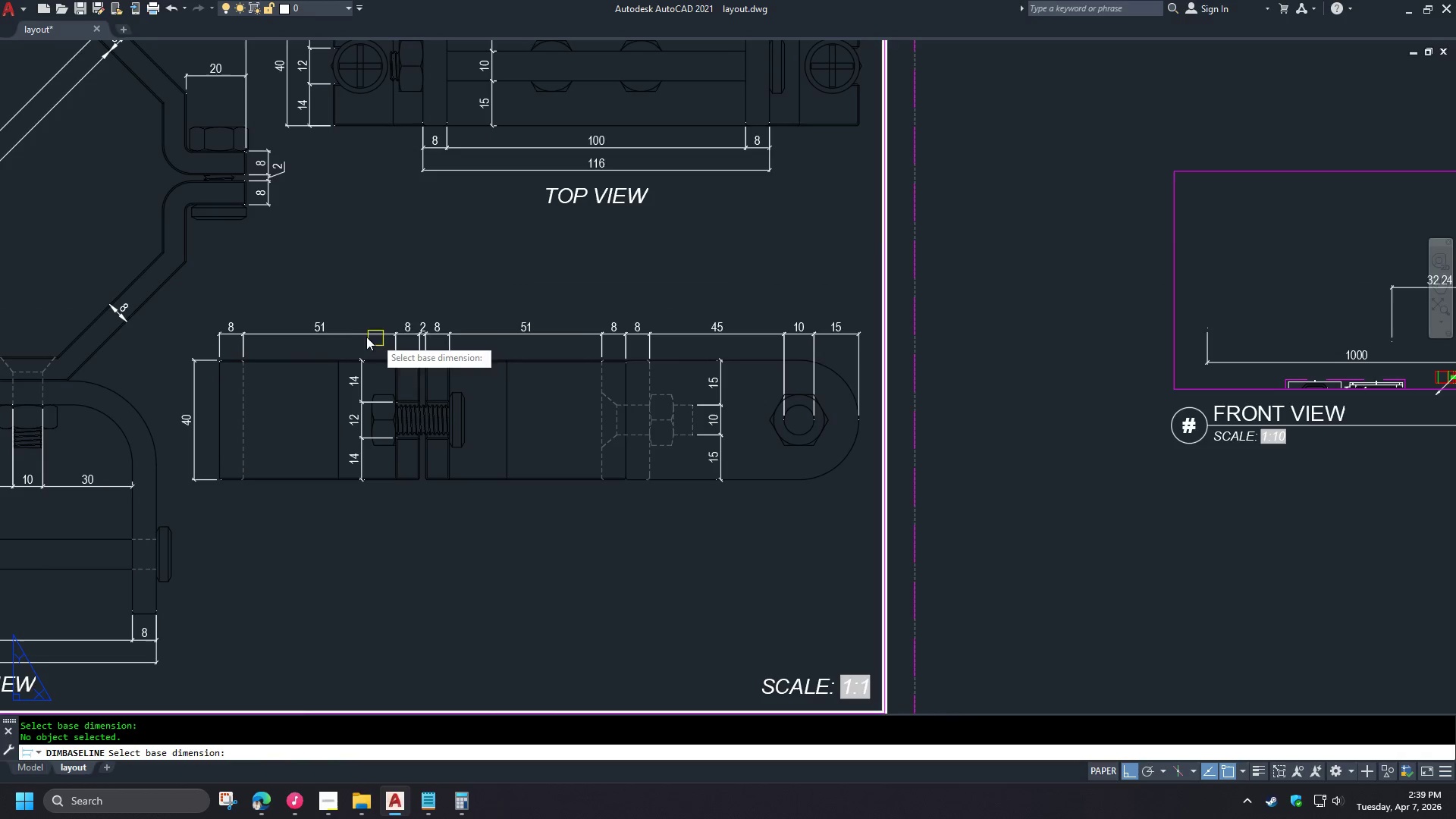 
key(Escape)
 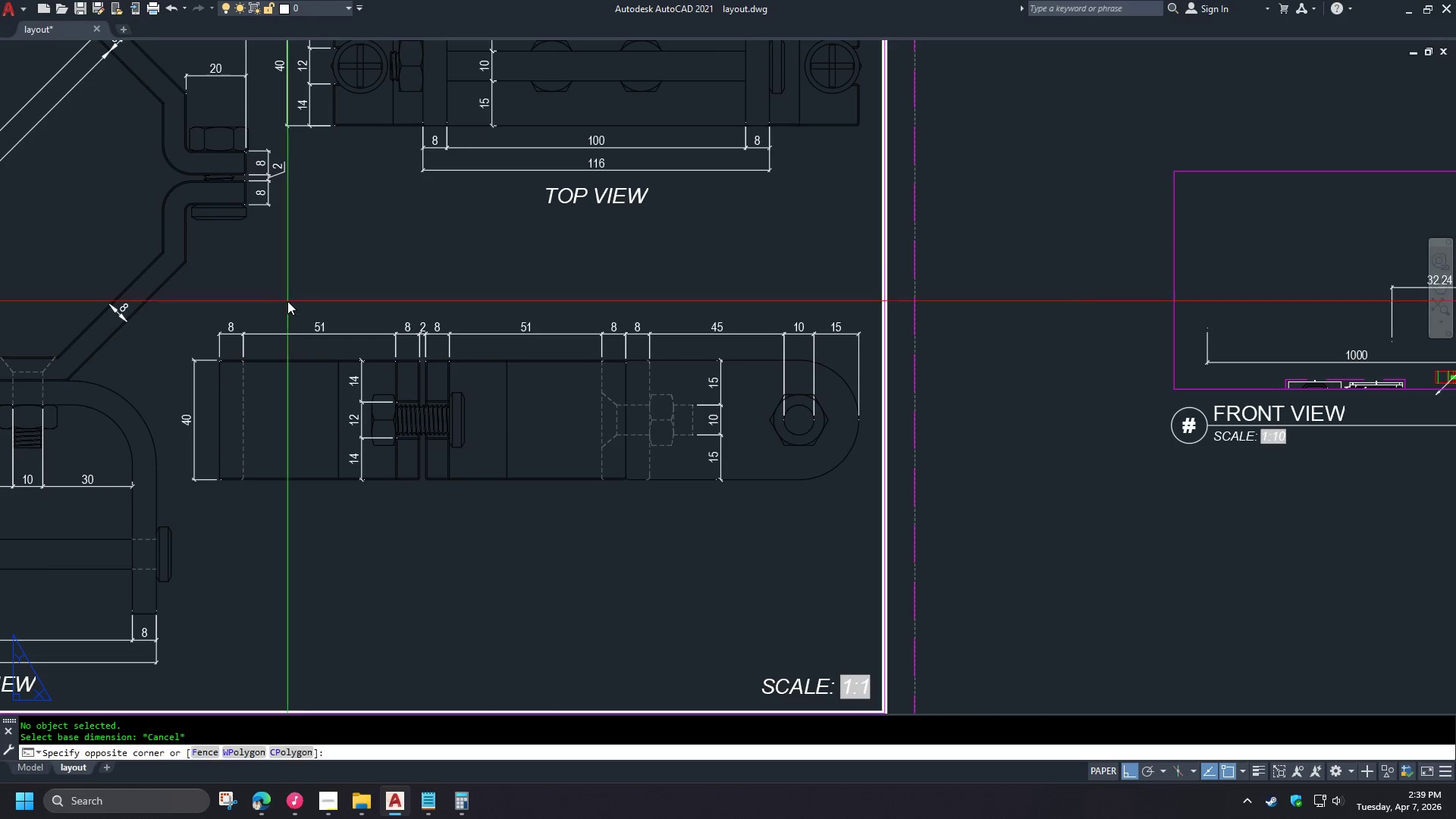 
double_click([287, 301])
 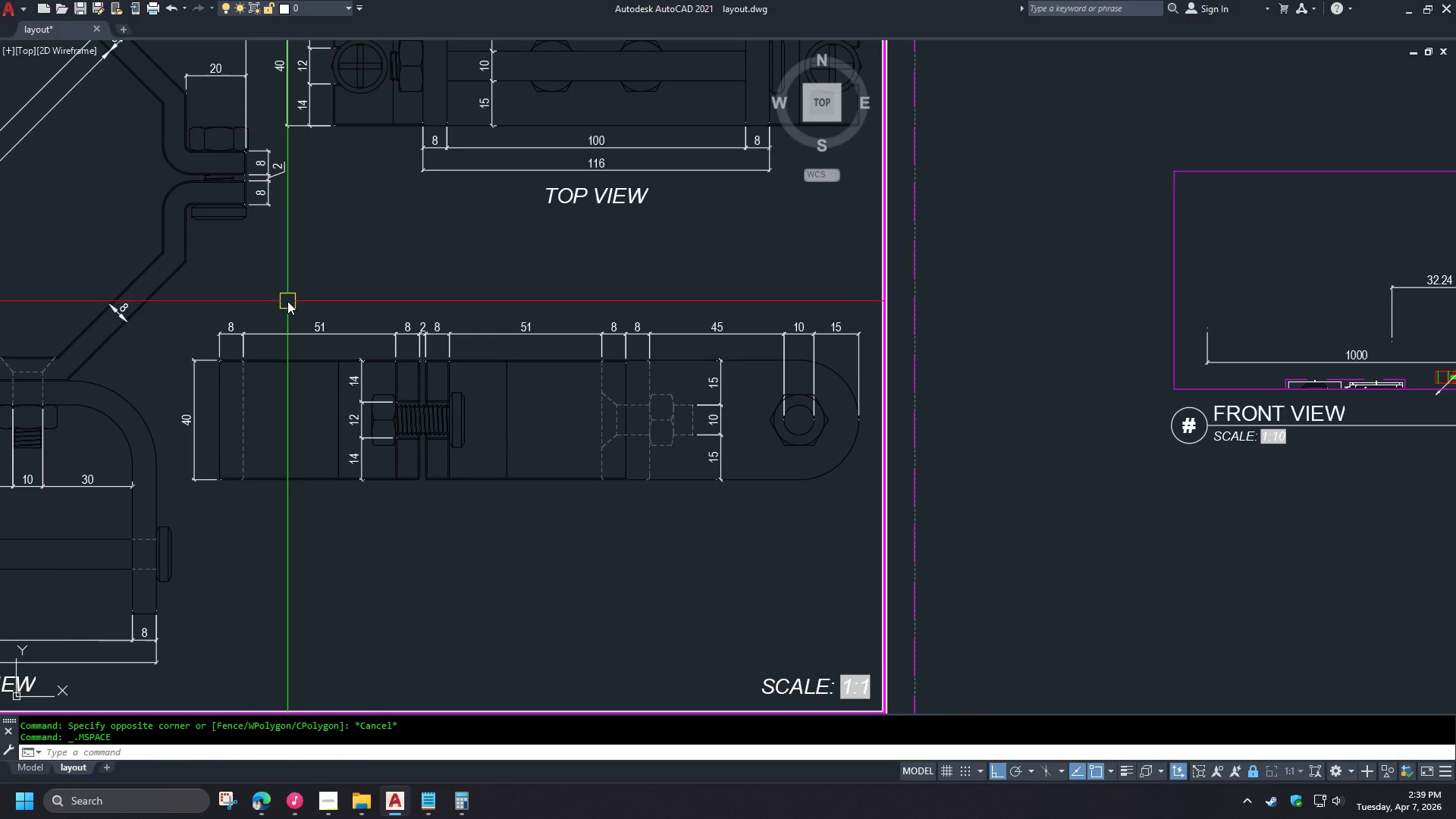 
type(DBA  )
 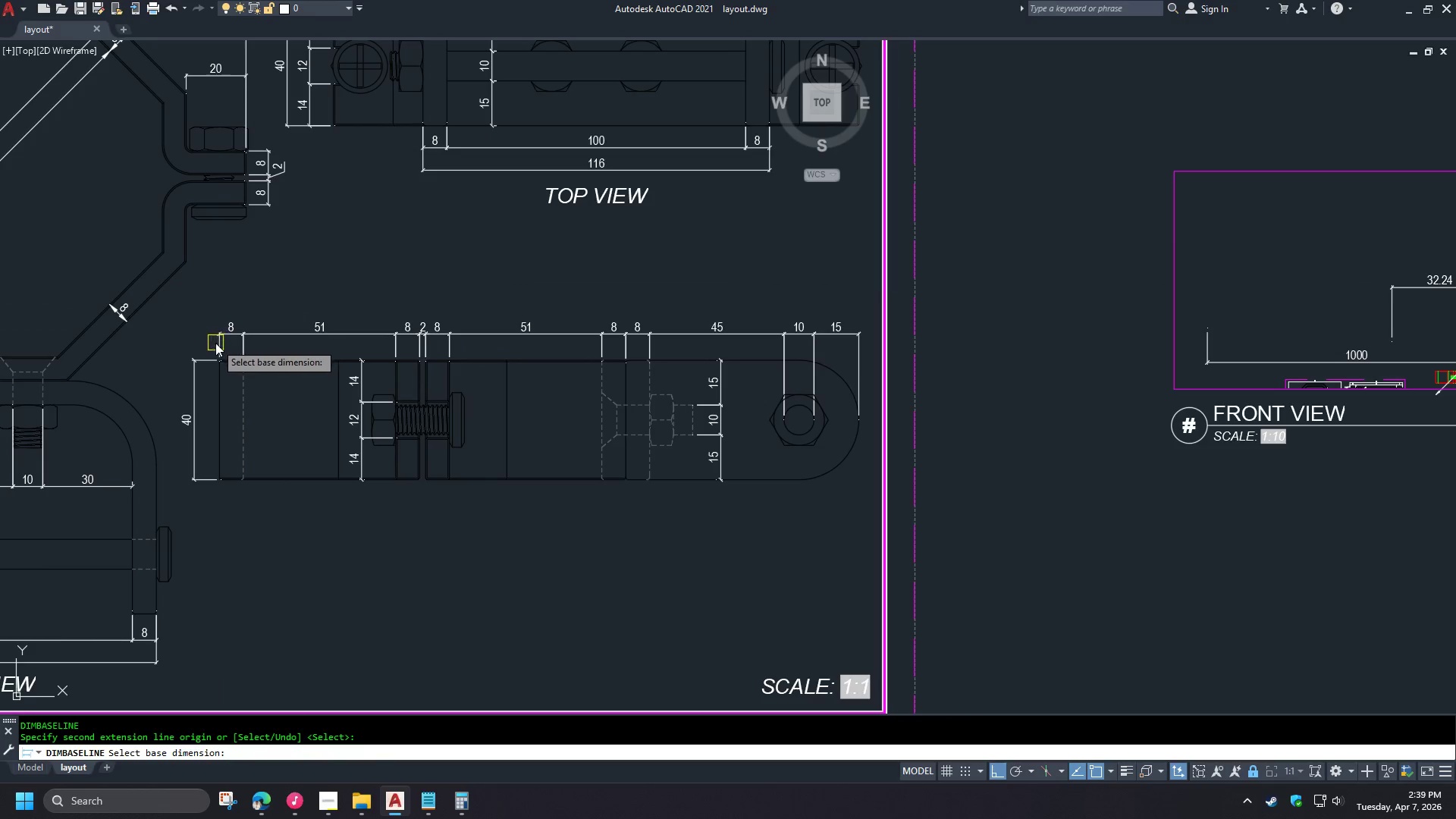 
left_click([215, 343])
 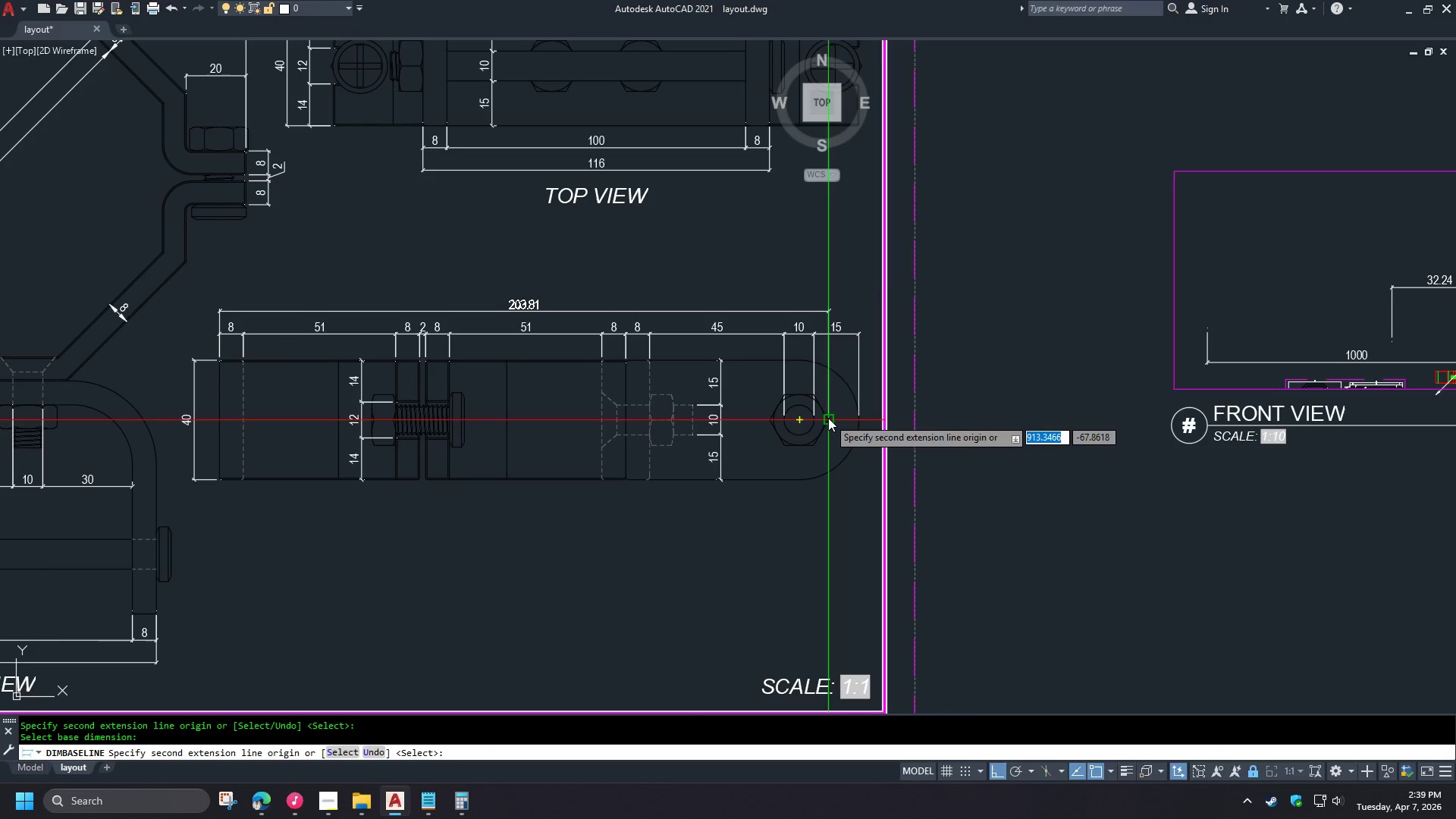 
type(END )
 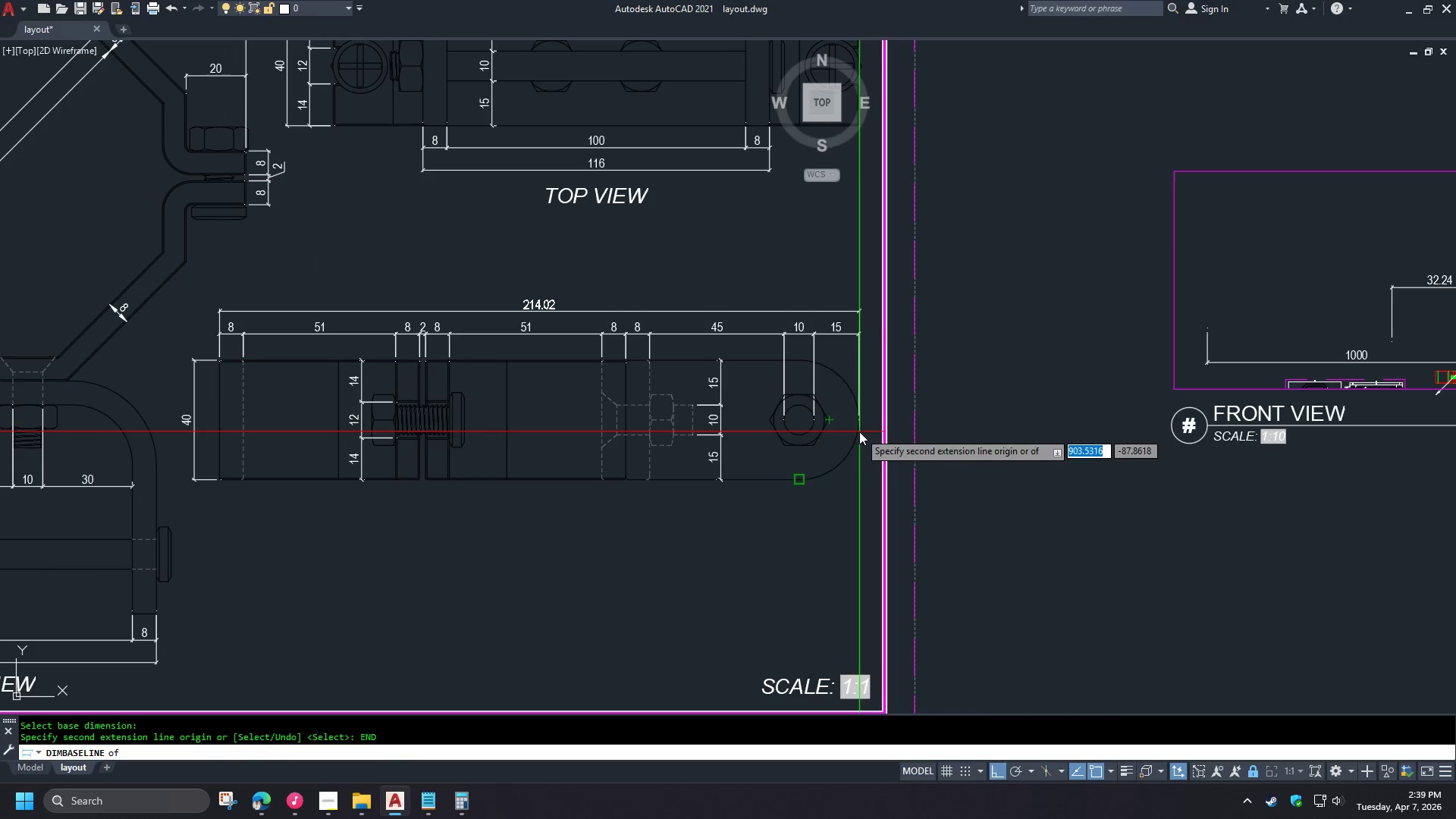 
left_click([886, 457])
 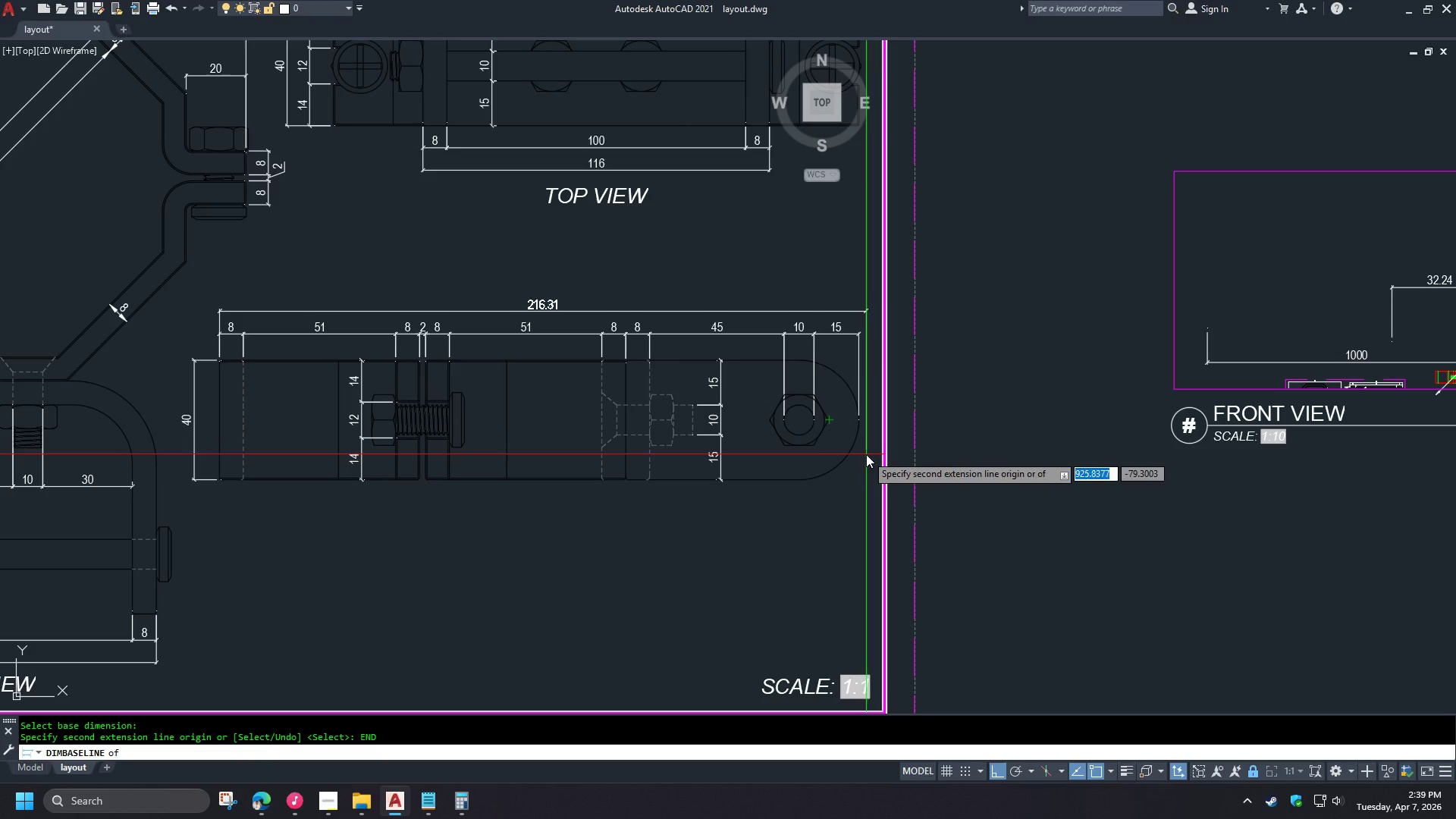 
type(QUA )
 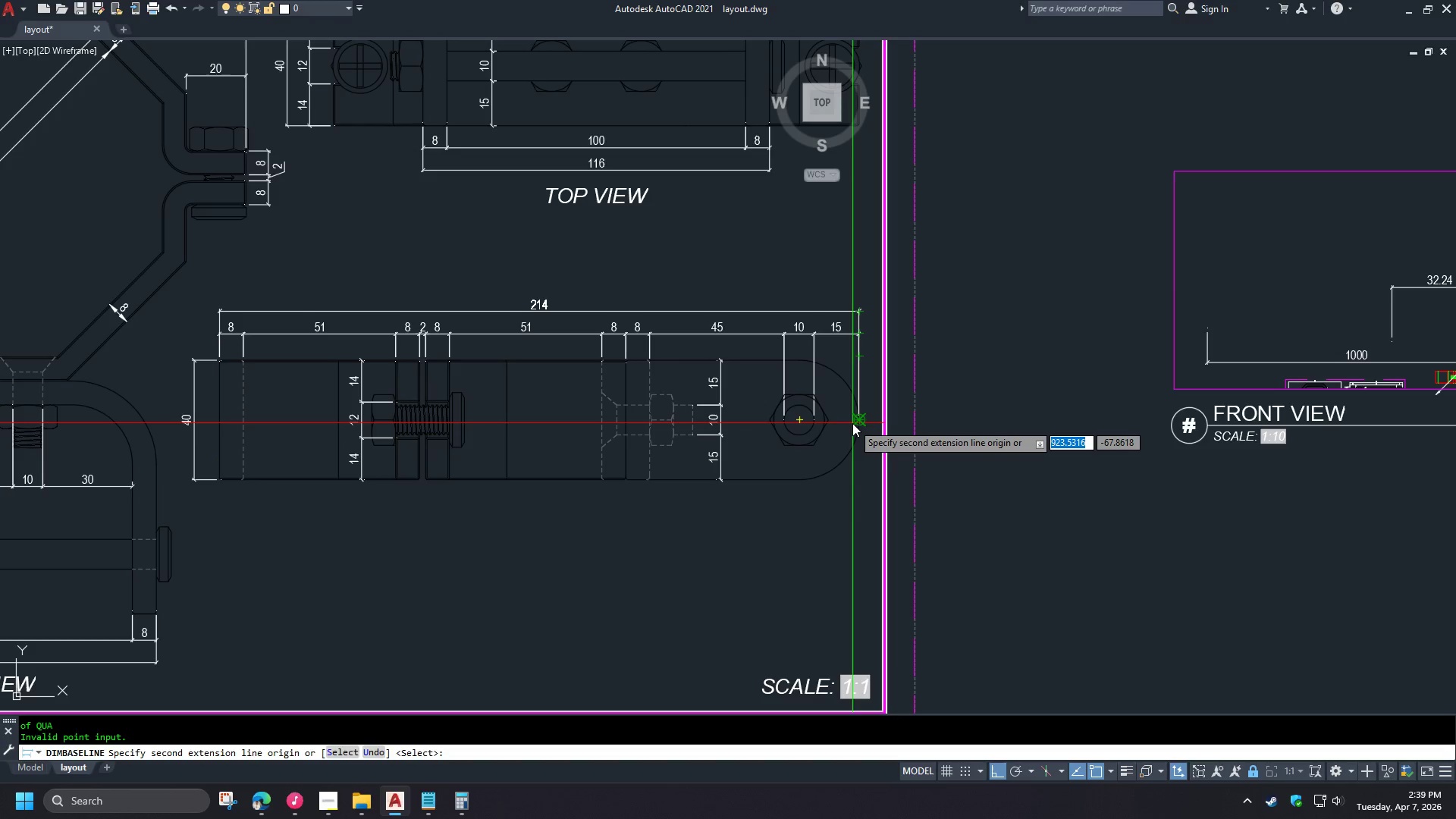 
left_click([852, 423])
 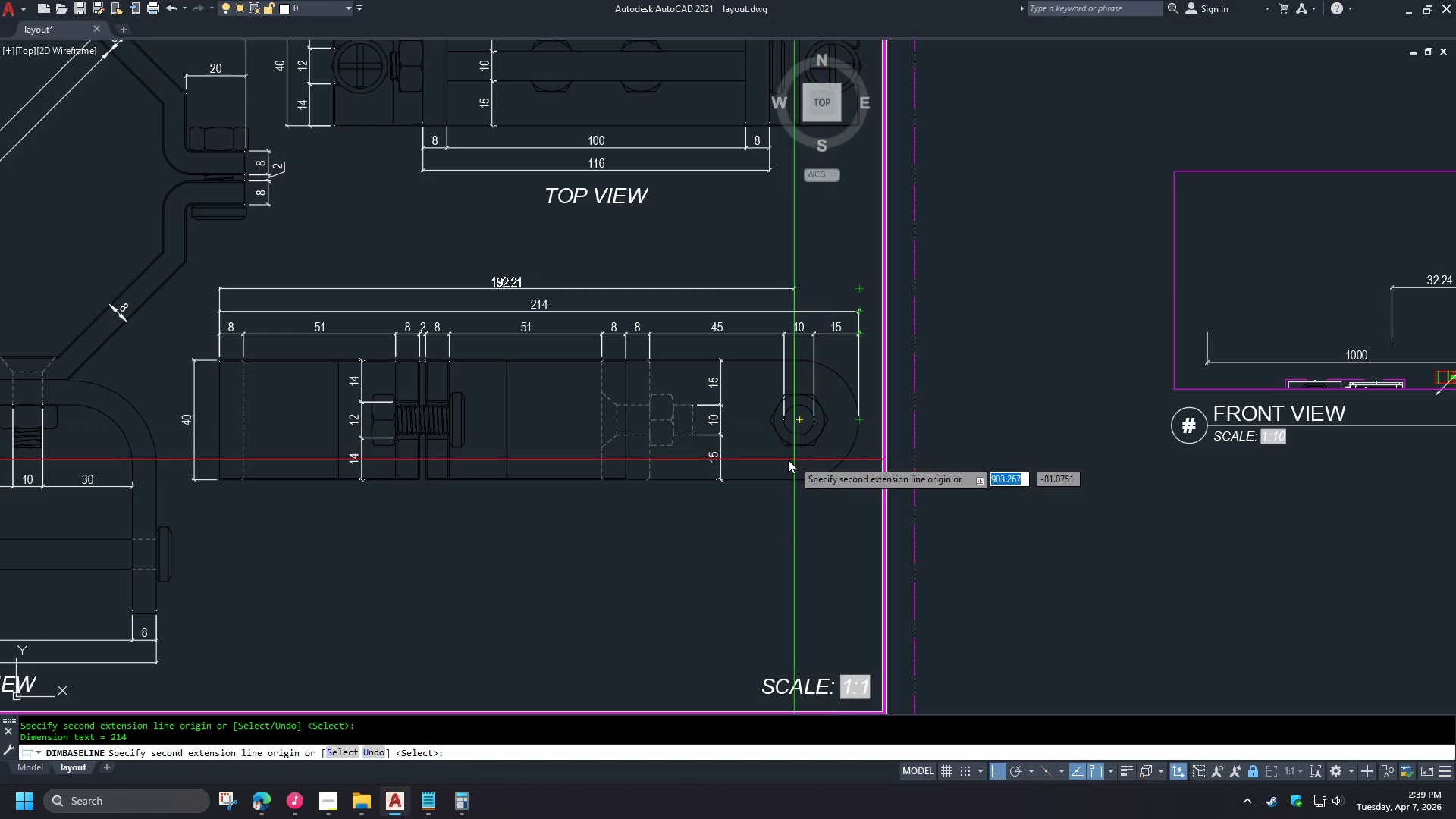 
key(Space)
 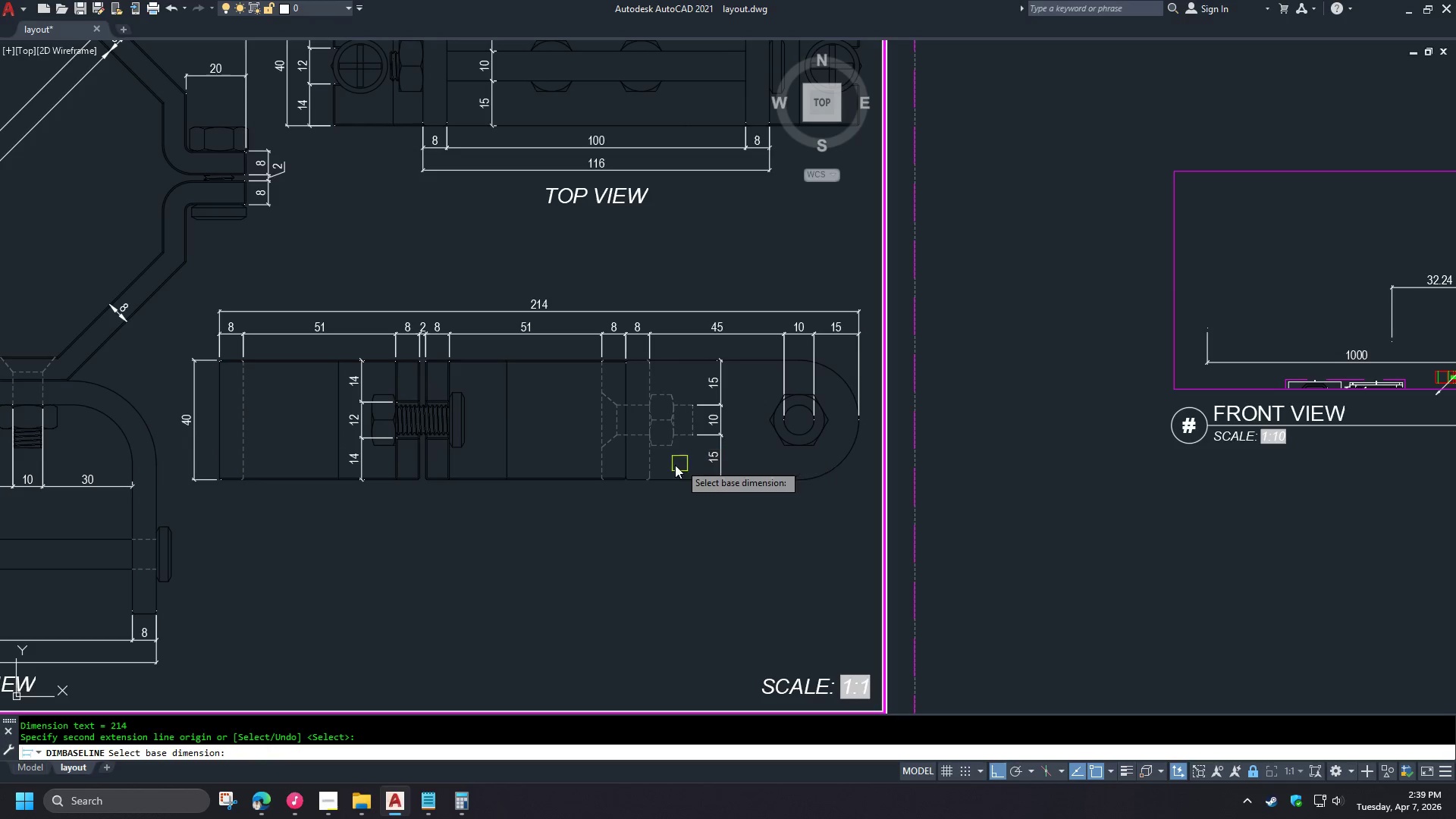 
key(Space)
 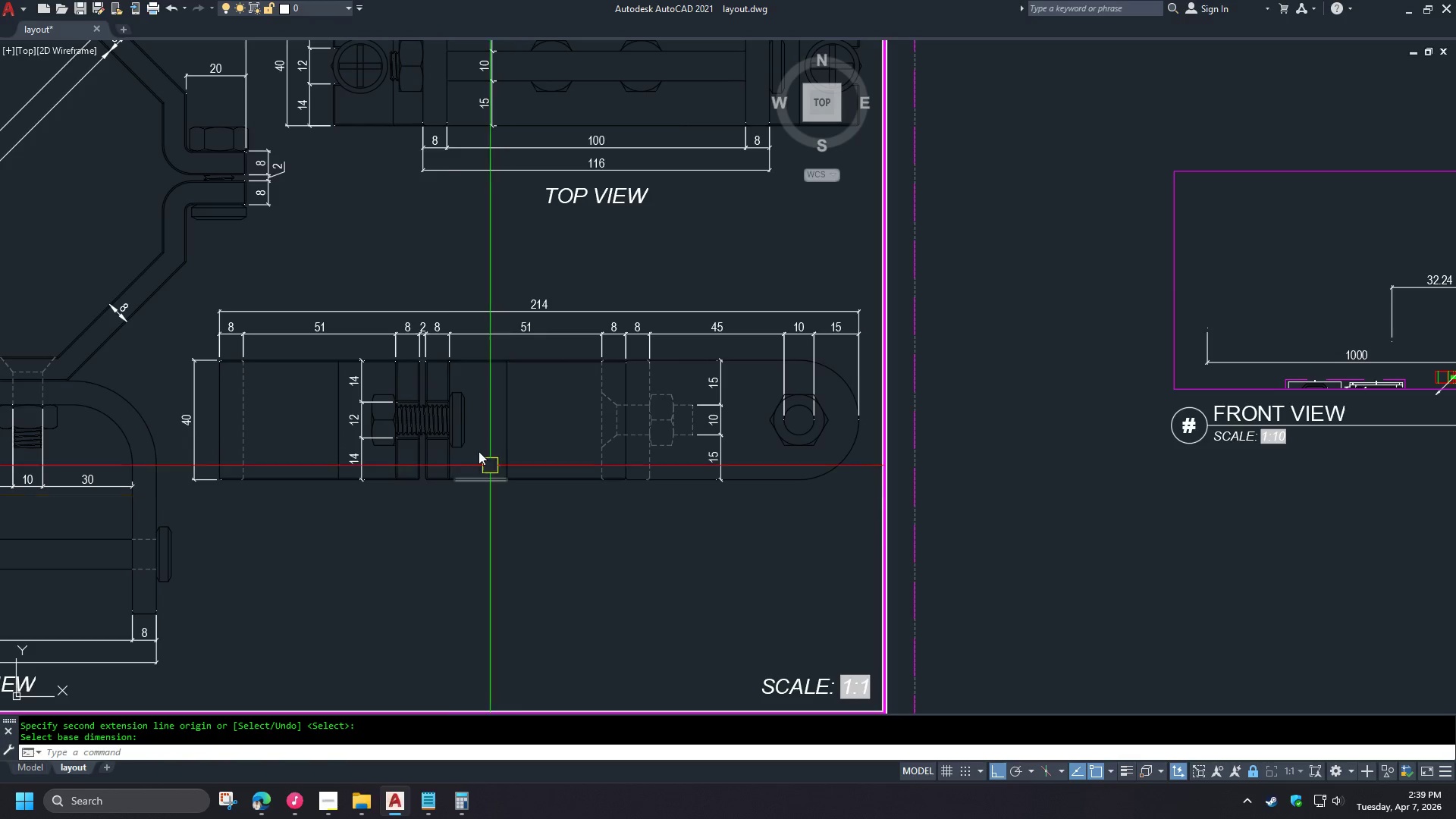 
left_click([395, 315])
 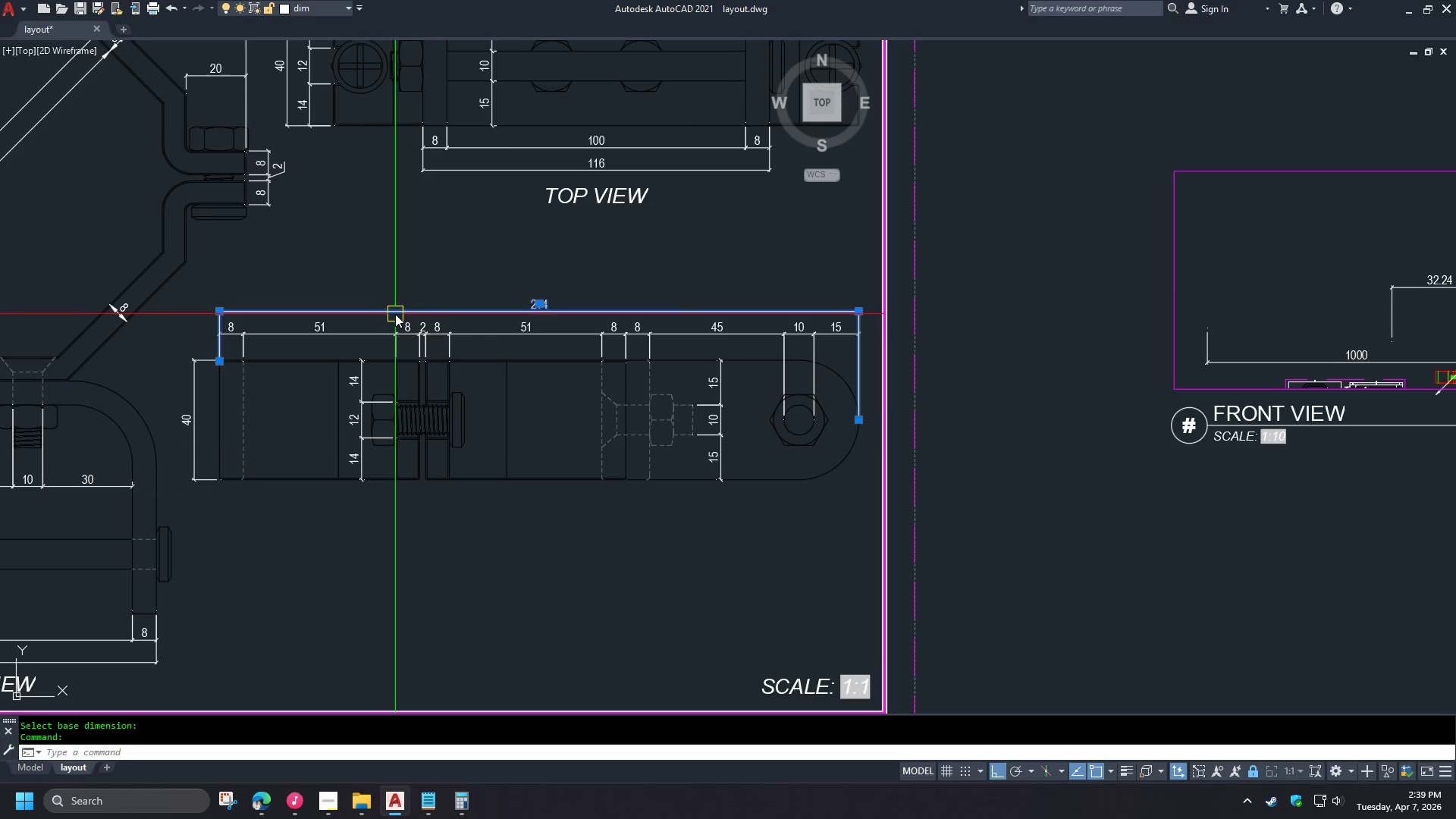 
type(E DB)
 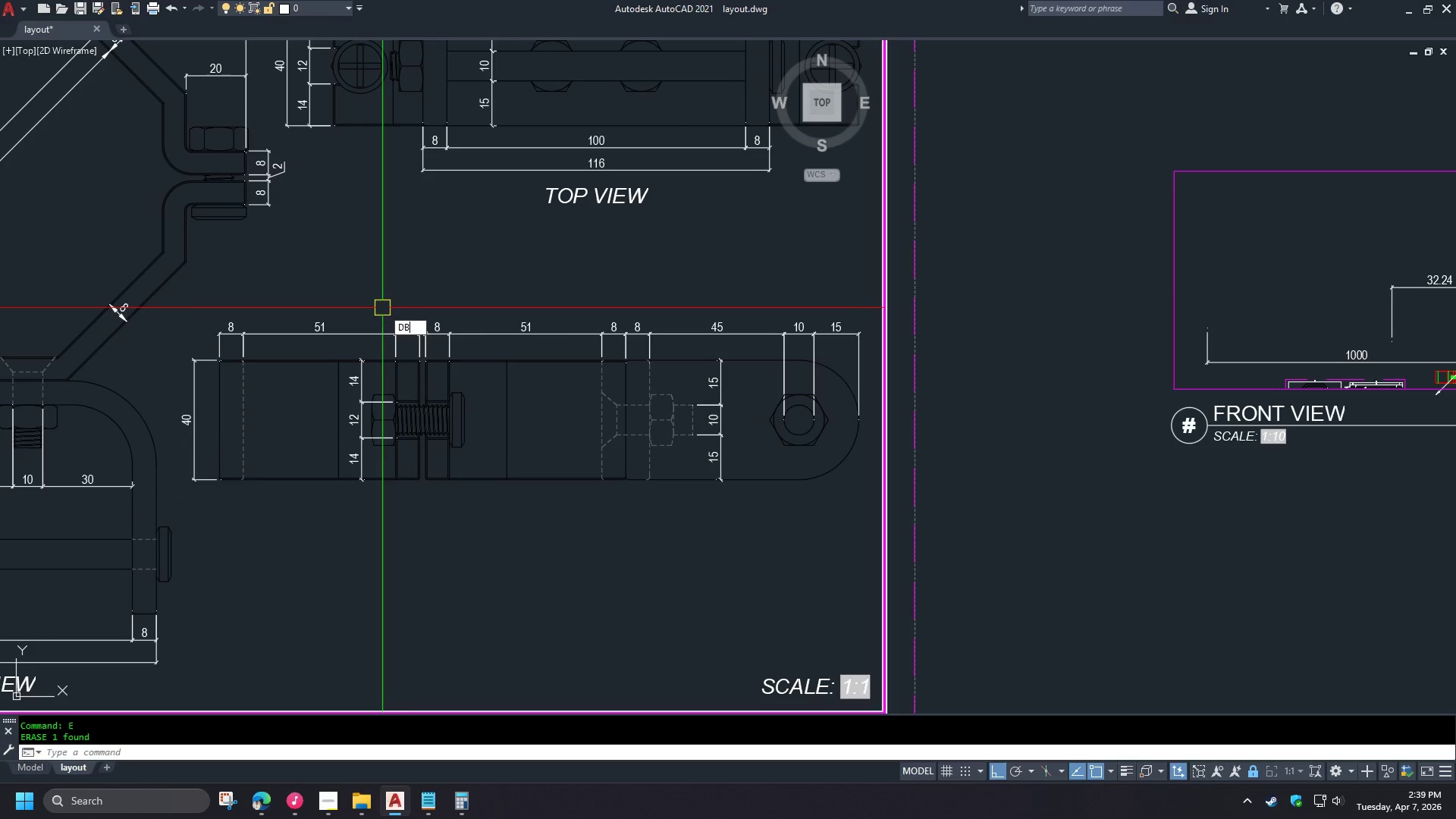 
key(A)
 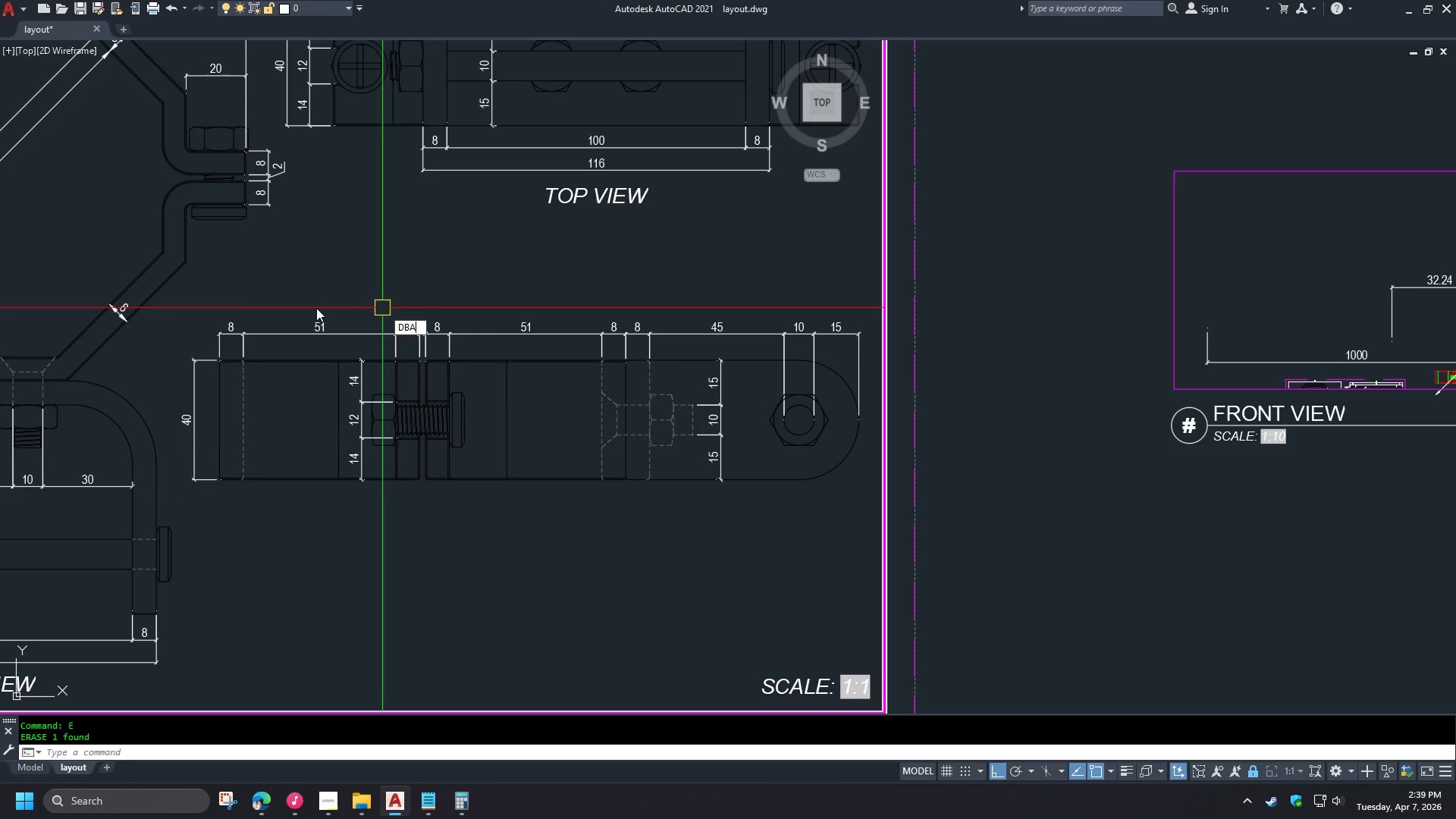 
key(Space)
 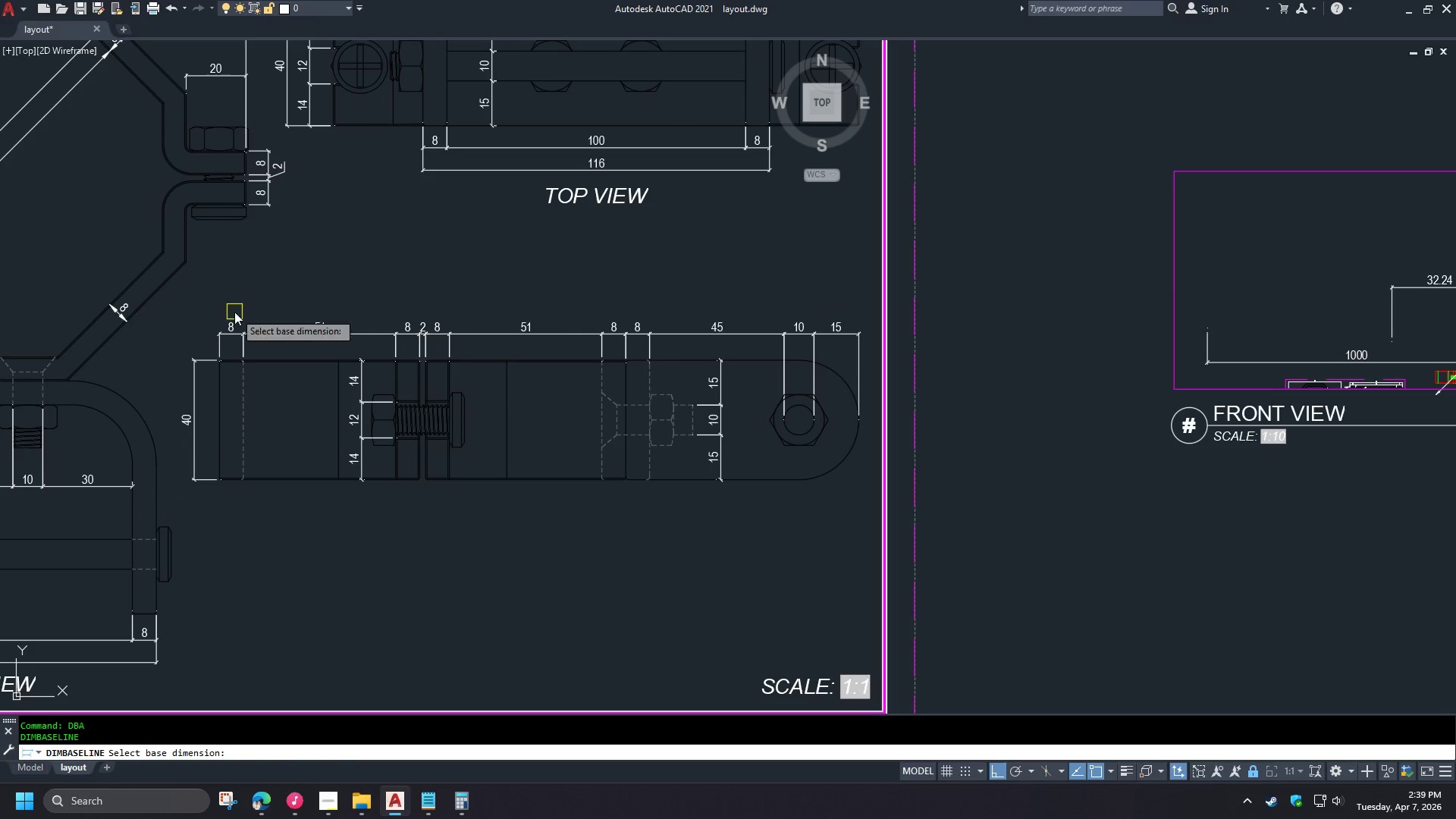 
key(Space)
 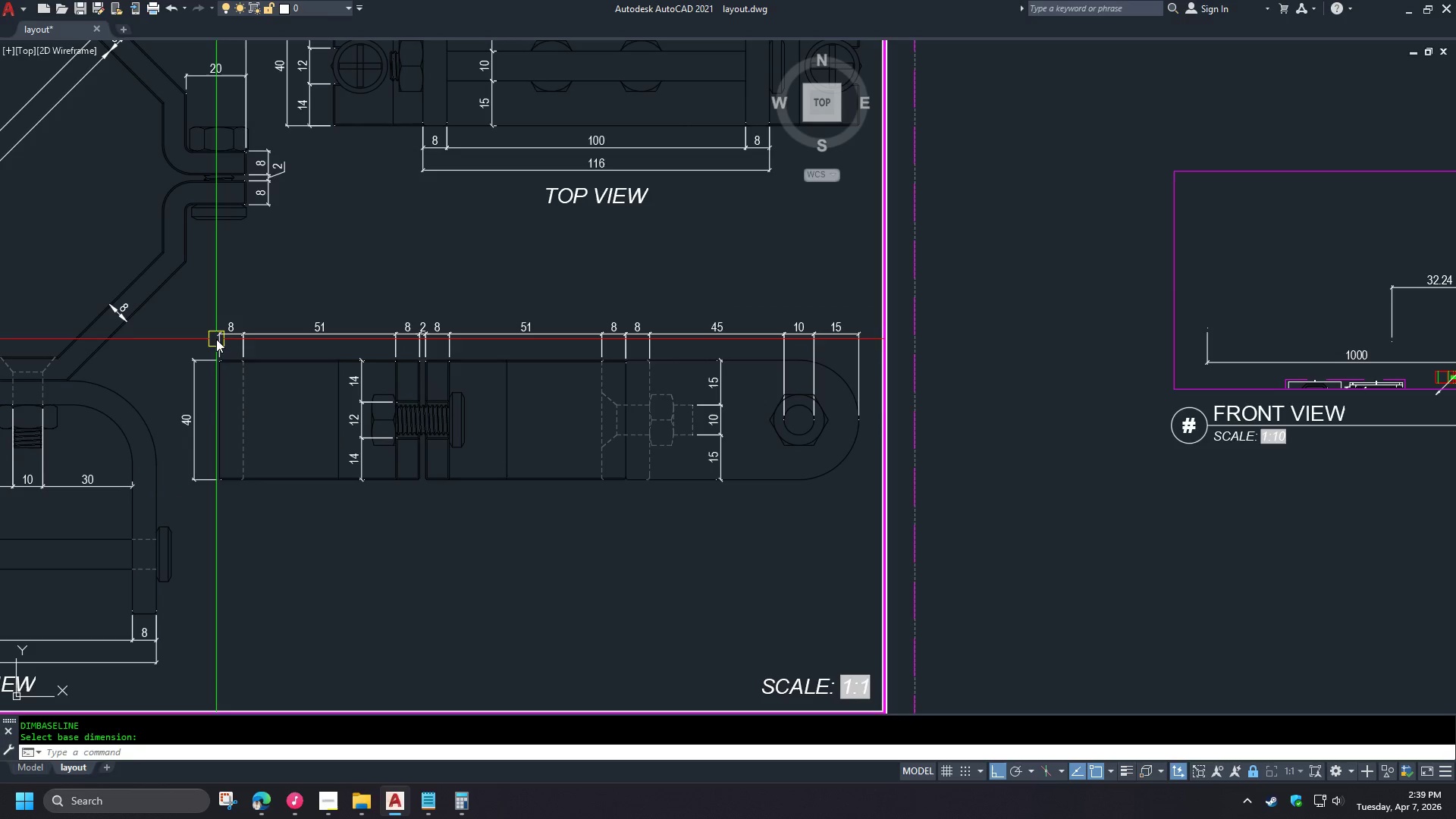 
key(Space)
 